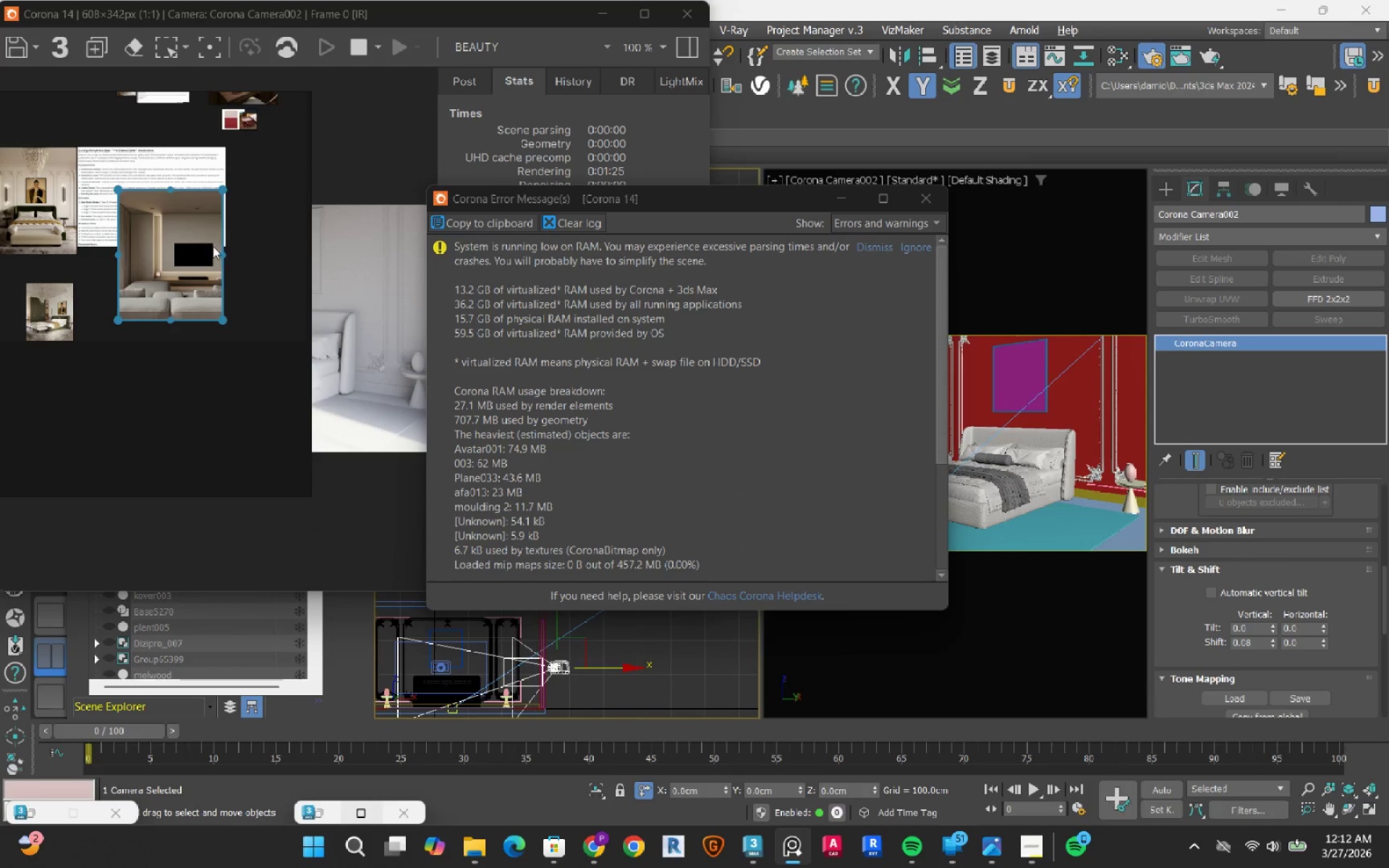 
left_click_drag(start_coordinate=[211, 249], to_coordinate=[186, 305])
 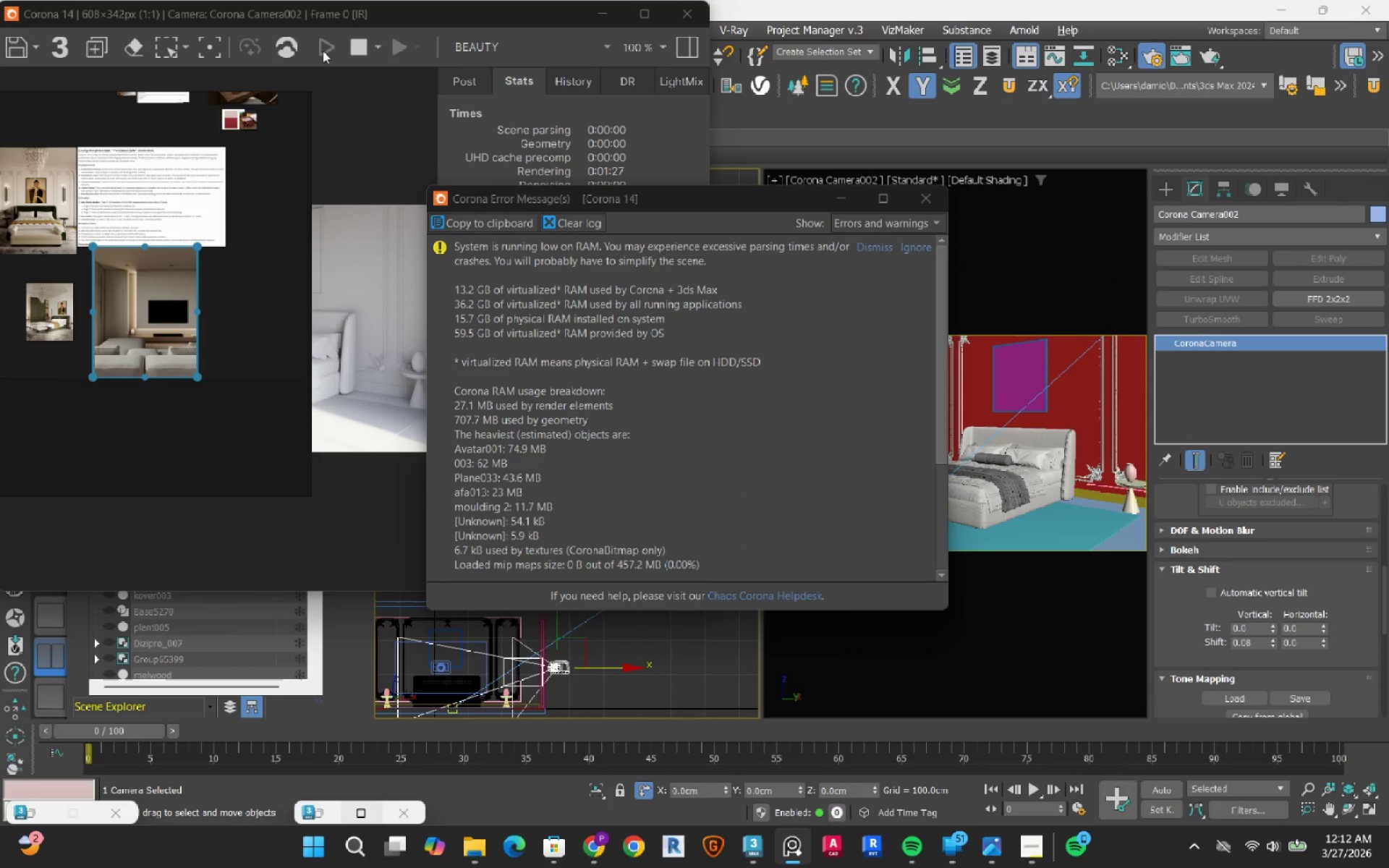 
left_click([349, 51])
 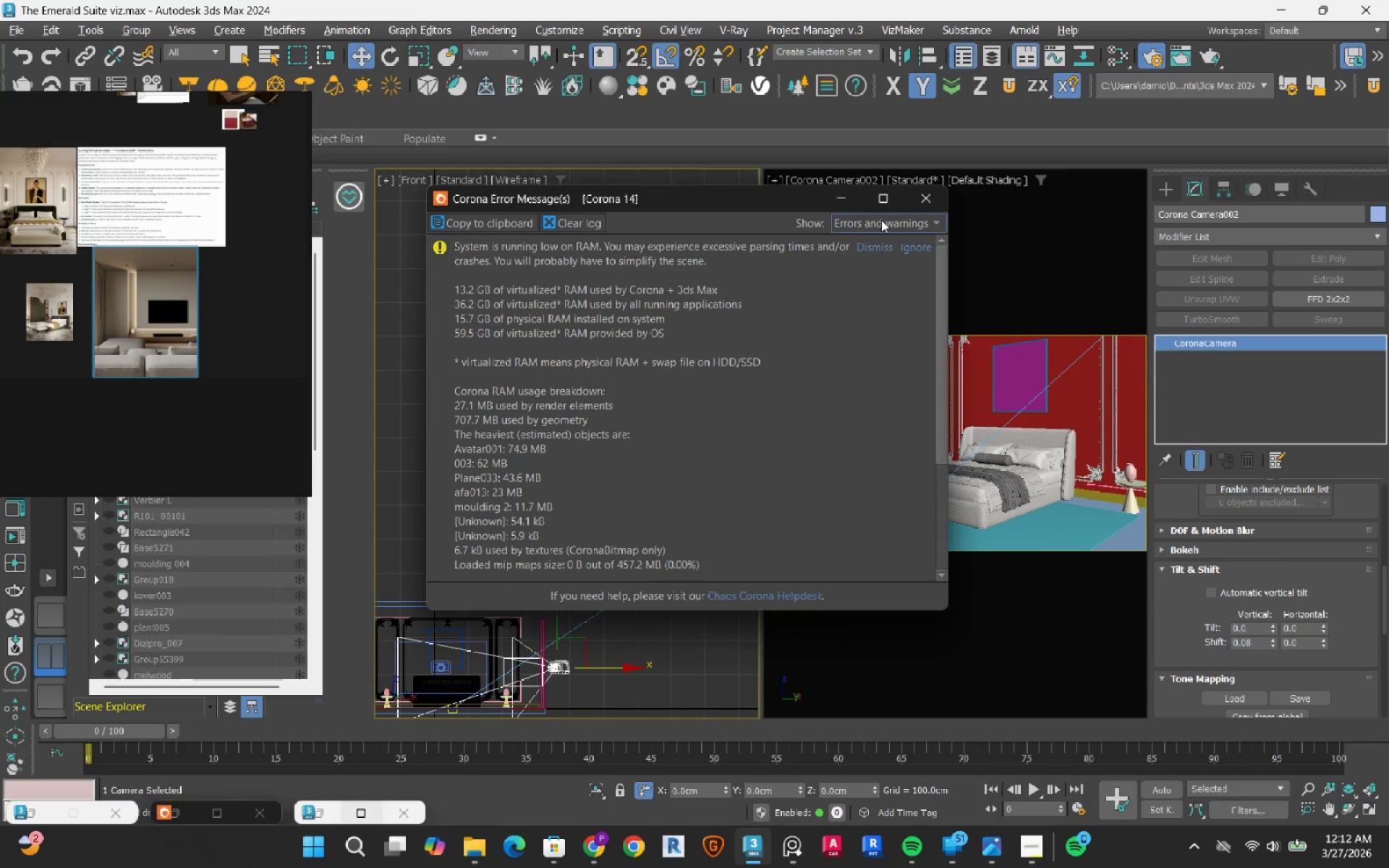 
left_click([919, 203])
 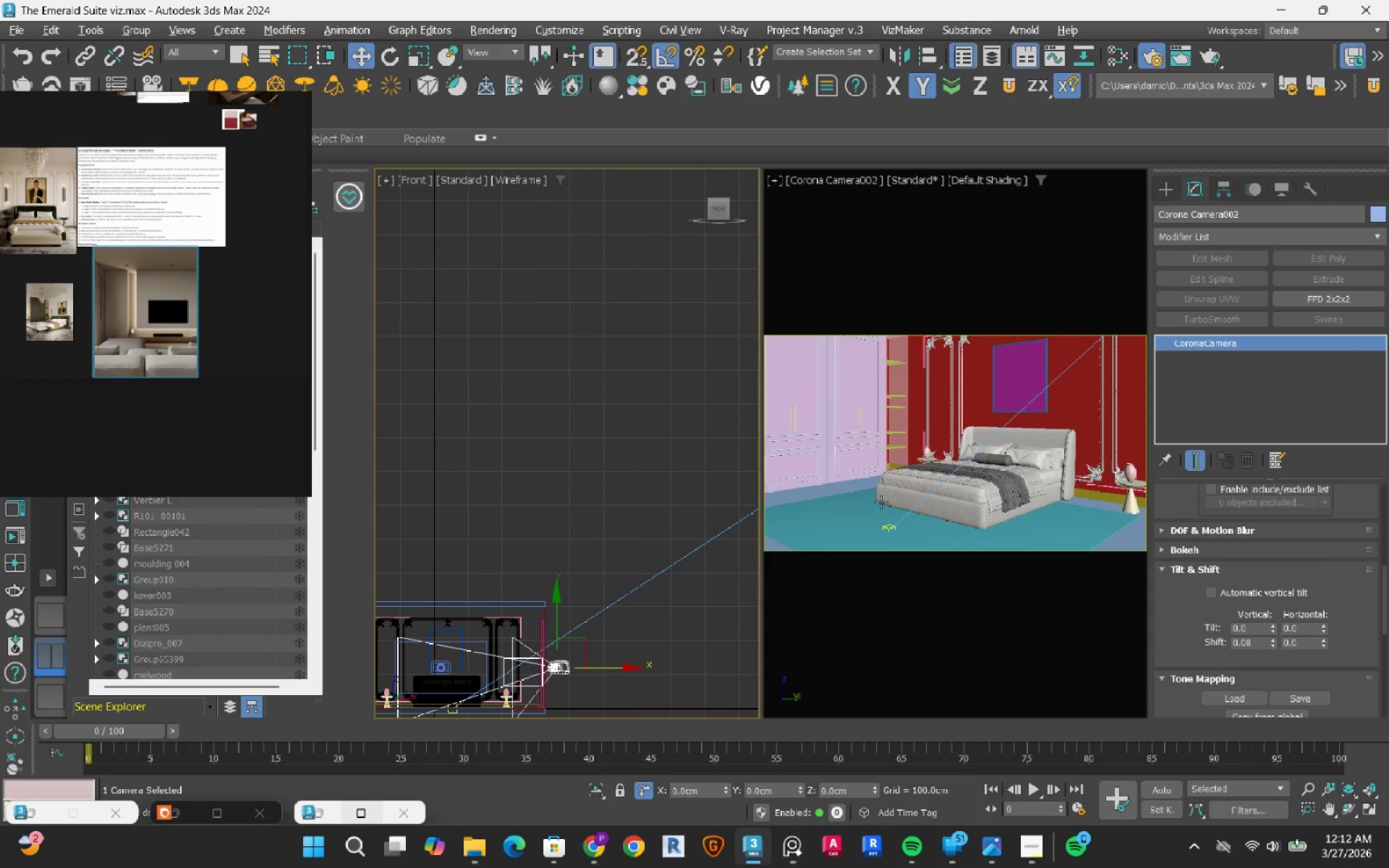 
key(C)
 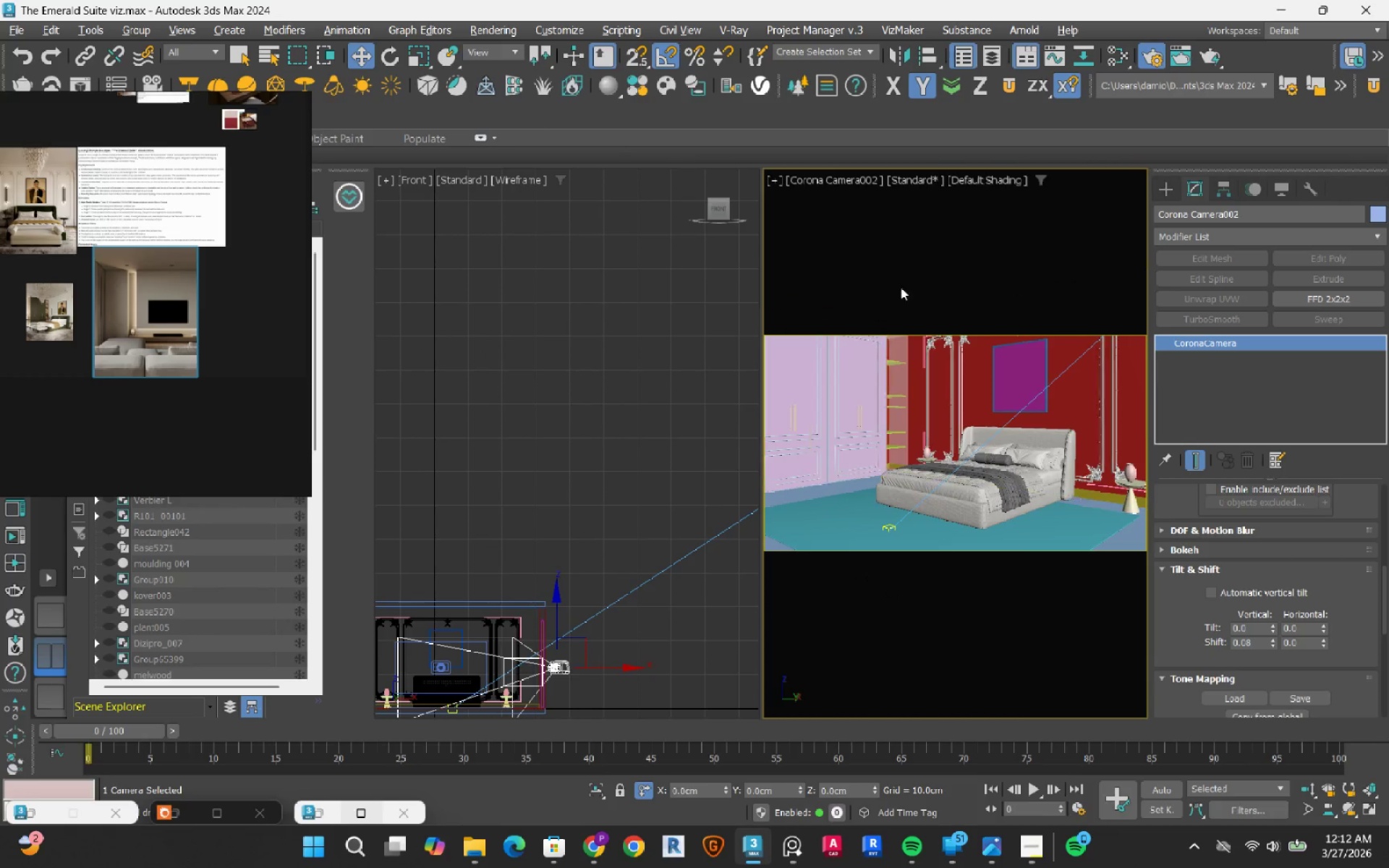 
left_click([906, 271])
 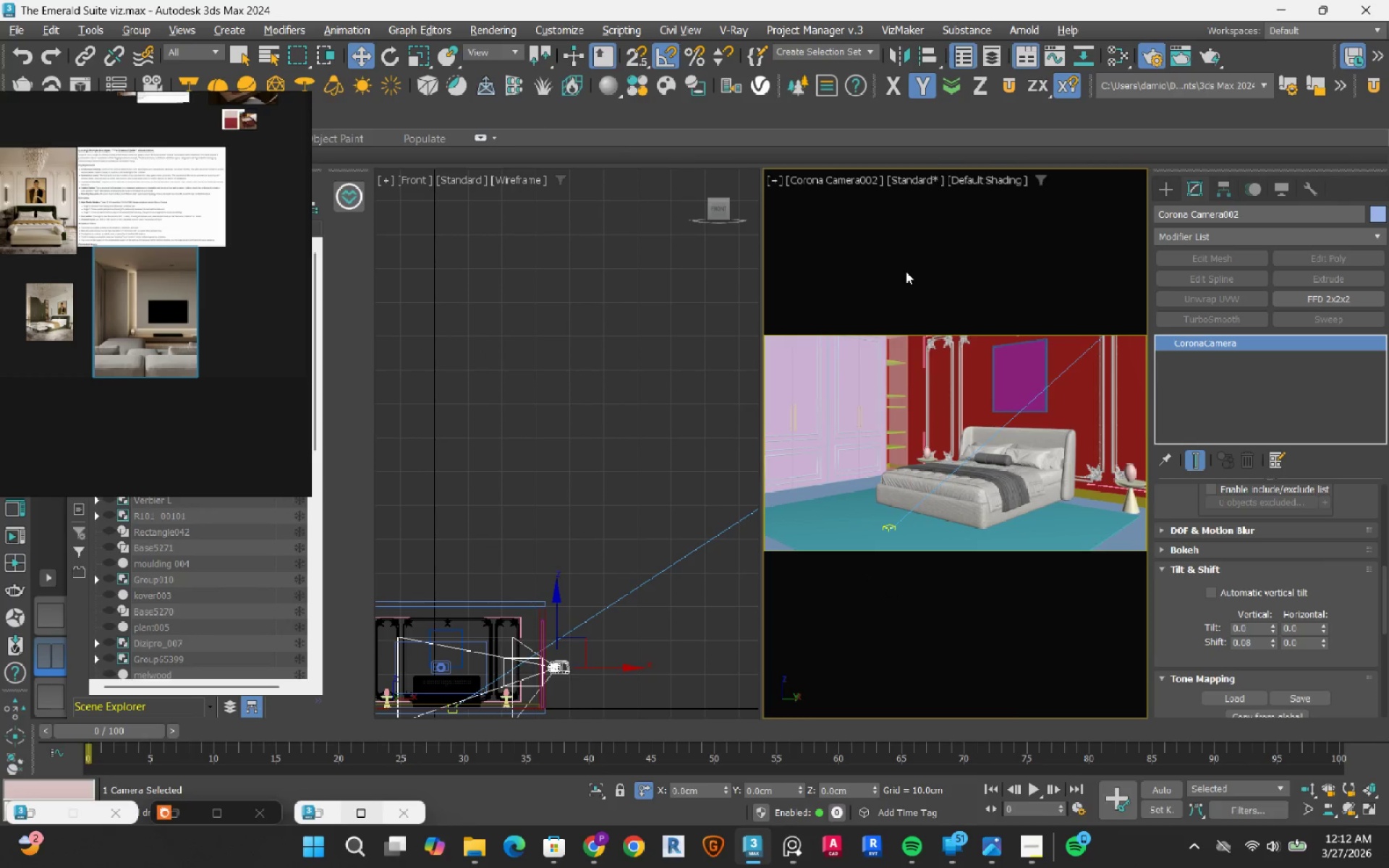 
key(C)
 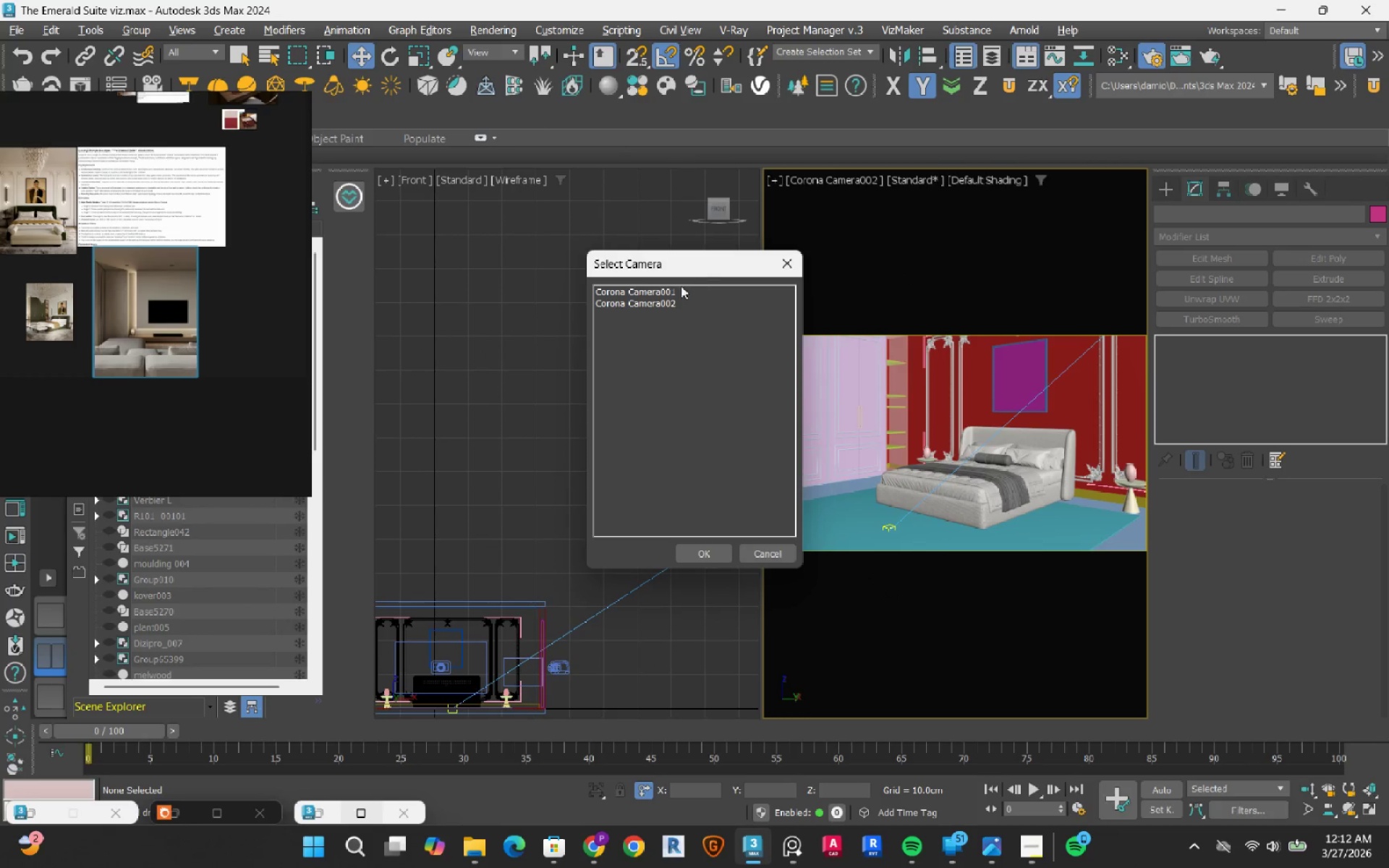 
double_click([679, 286])
 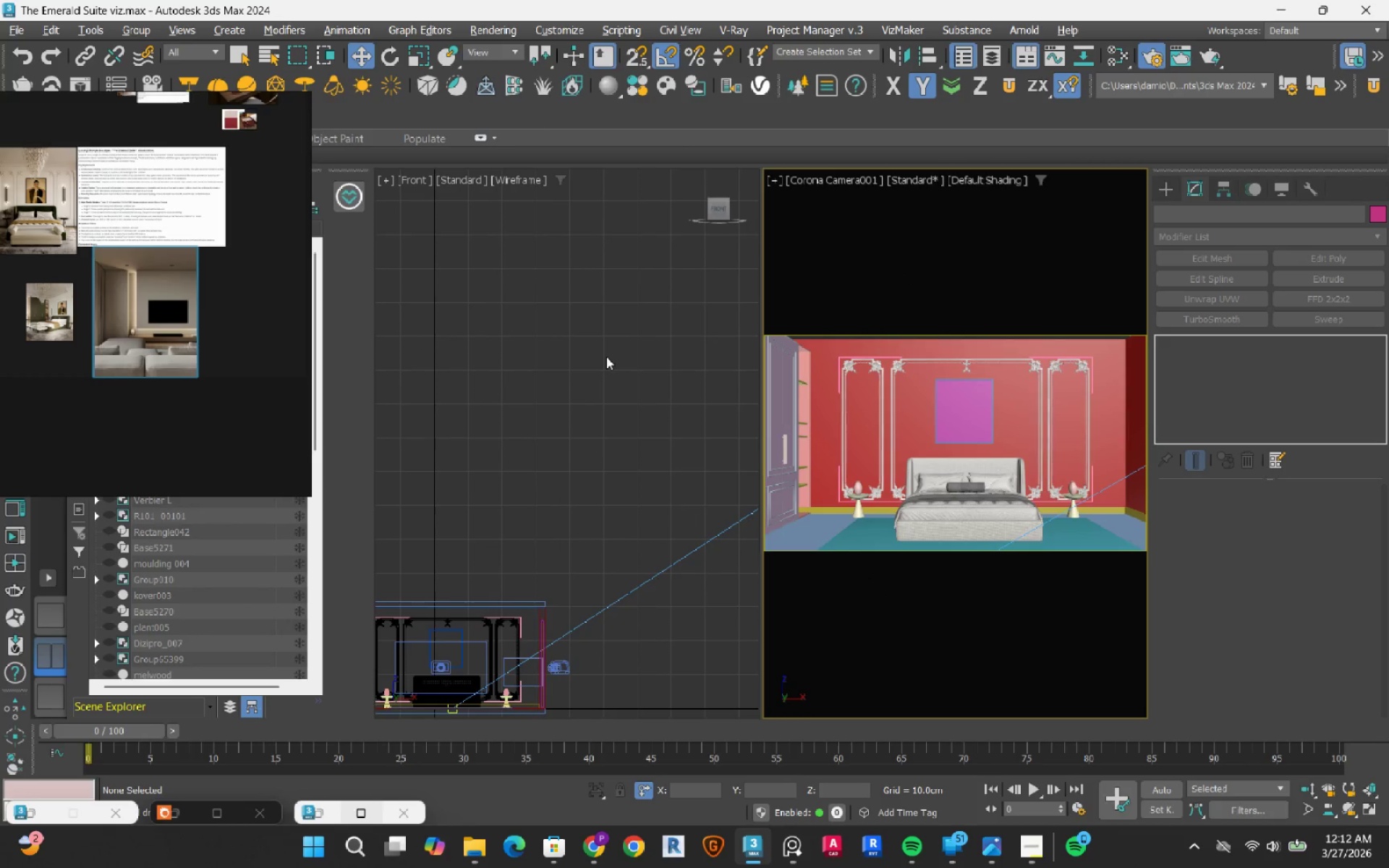 
hold_key(key=Space, duration=0.67)
 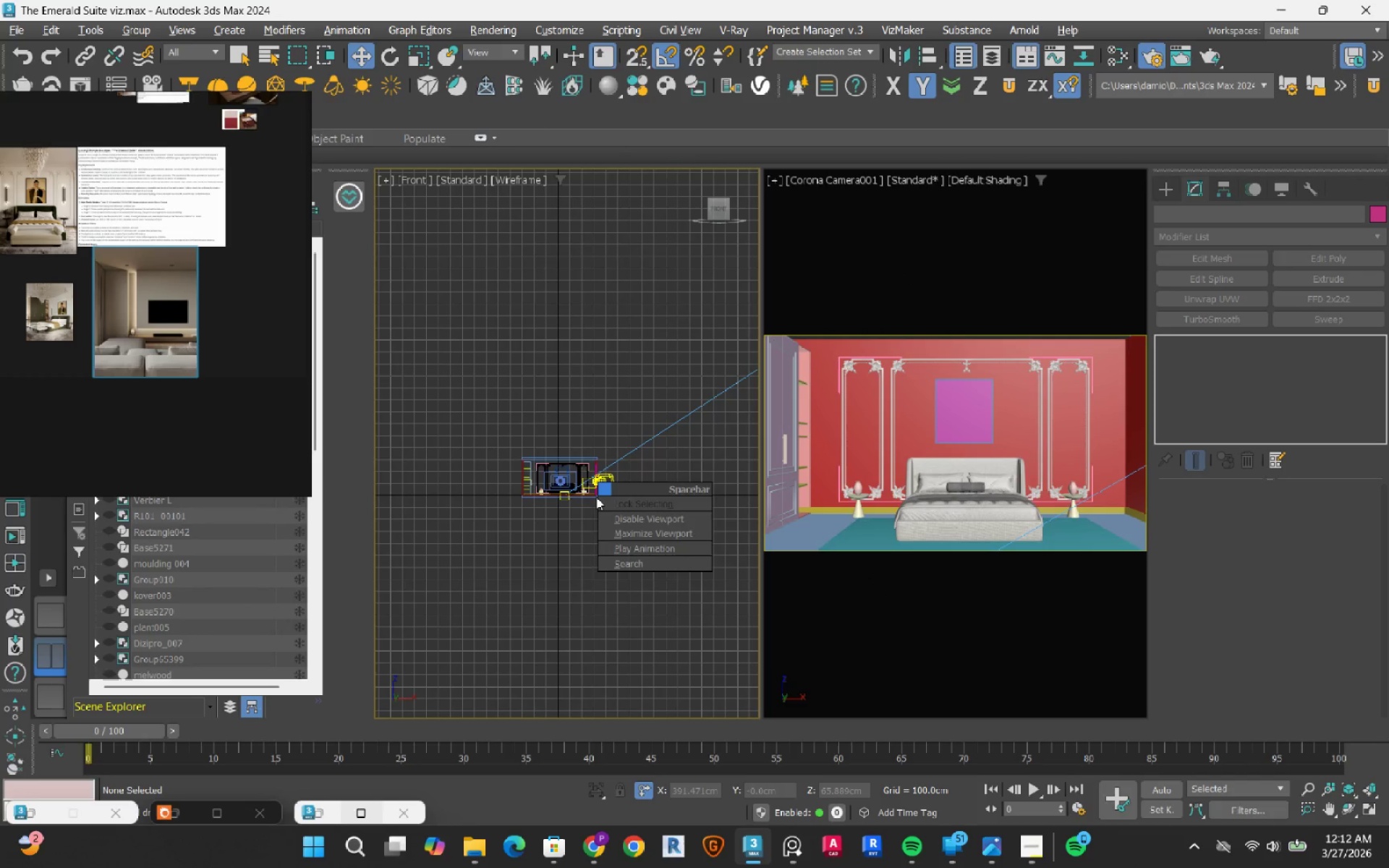 
scroll: coordinate [606, 357], scroll_direction: down, amount: 3.0
 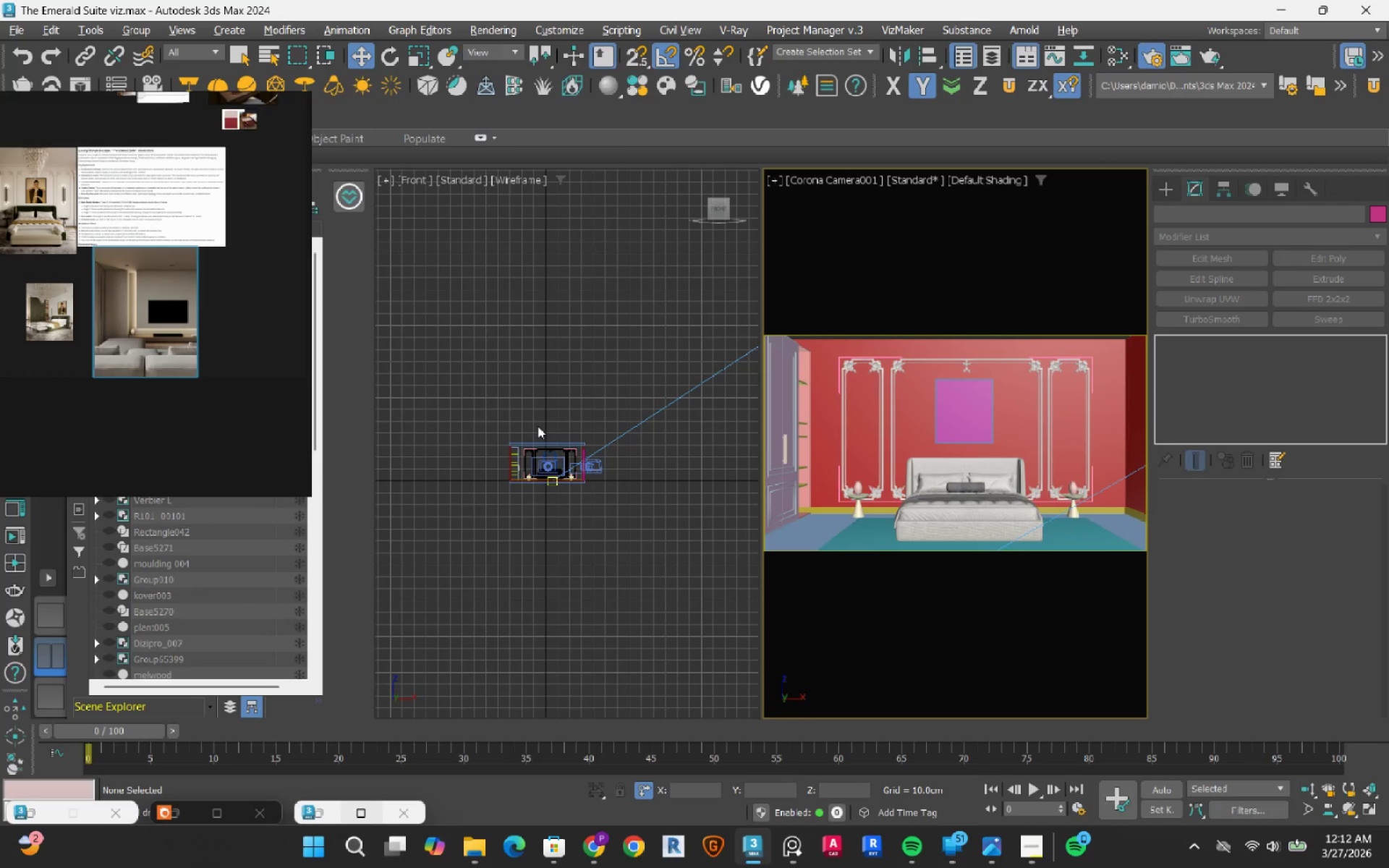 
key(Escape)
 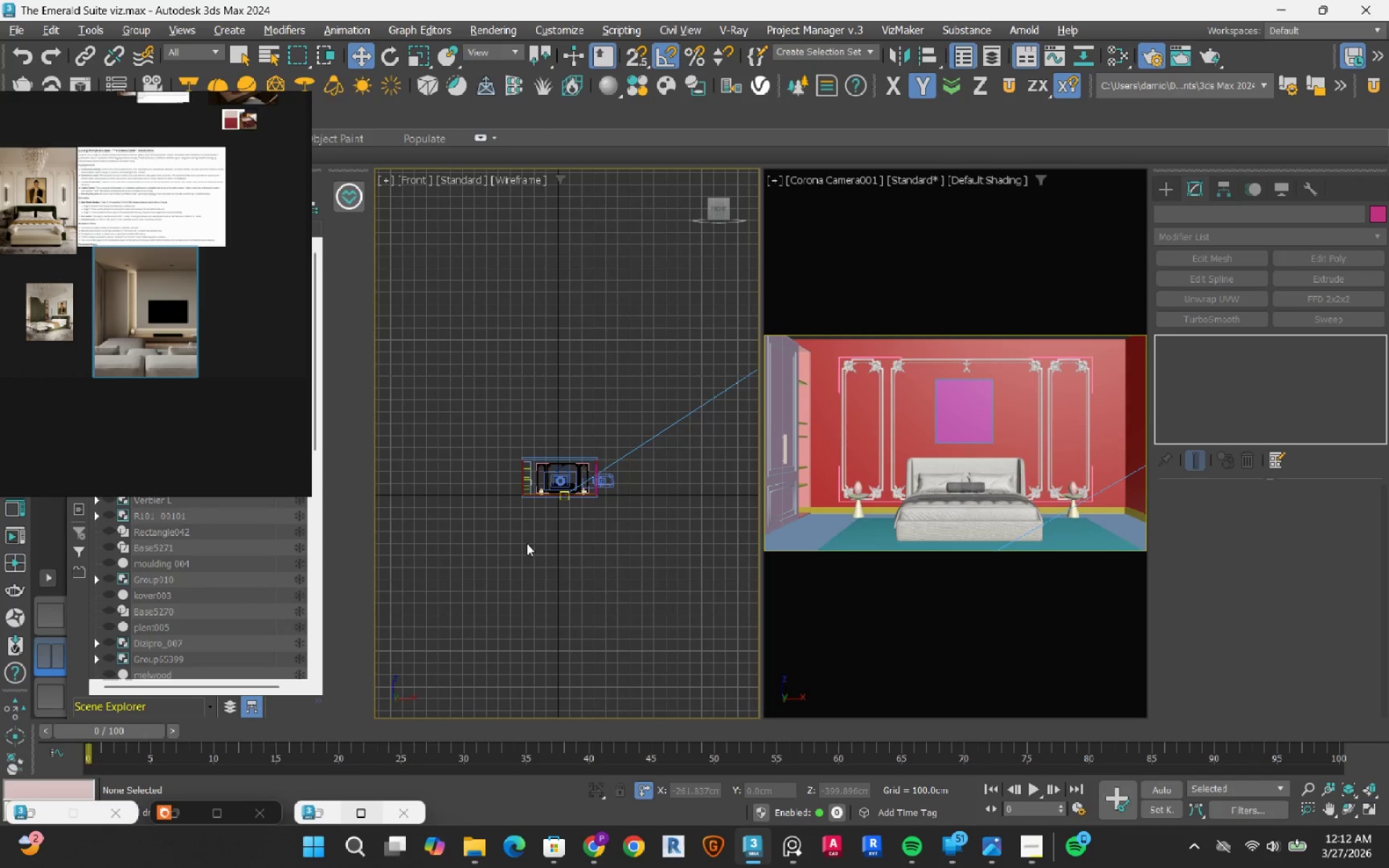 
hold_key(key=AltLeft, duration=0.67)
 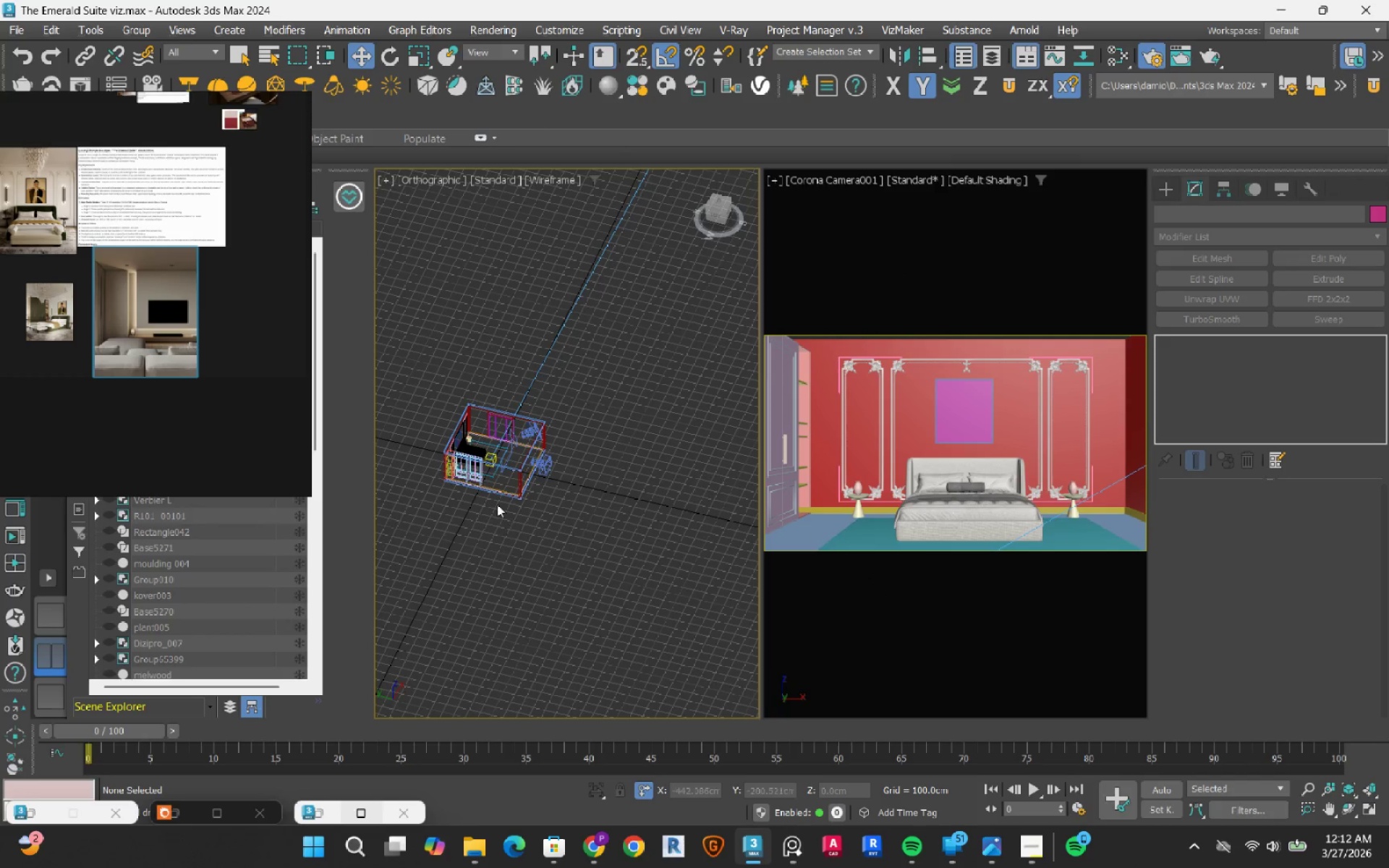 
scroll: coordinate [561, 459], scroll_direction: up, amount: 6.0
 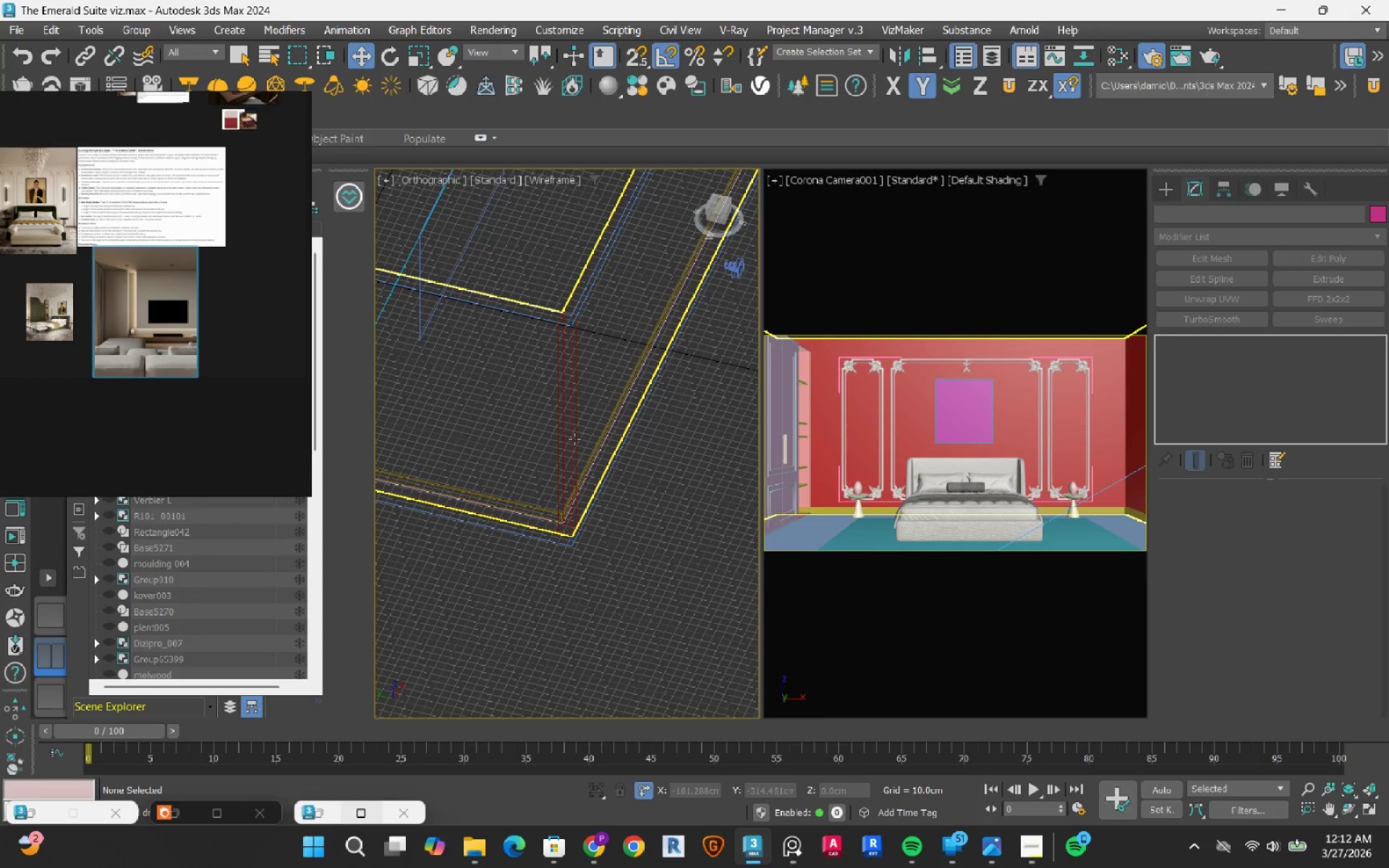 
left_click([574, 439])
 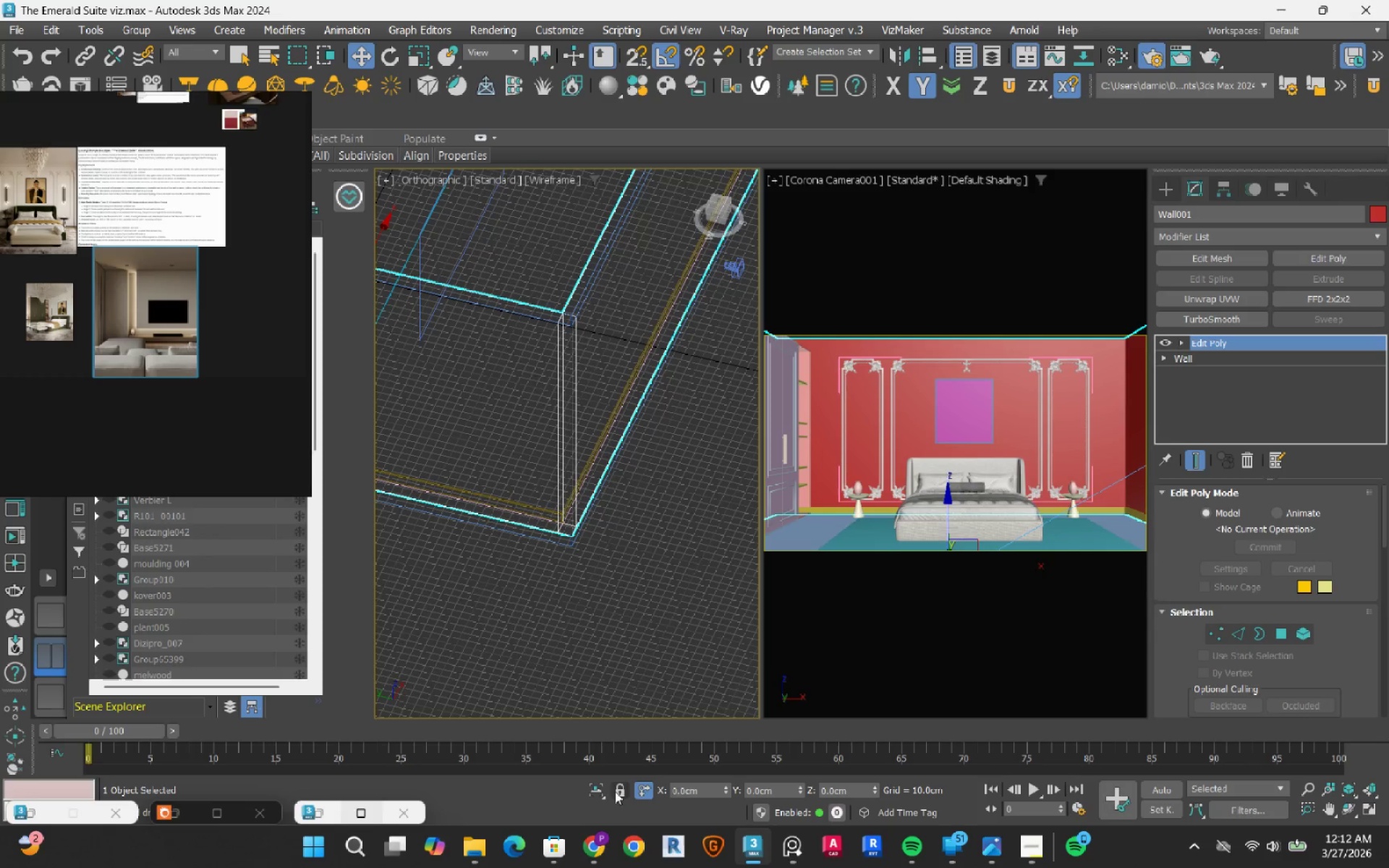 
left_click([595, 789])
 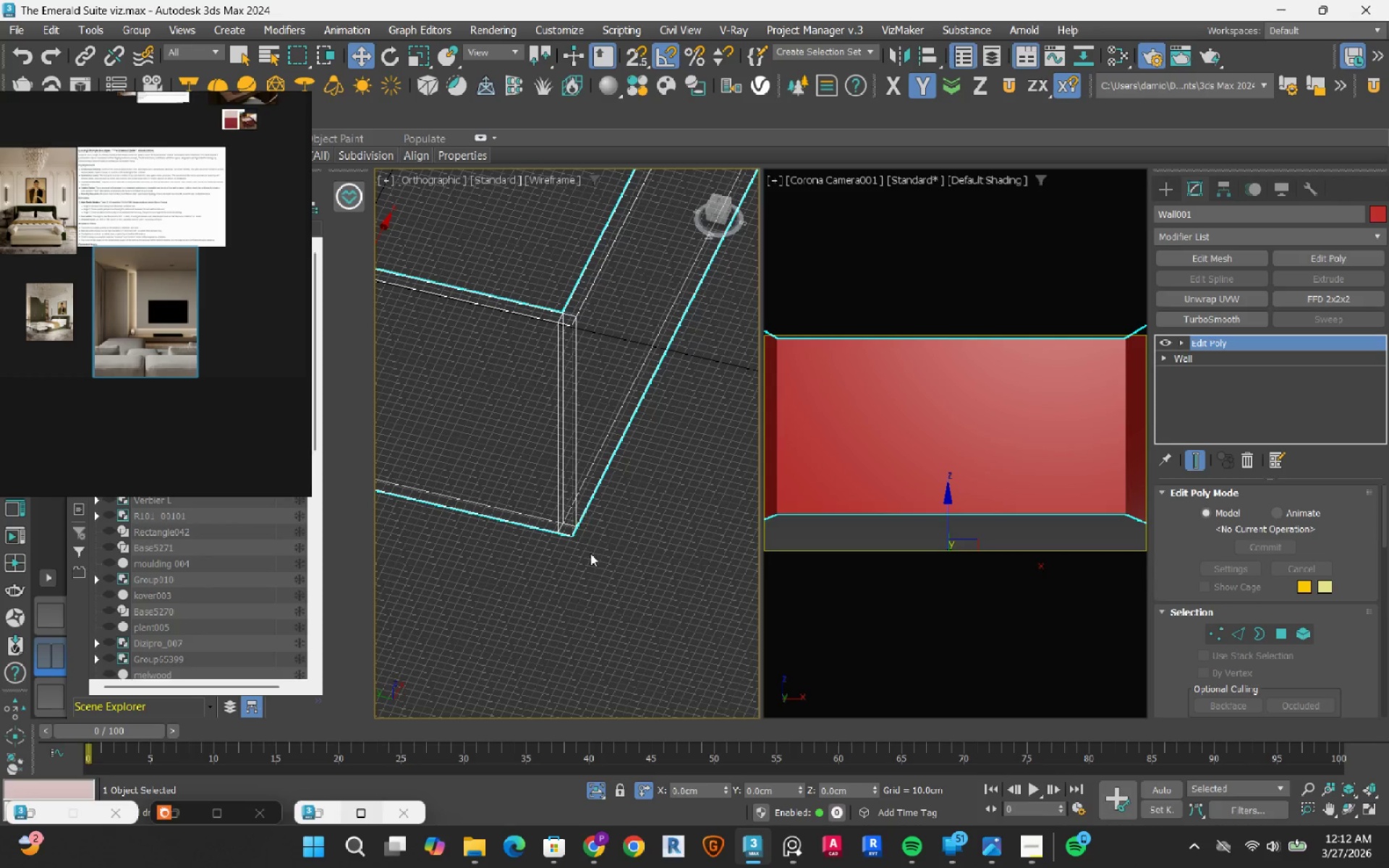 
left_click([613, 636])
 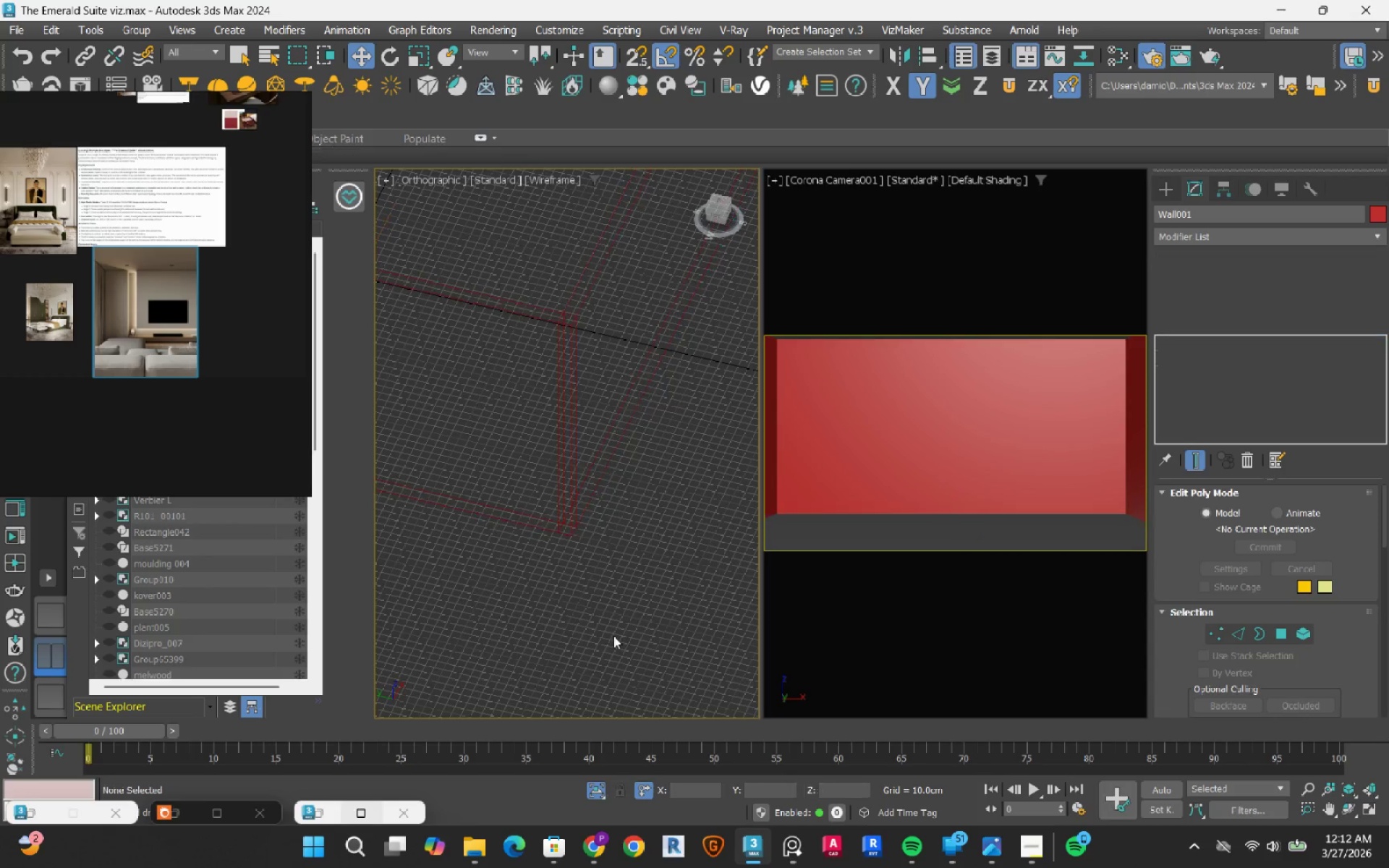 
hold_key(key=AltLeft, duration=1.11)
 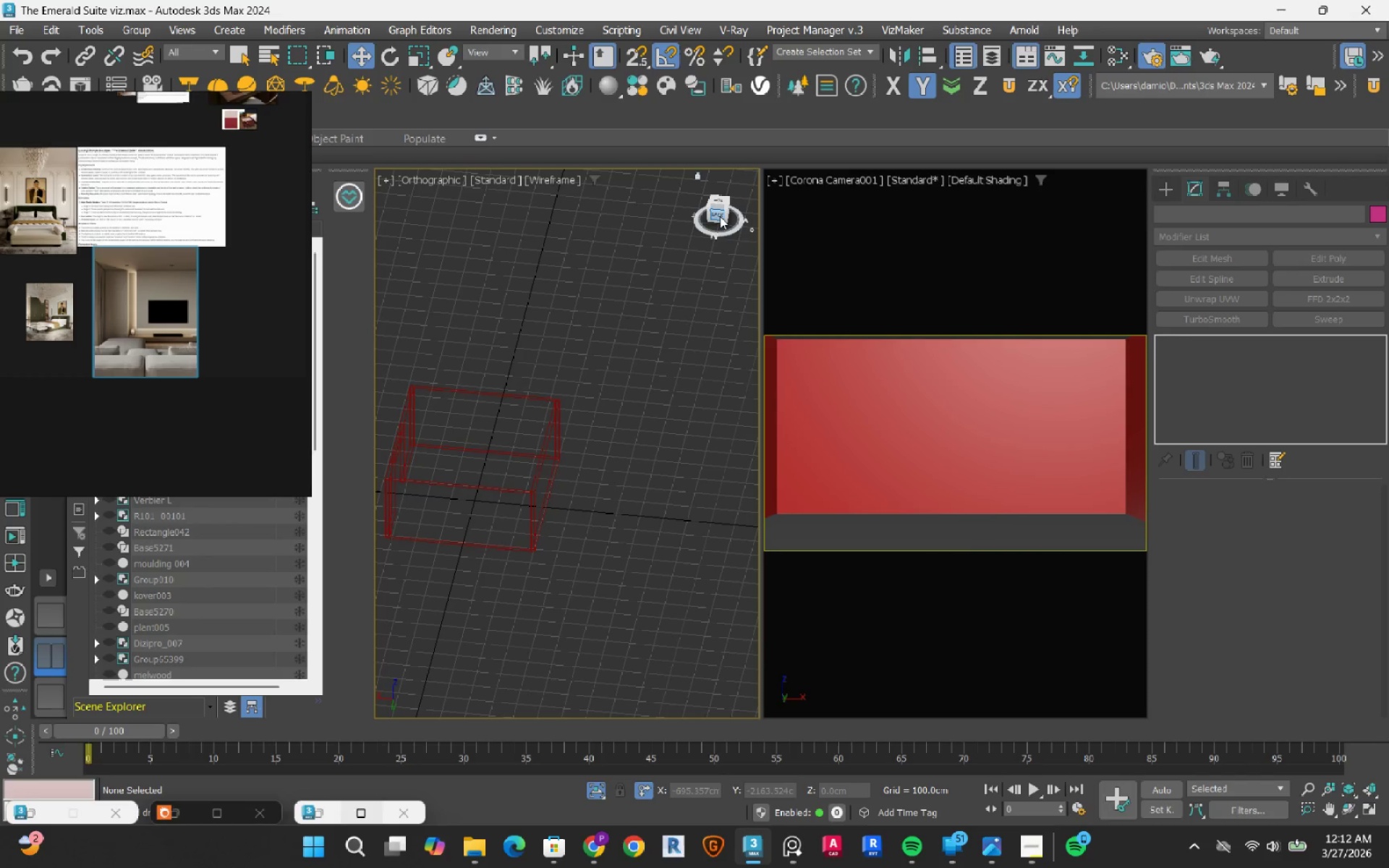 
scroll: coordinate [622, 616], scroll_direction: down, amount: 4.0
 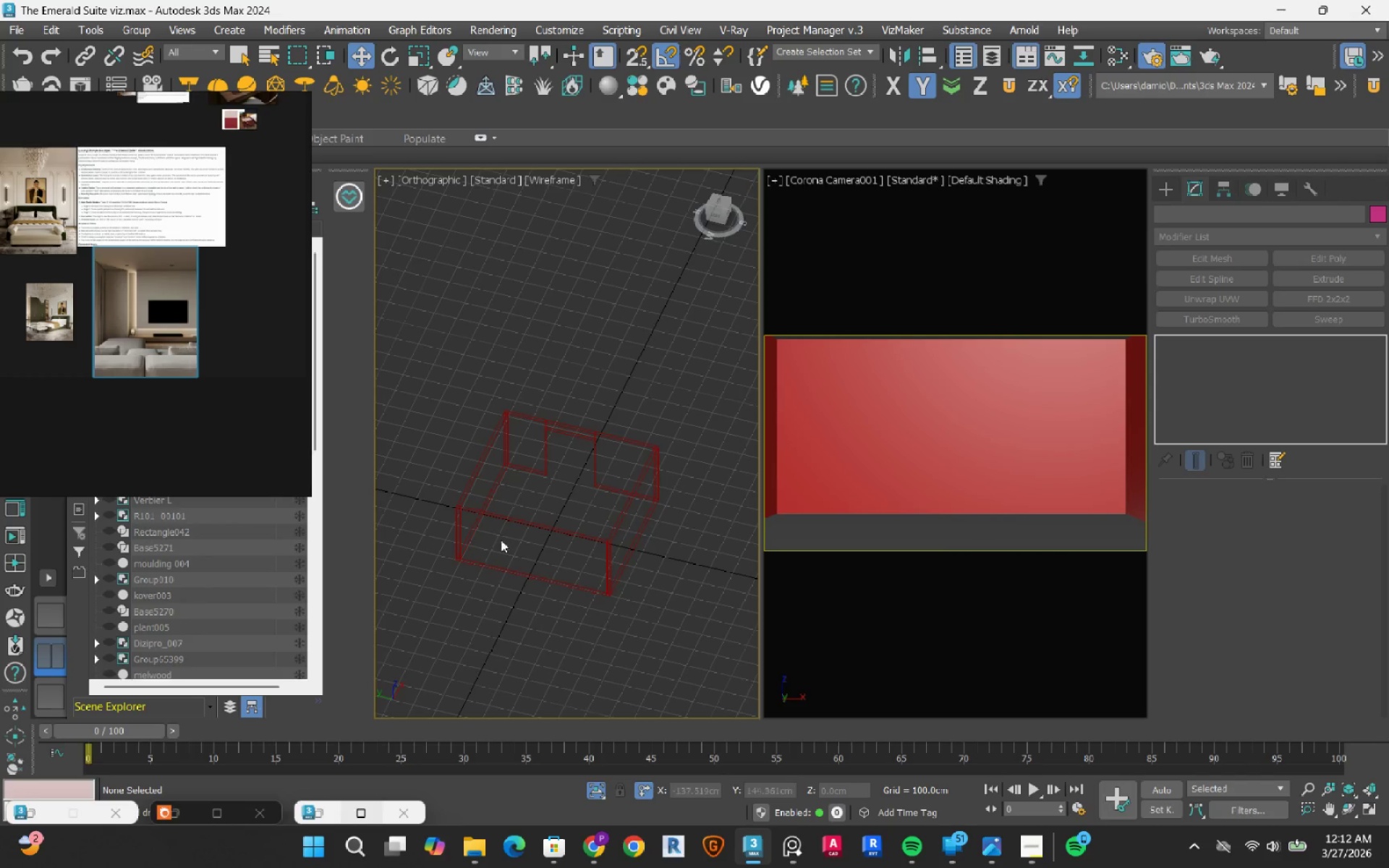 
left_click([720, 216])
 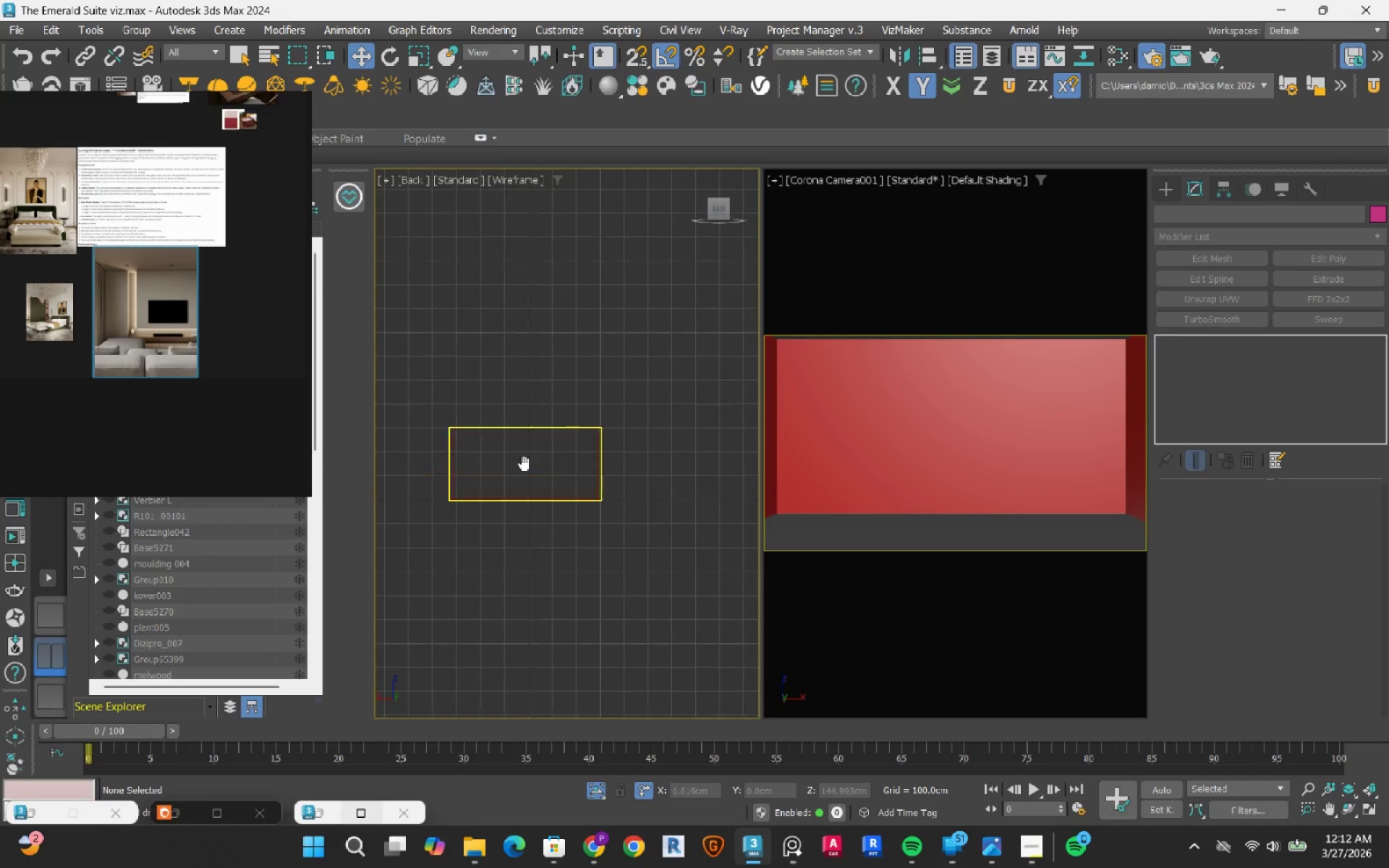 
scroll: coordinate [464, 460], scroll_direction: up, amount: 8.0
 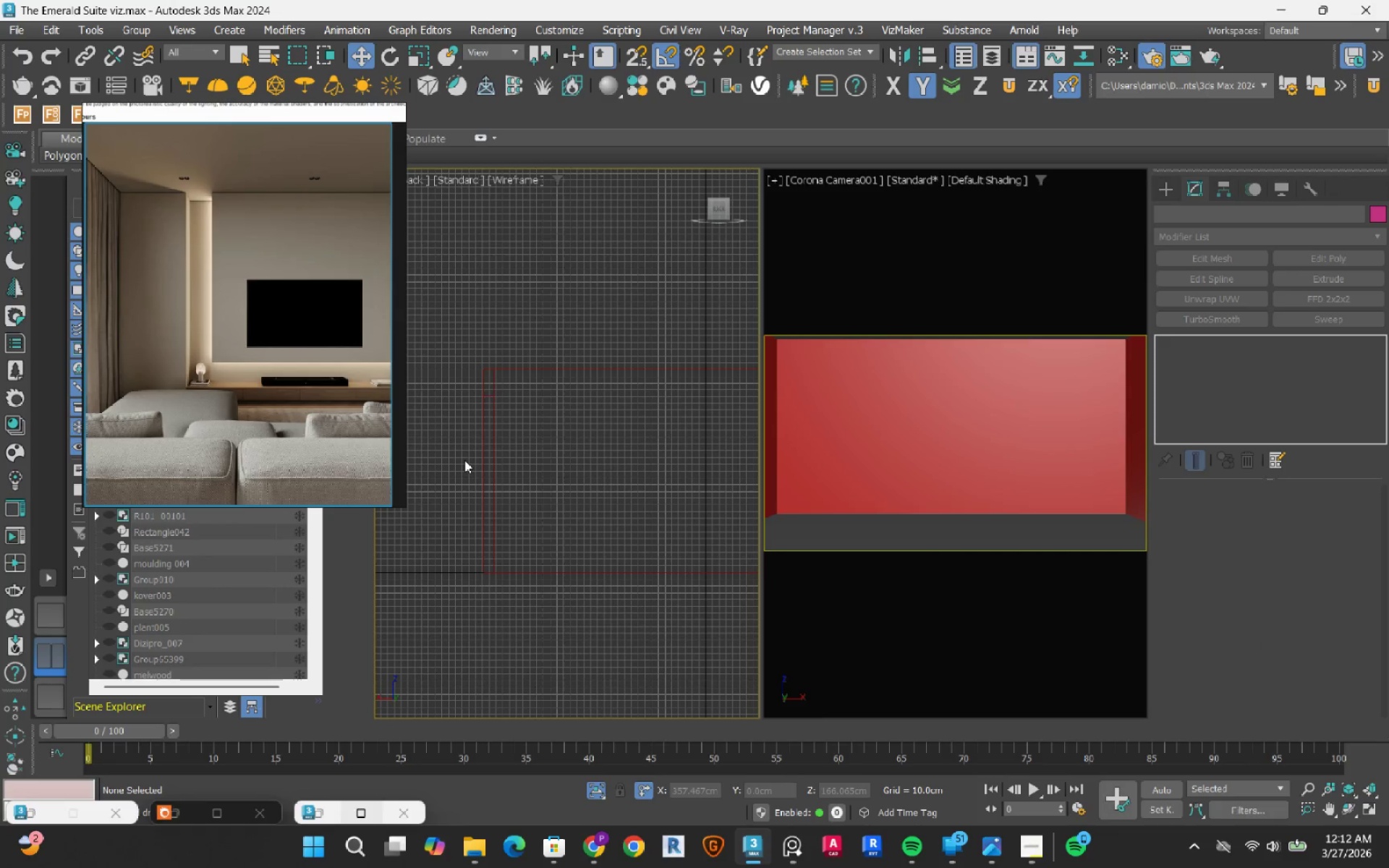 
scroll: coordinate [464, 460], scroll_direction: down, amount: 1.0
 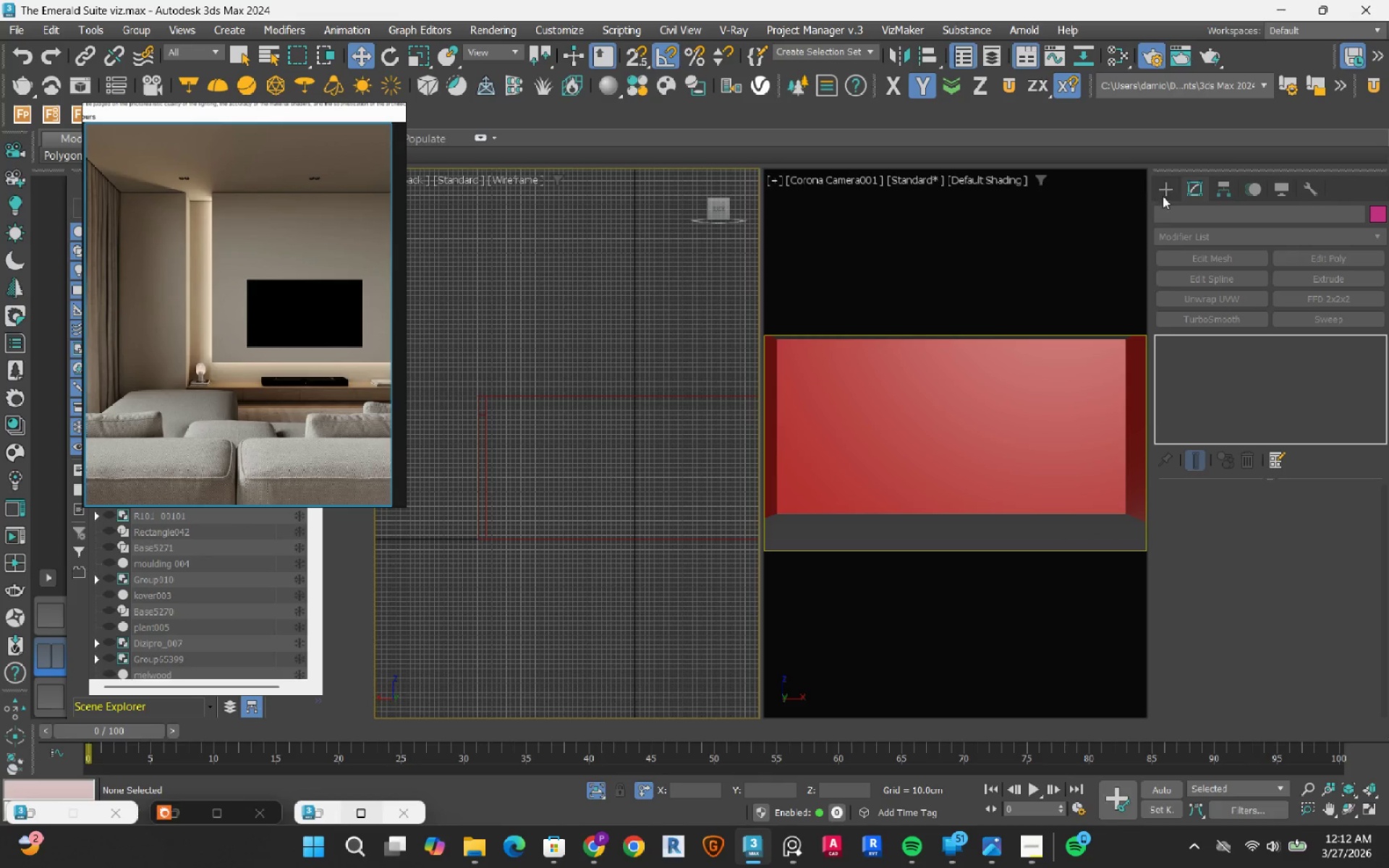 
left_click([1175, 184])
 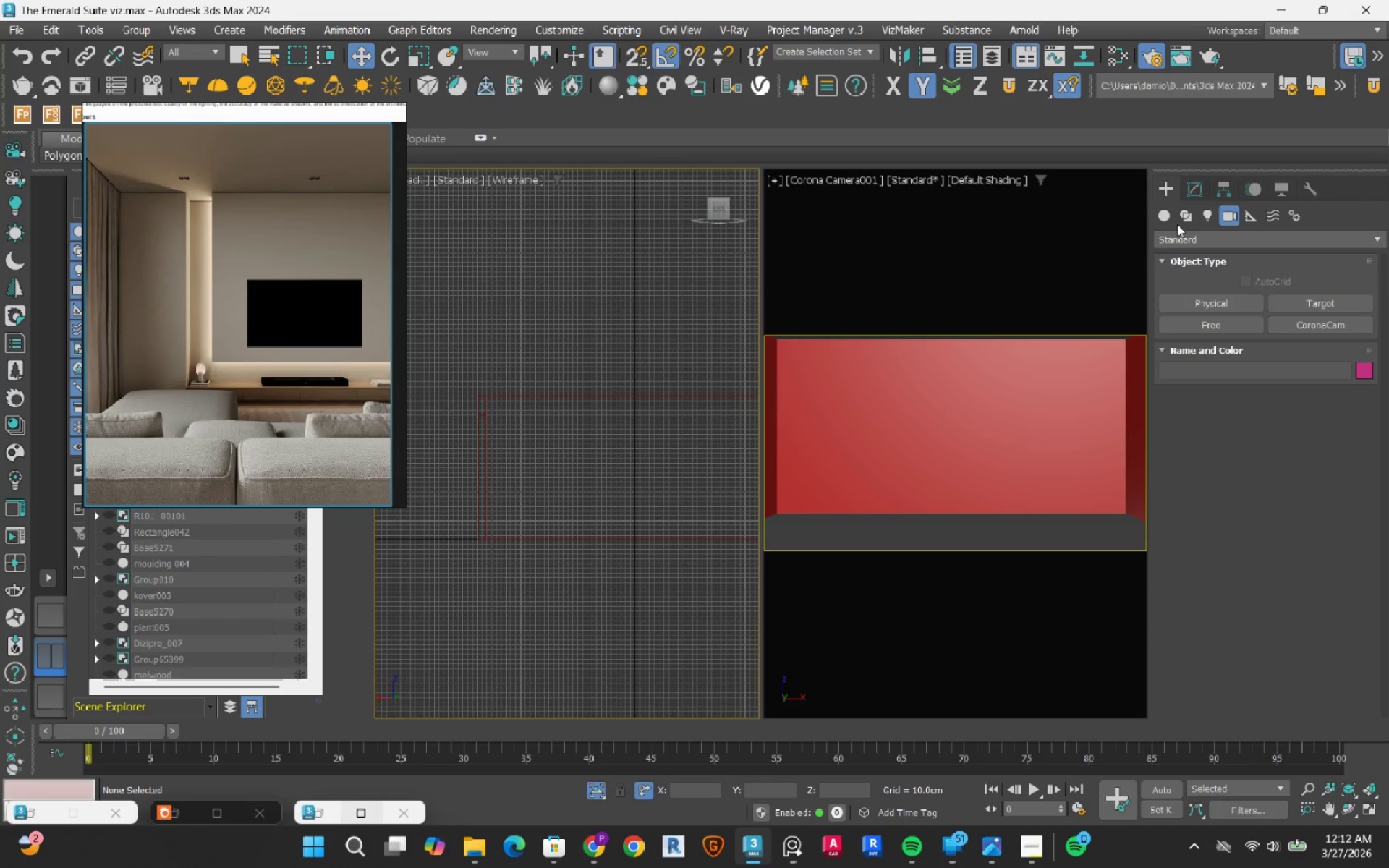 
mouse_move([1171, 224])
 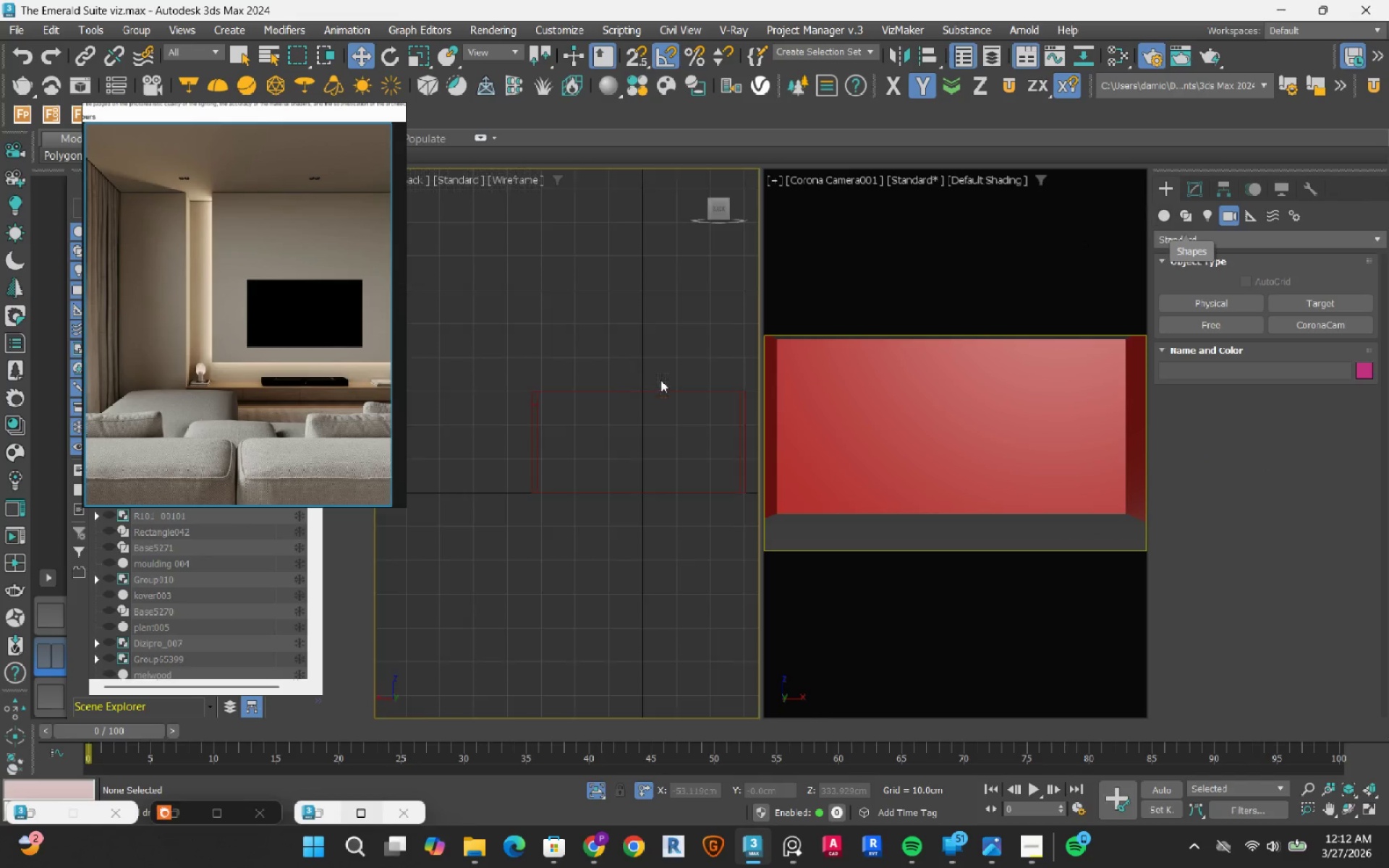 
hold_key(key=AltLeft, duration=0.82)
 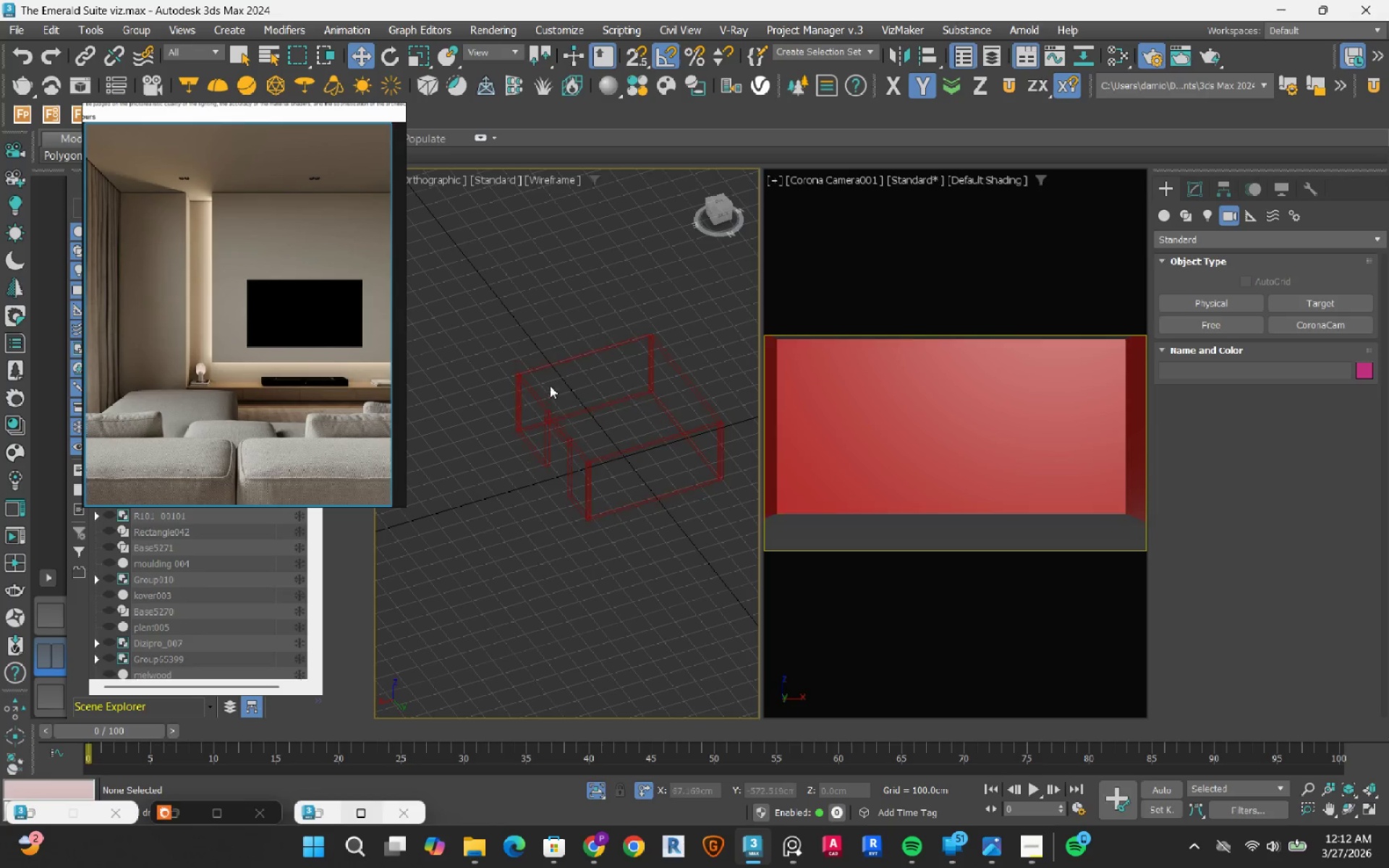 
scroll: coordinate [659, 380], scroll_direction: down, amount: 2.0
 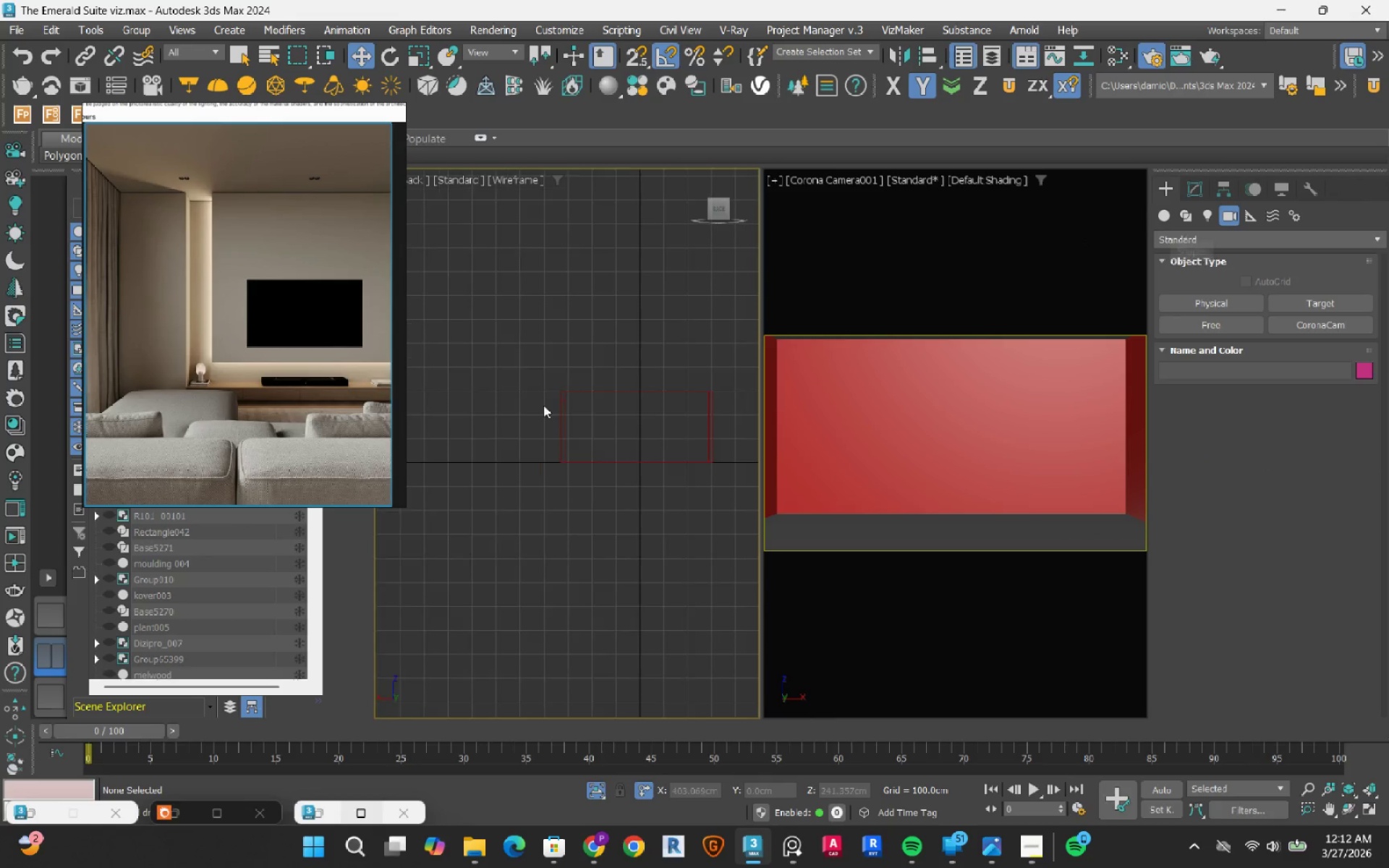 
scroll: coordinate [550, 386], scroll_direction: up, amount: 1.0
 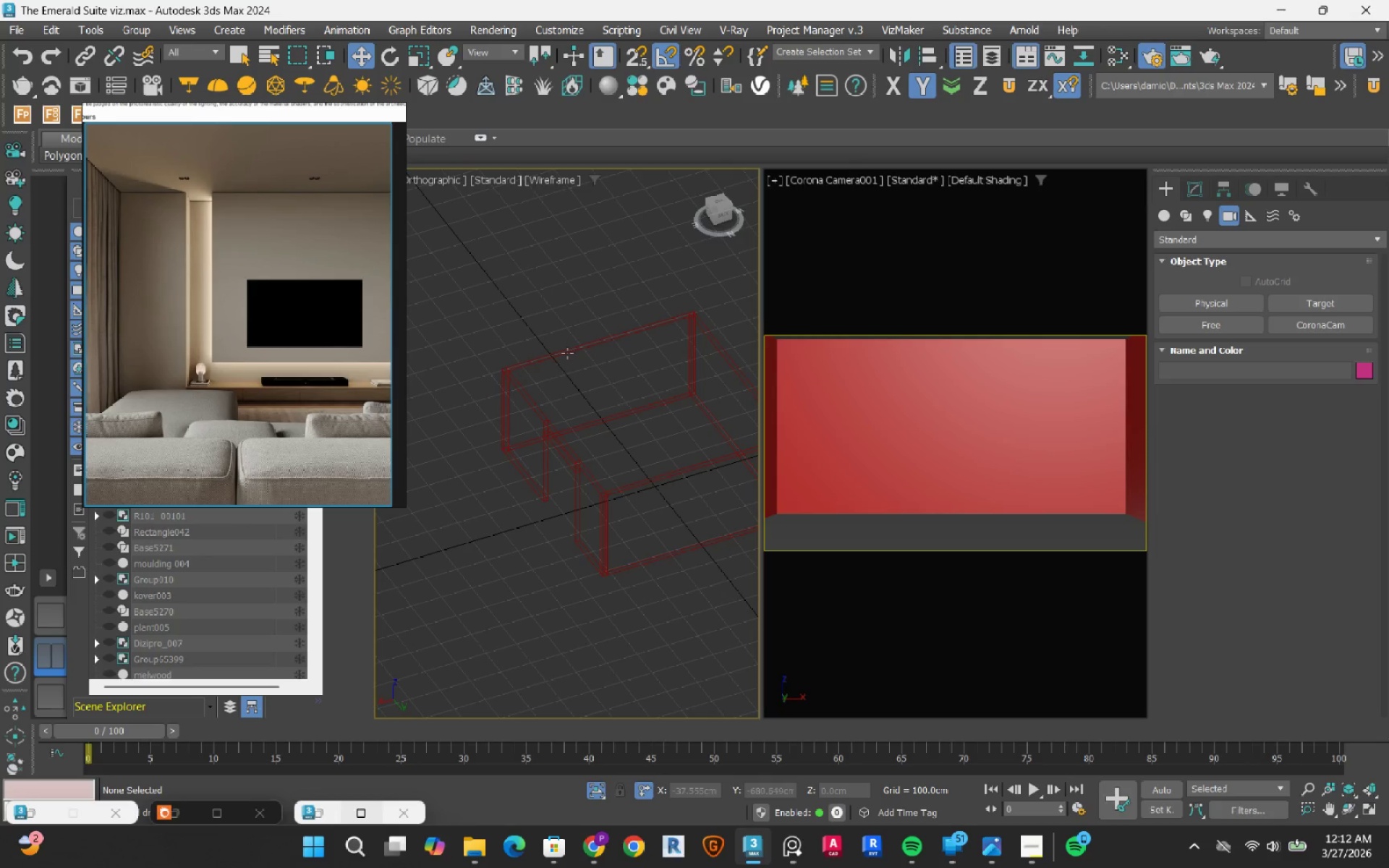 
left_click([571, 349])
 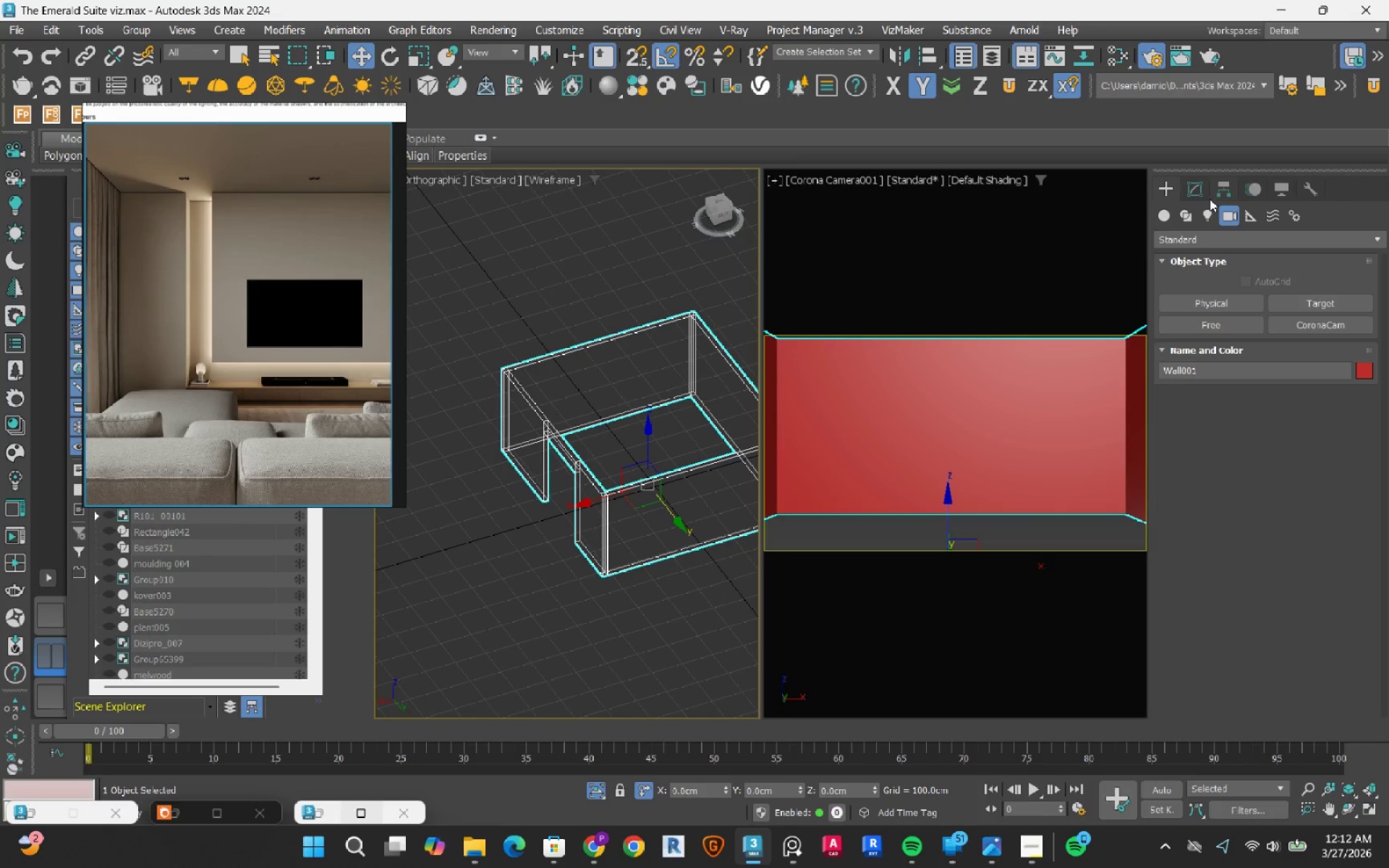 
left_click([1186, 188])
 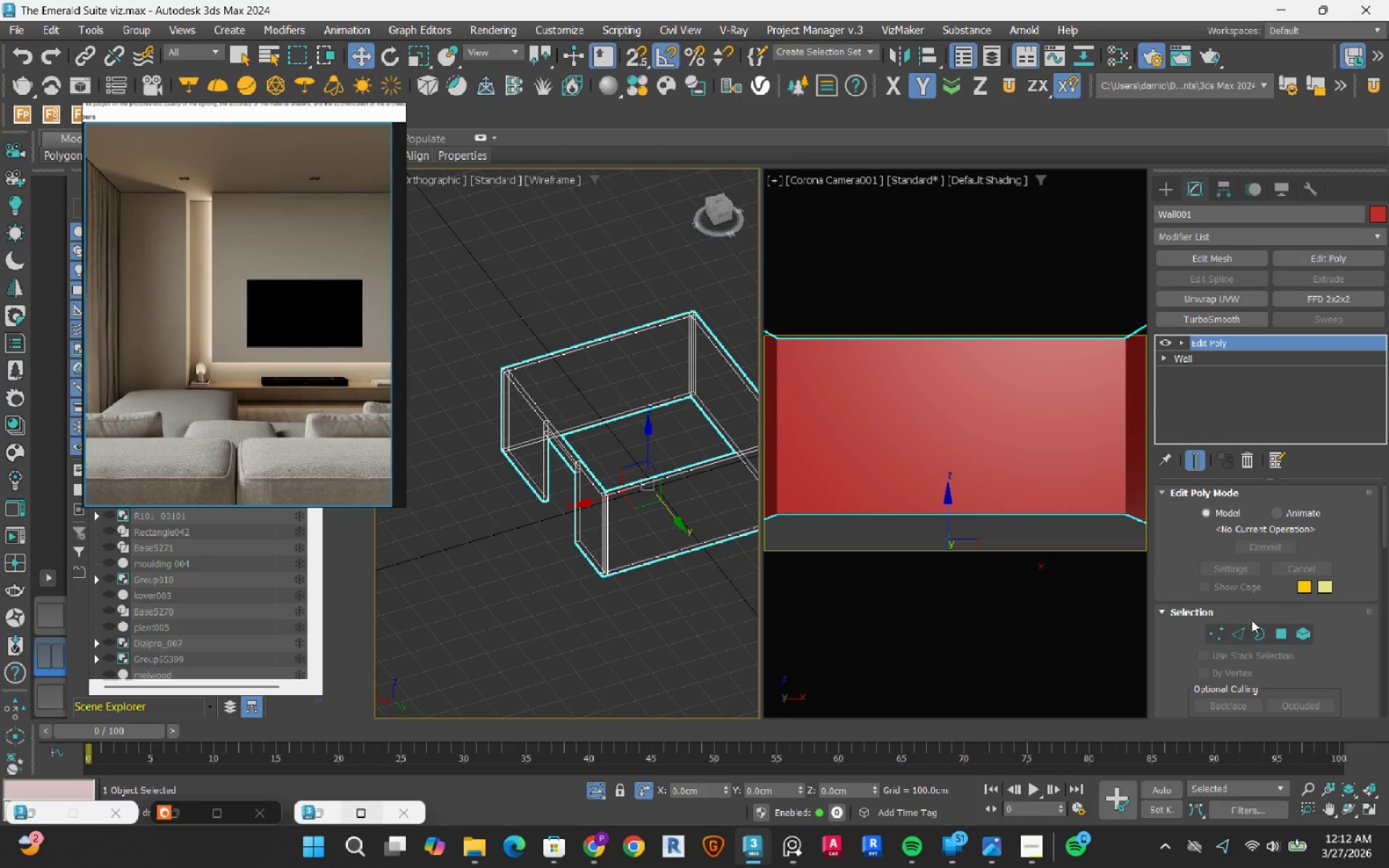 
left_click([1244, 635])
 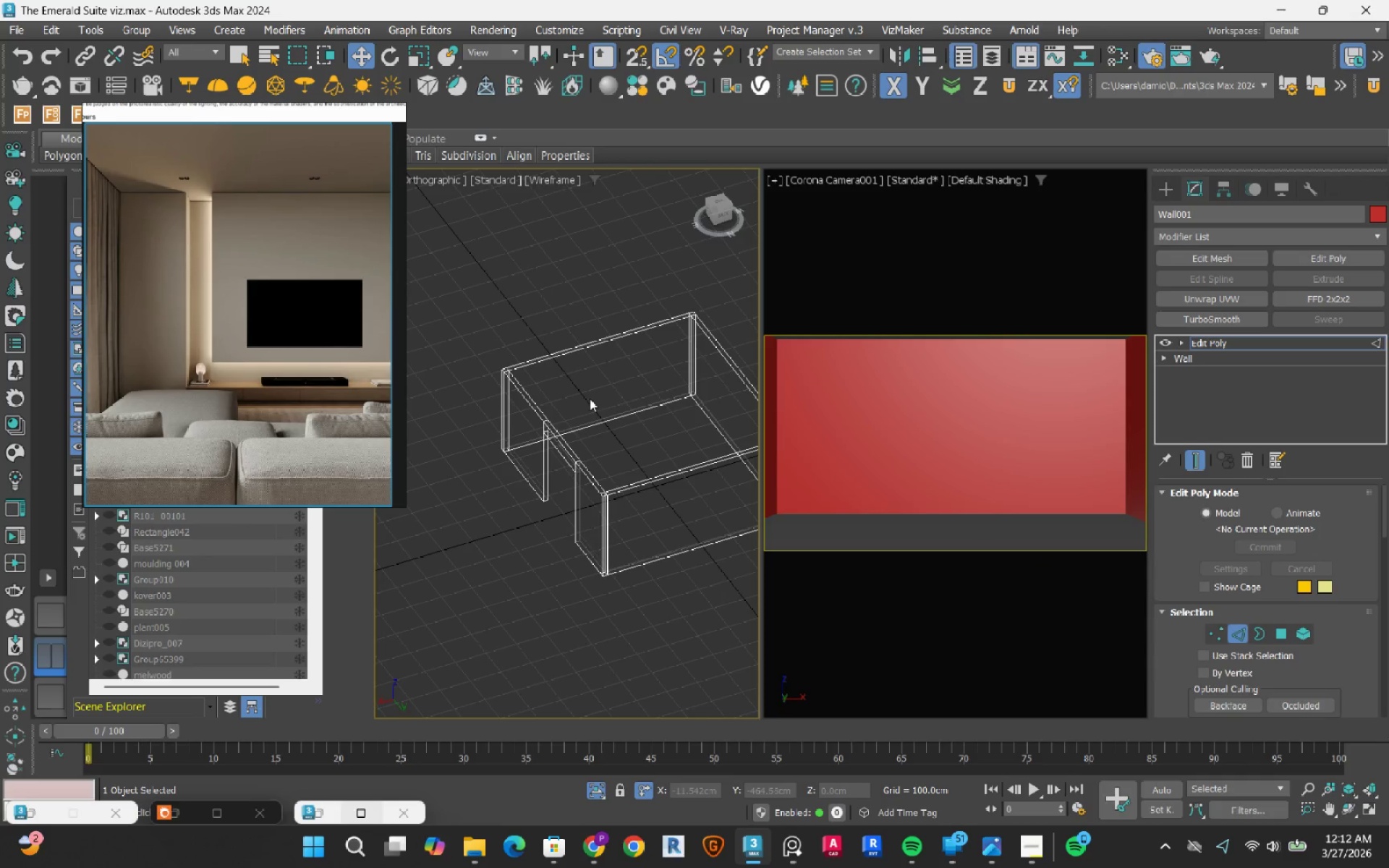 
hold_key(key=AltLeft, duration=1.53)
 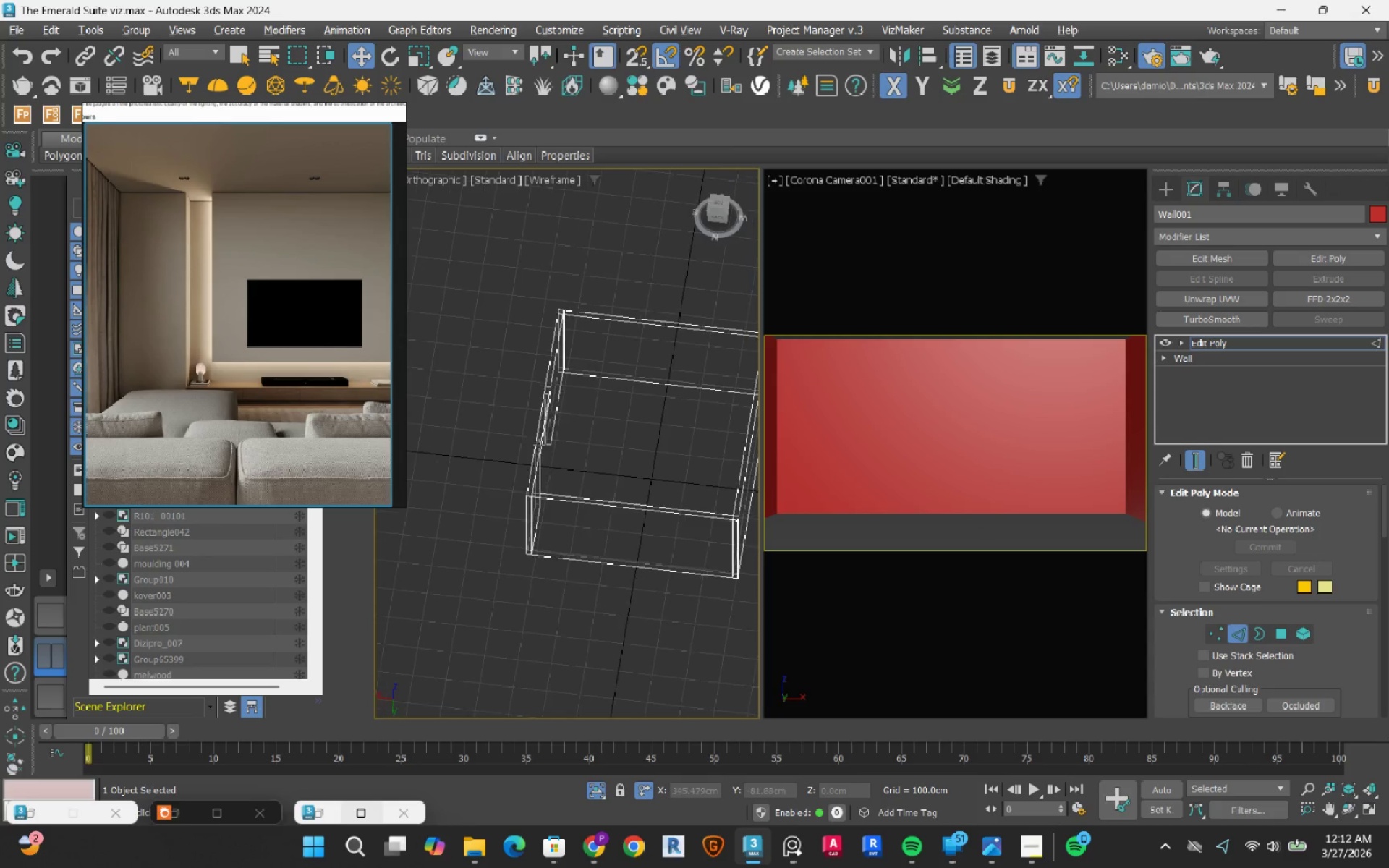 
key(Alt+AltLeft)
 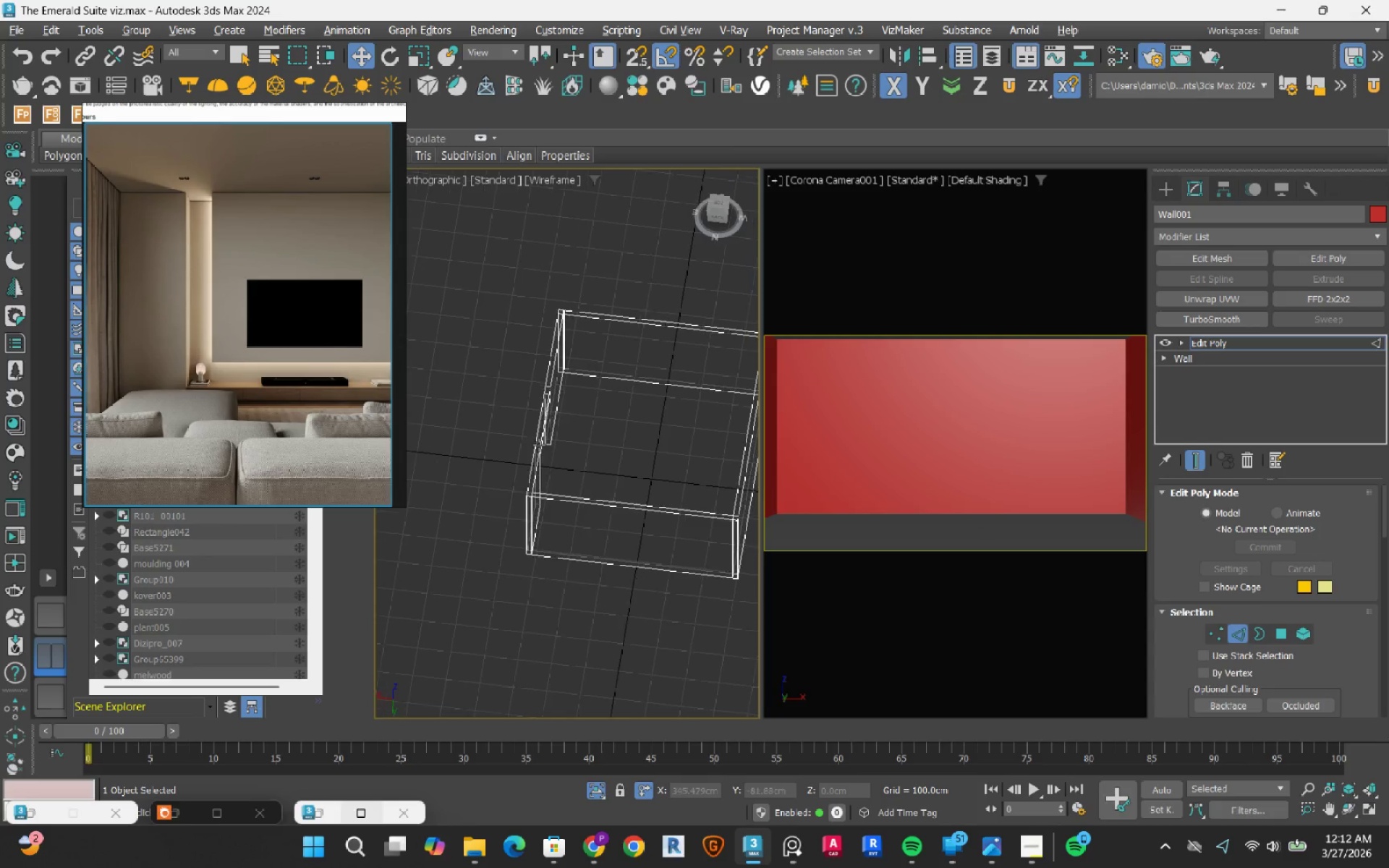 
key(Alt+AltLeft)
 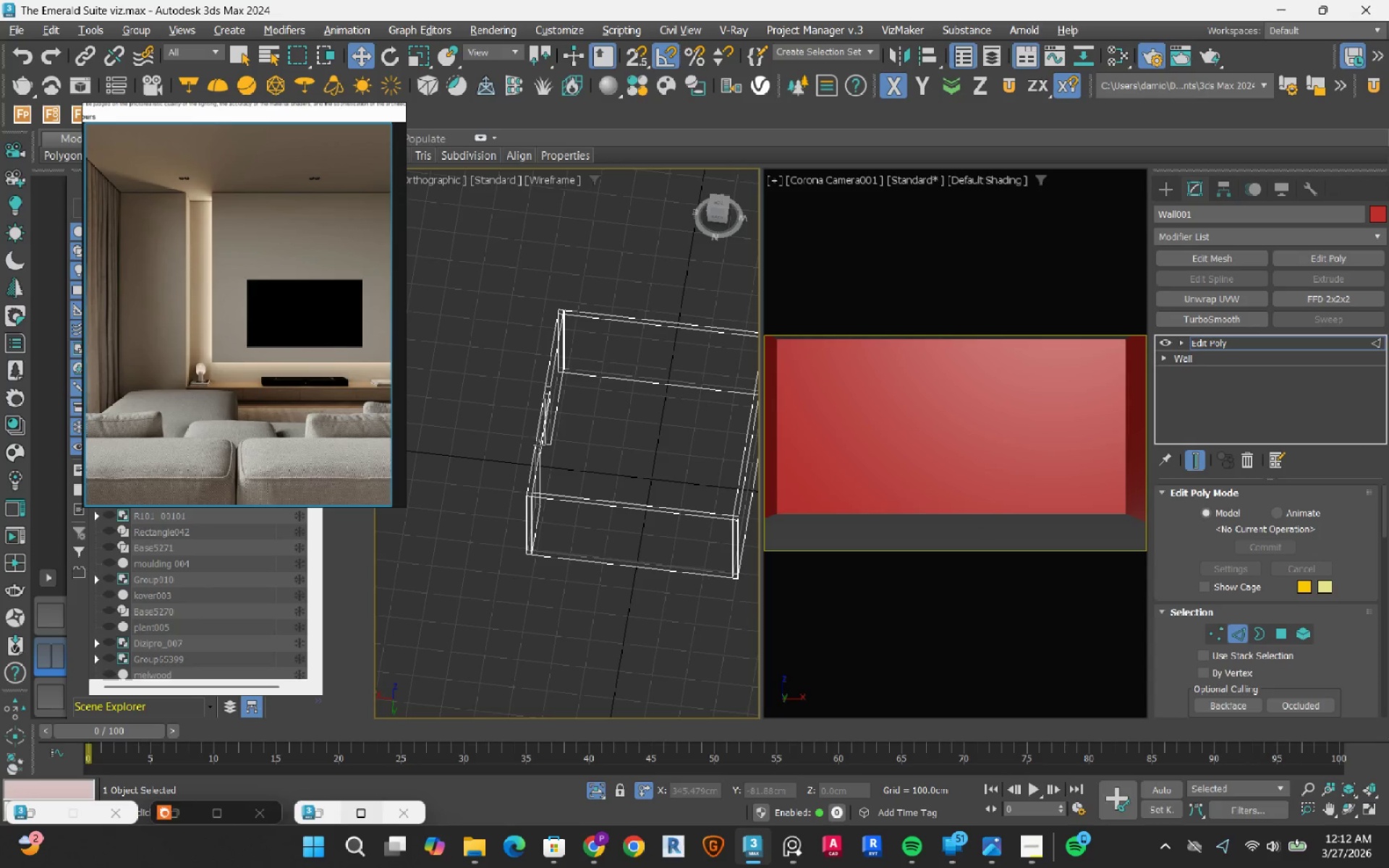 
key(Alt+AltLeft)
 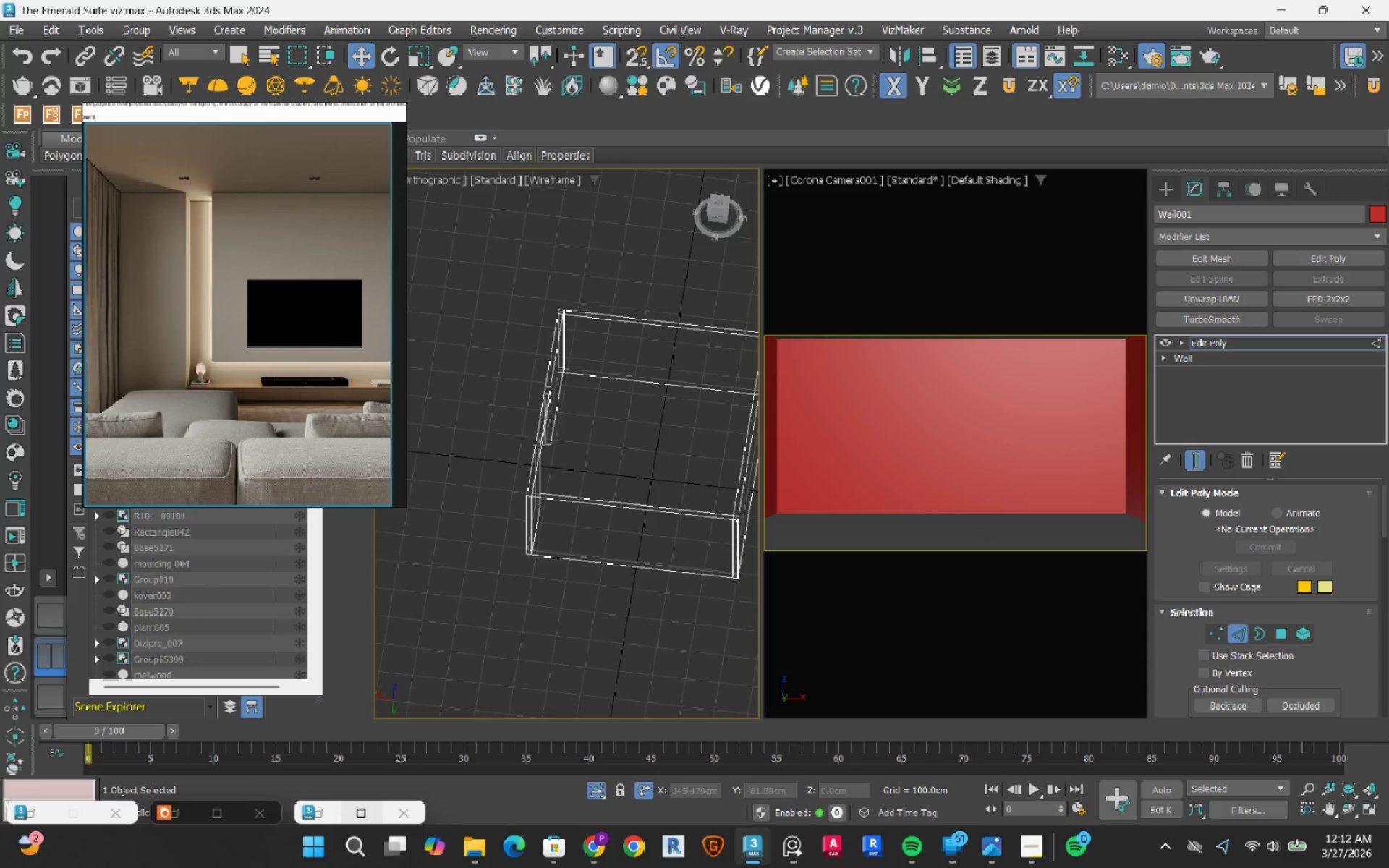 
key(Alt+AltLeft)
 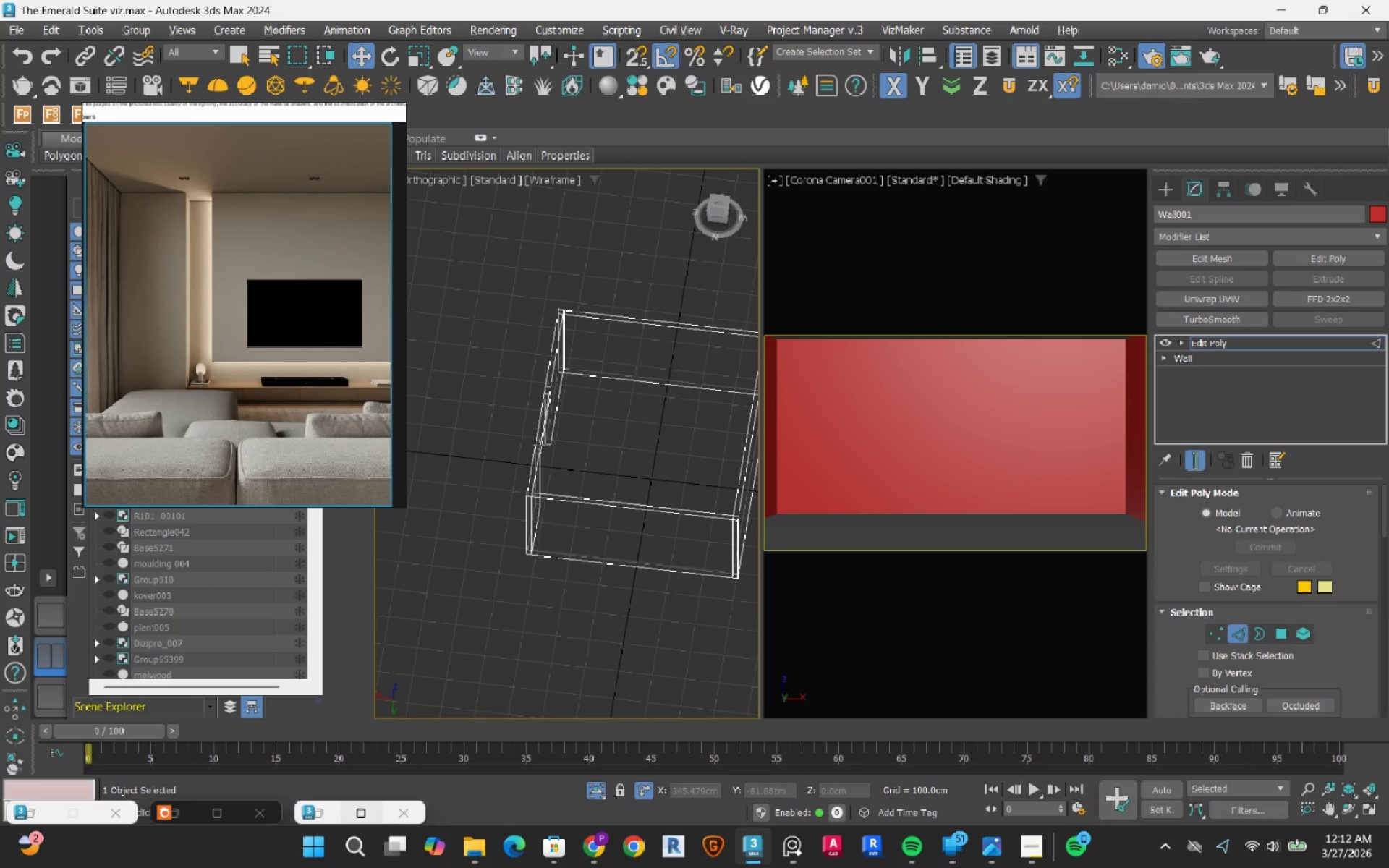 
key(Alt+AltLeft)
 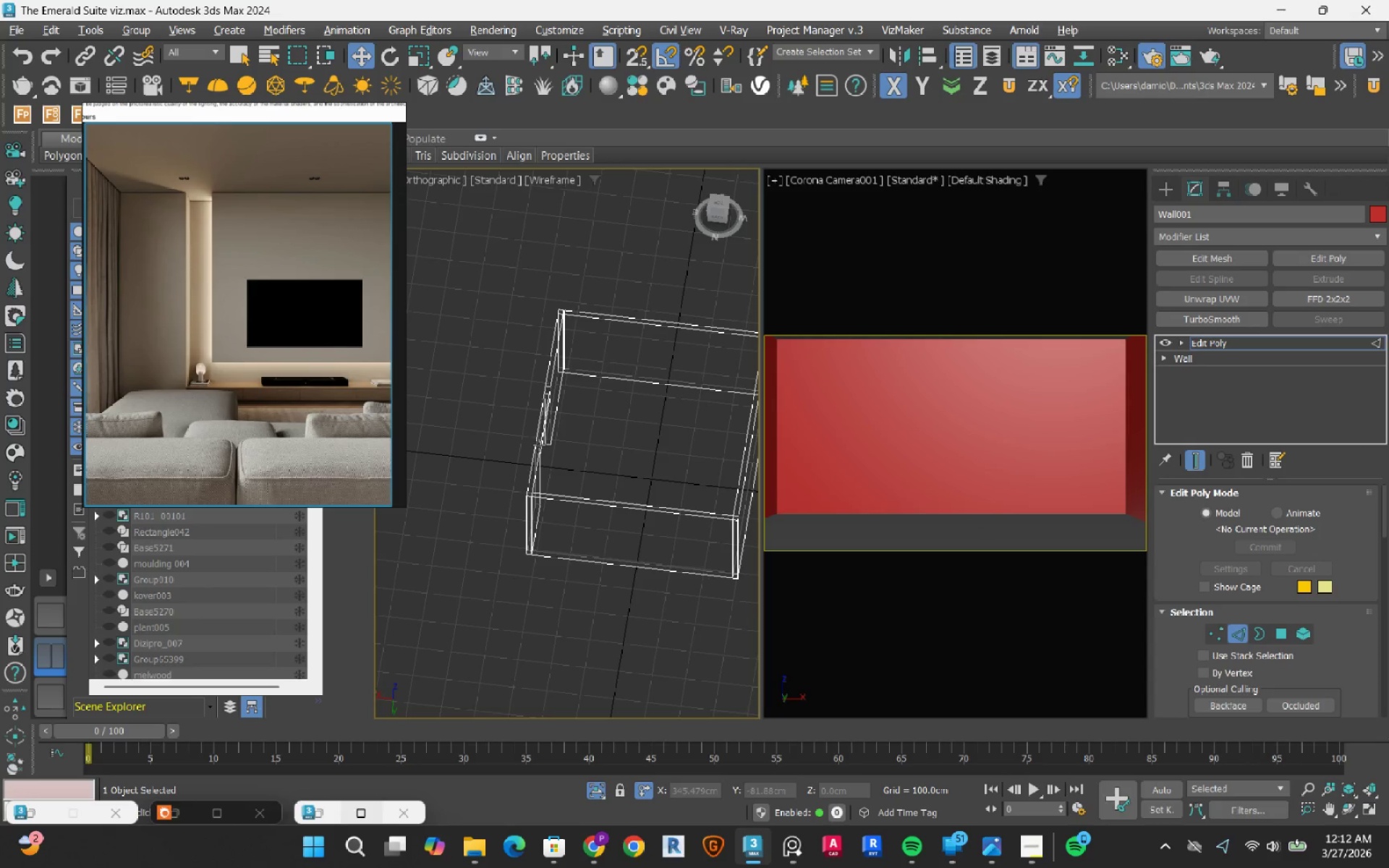 
key(Alt+AltLeft)
 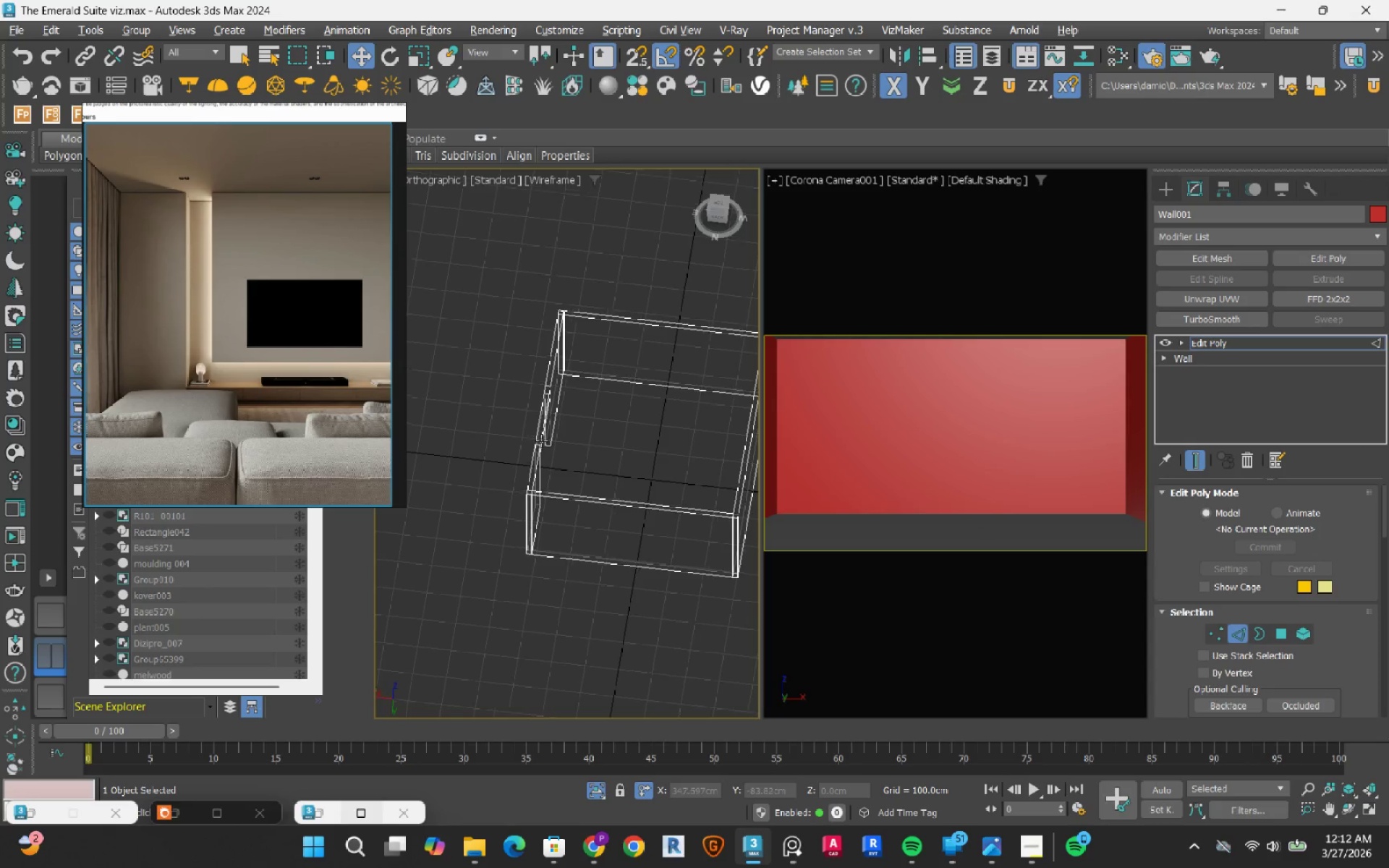 
key(Alt+AltLeft)
 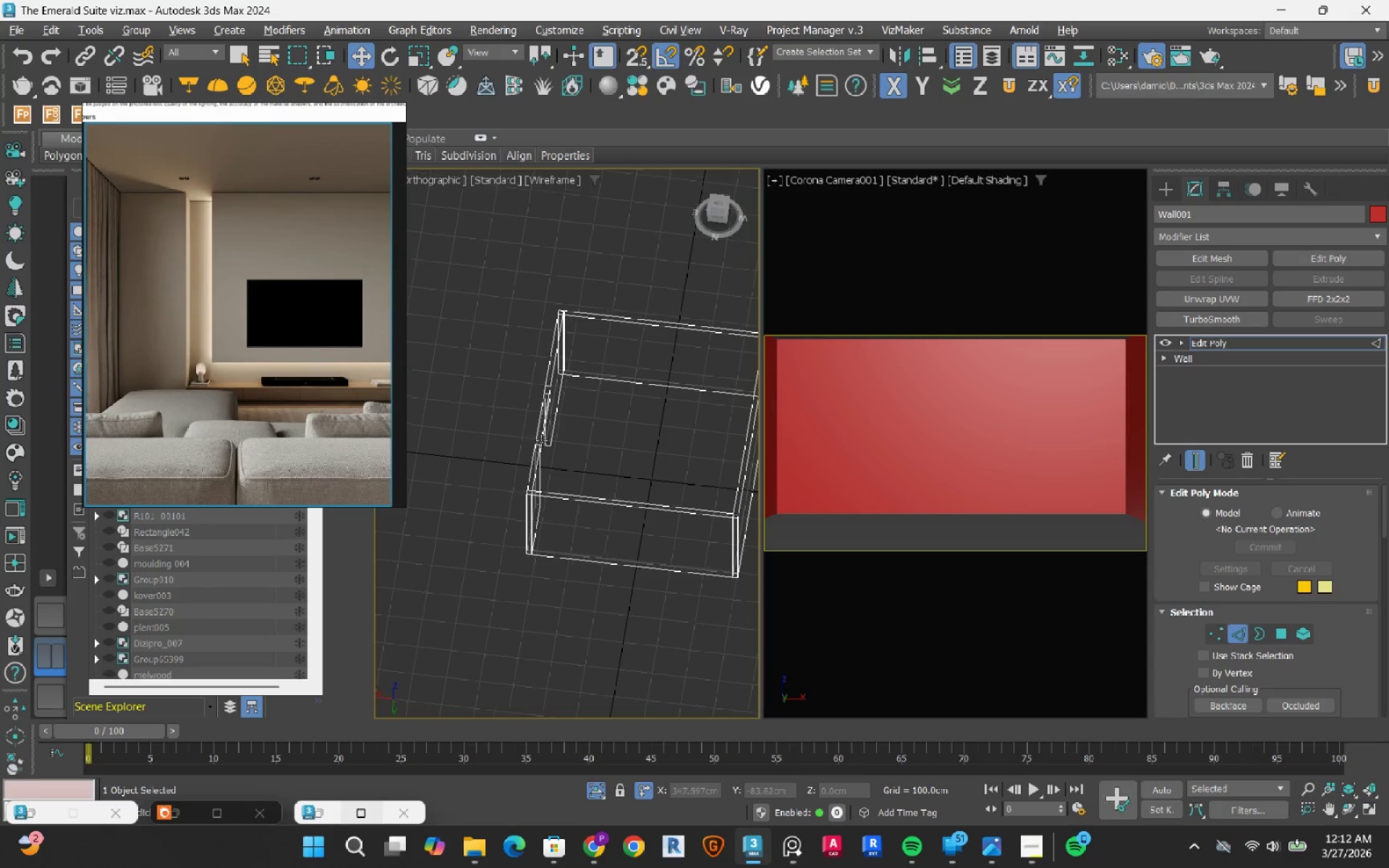 
key(Alt+AltLeft)
 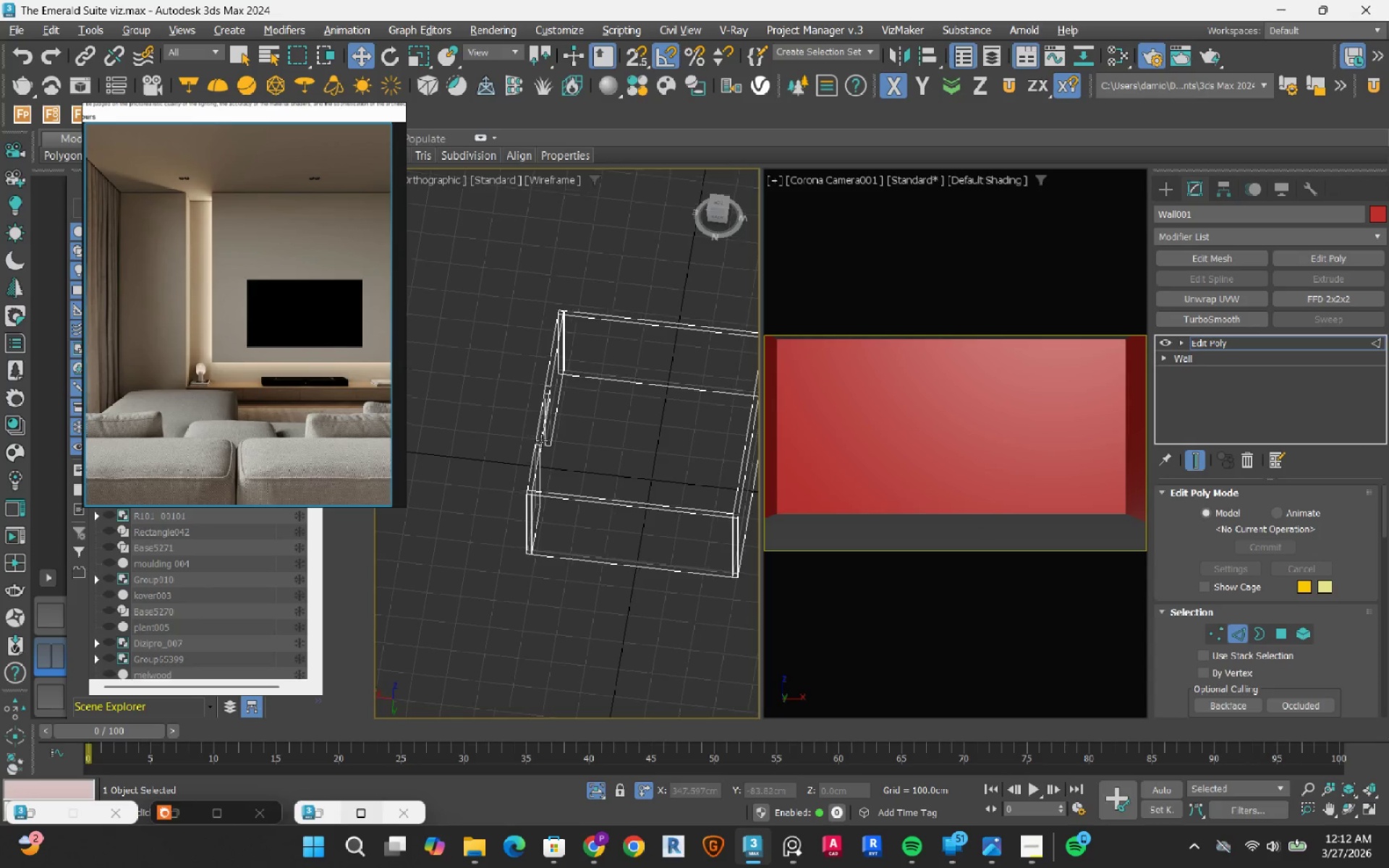 
key(Alt+AltLeft)
 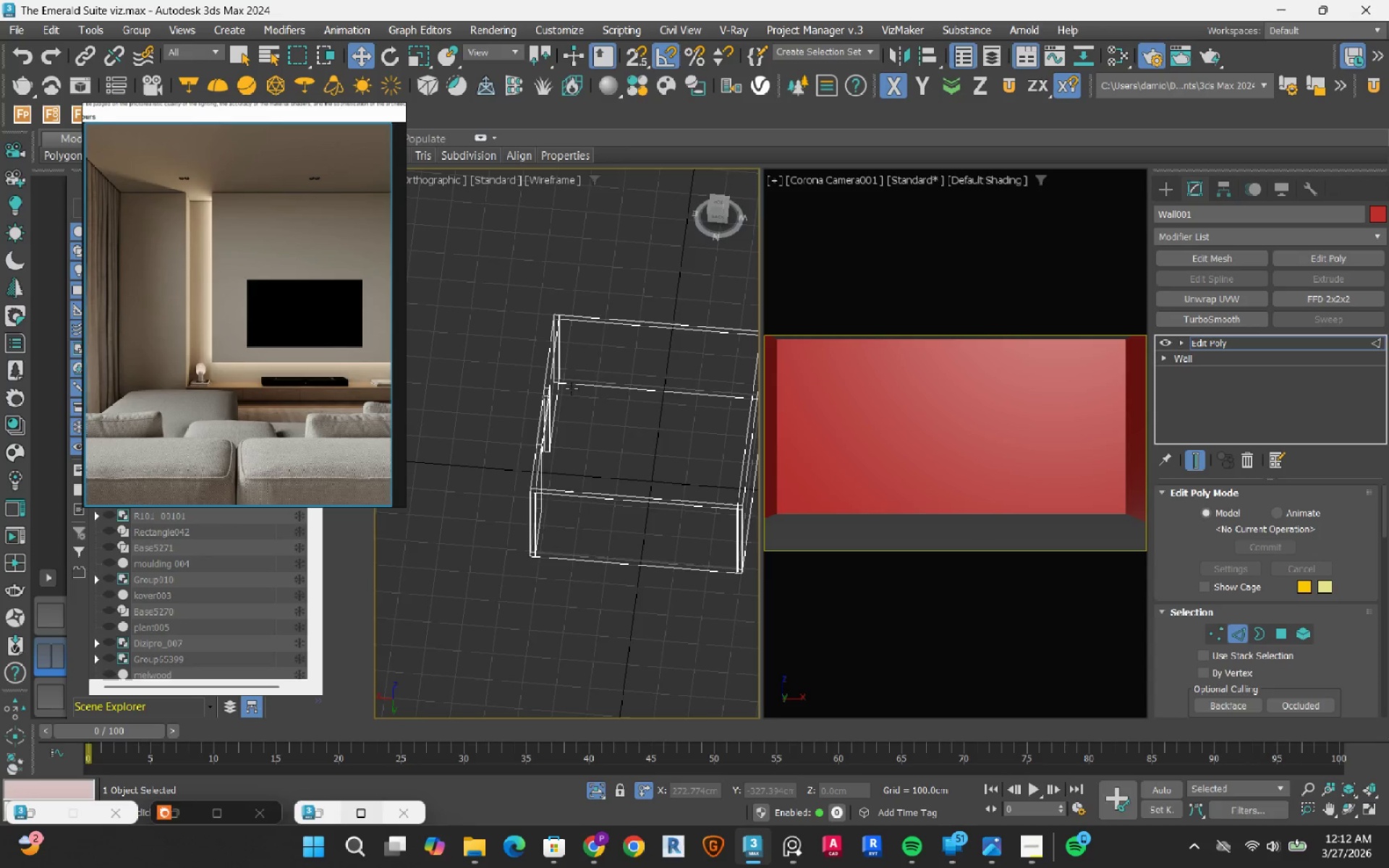 
scroll: coordinate [572, 388], scroll_direction: up, amount: 2.0
 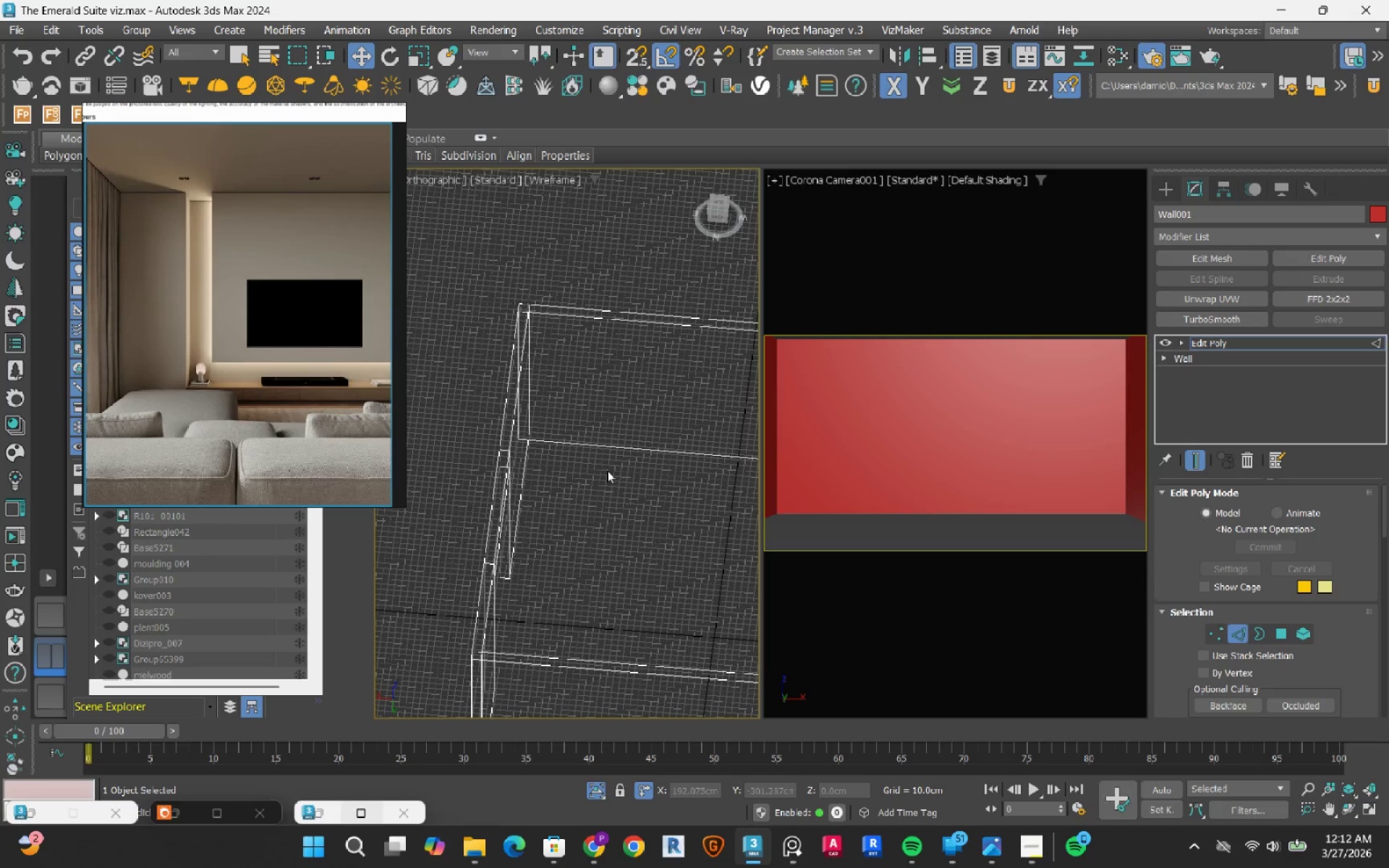 
left_click_drag(start_coordinate=[628, 490], to_coordinate=[587, 228])
 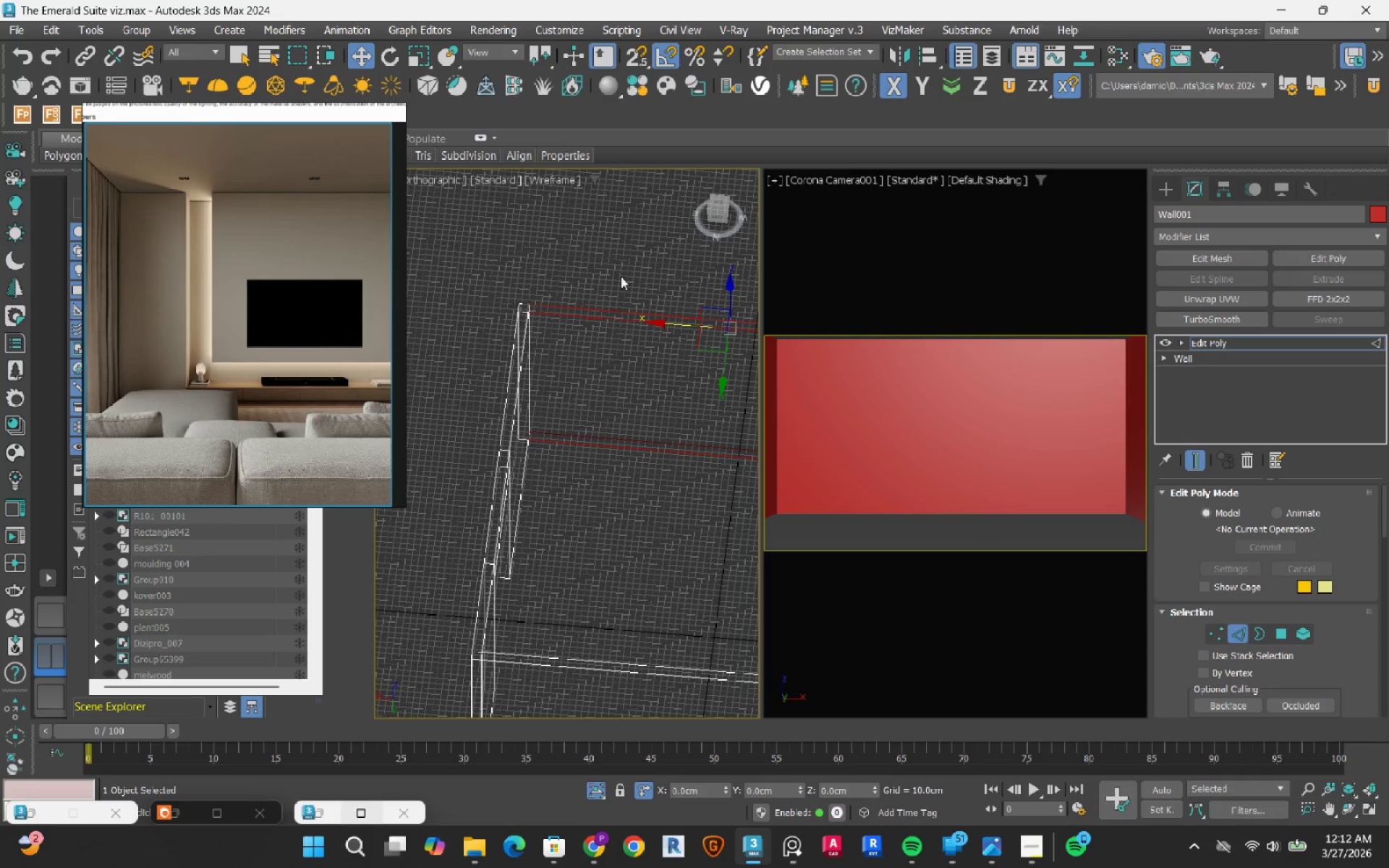 
right_click([624, 261])
 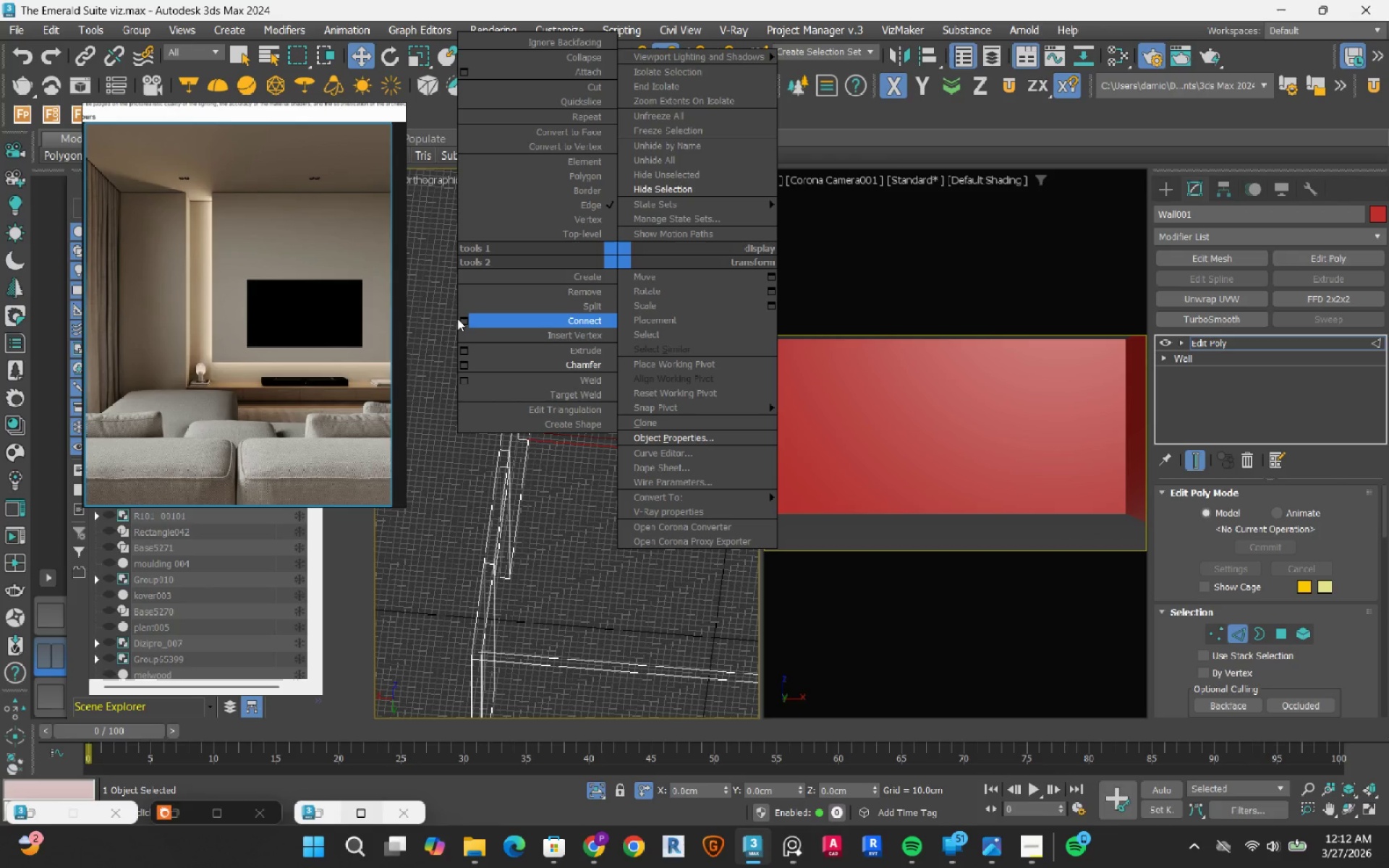 
left_click([465, 323])
 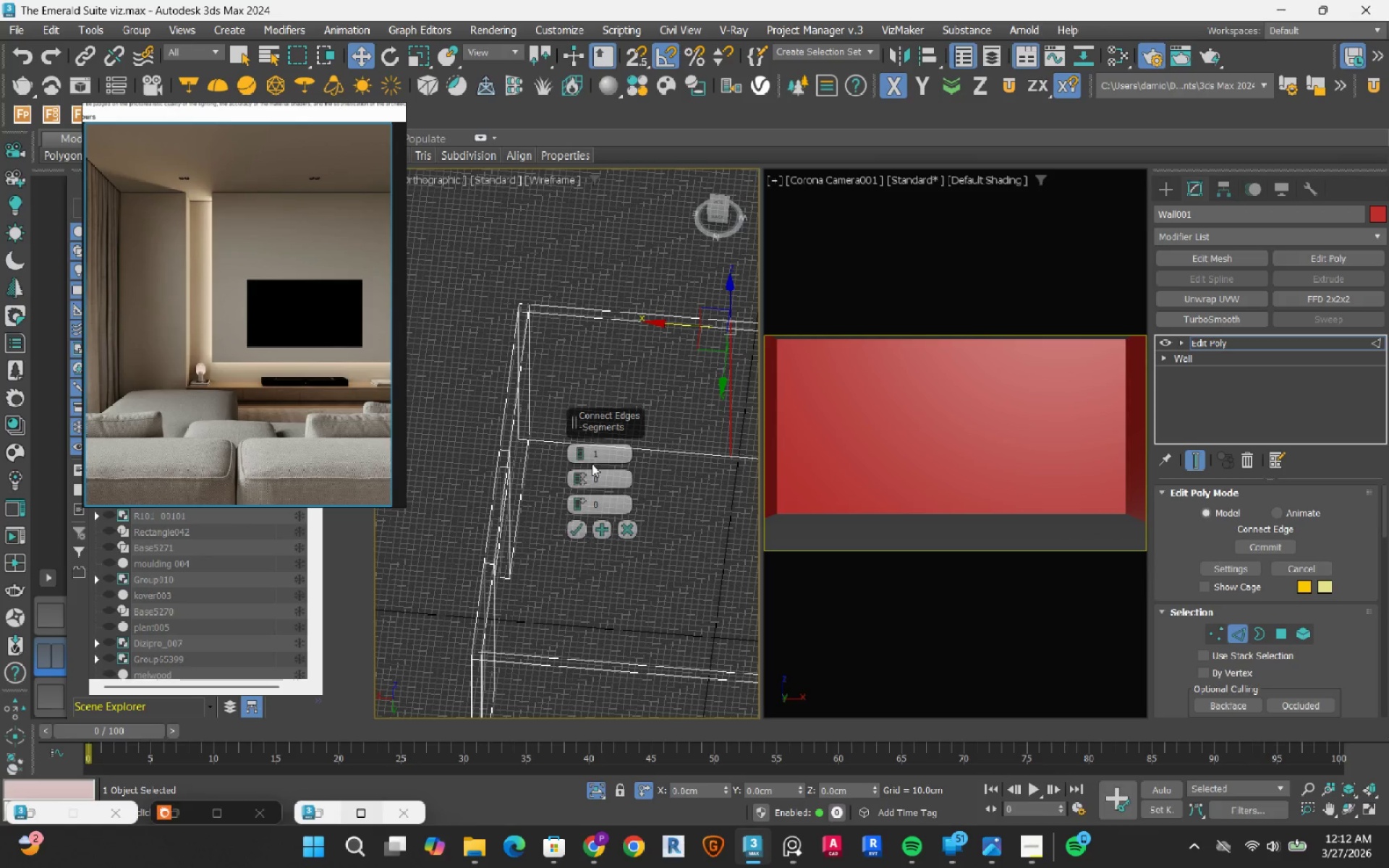 
left_click([584, 451])
 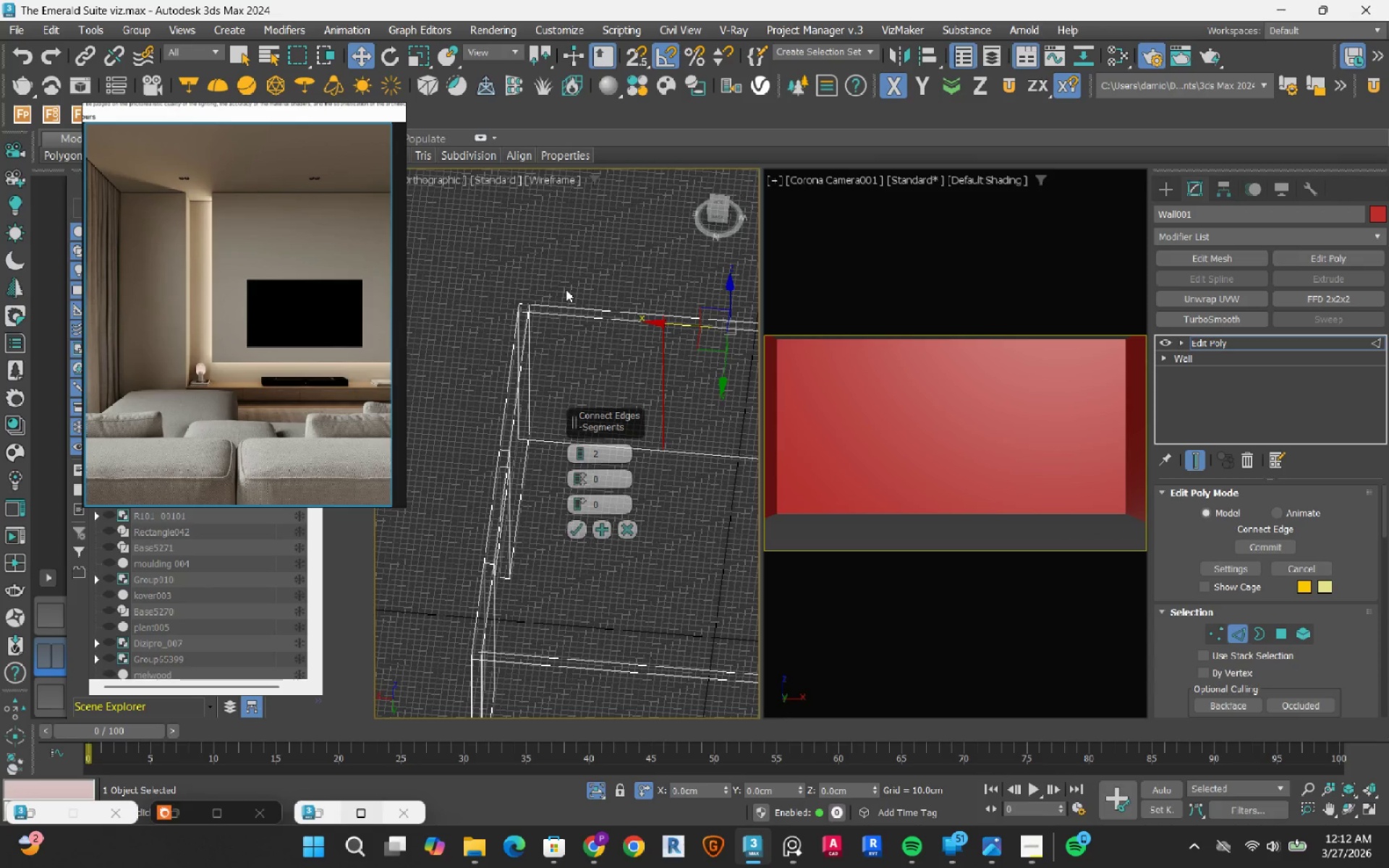 
scroll: coordinate [566, 289], scroll_direction: down, amount: 2.0
 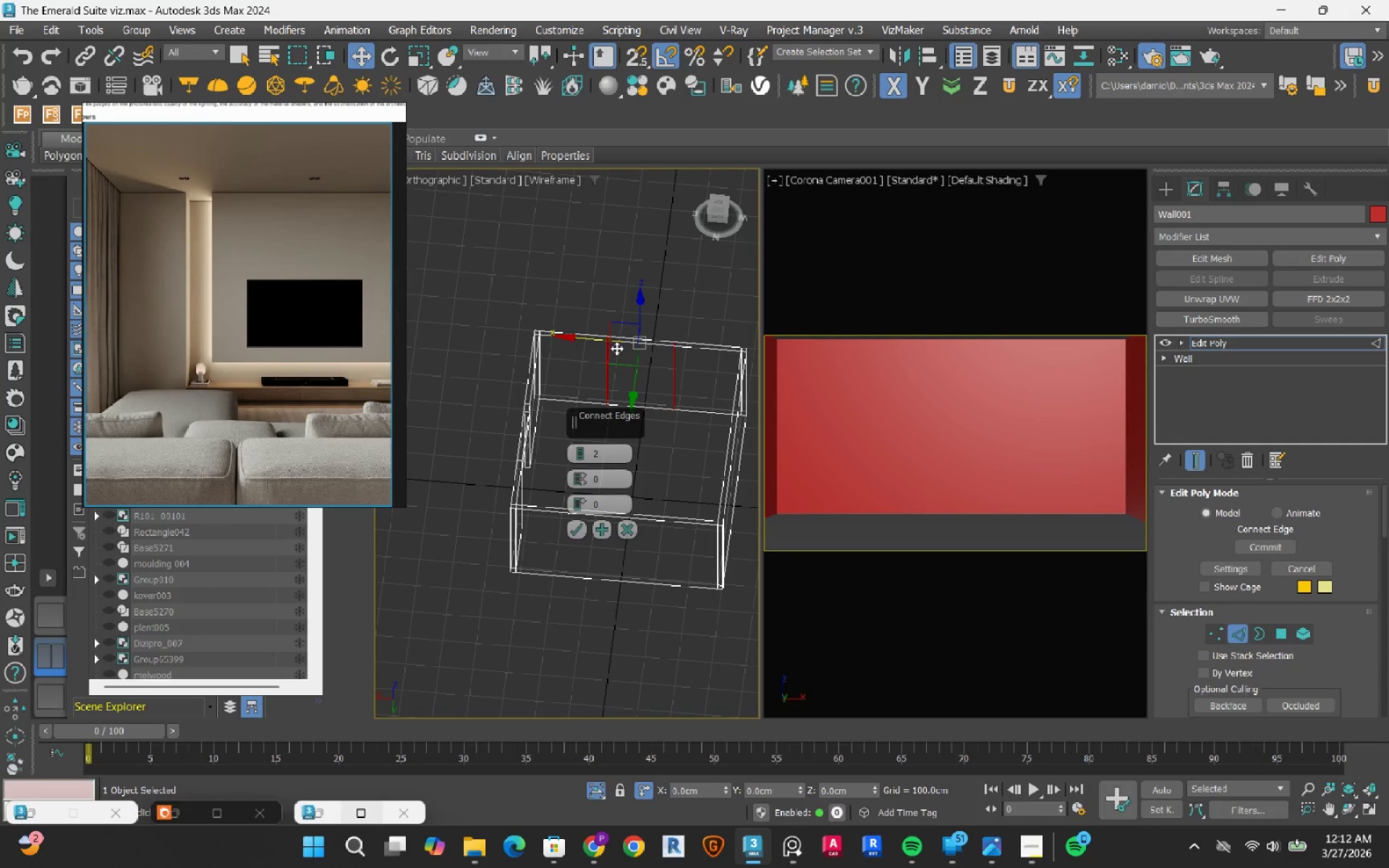 
scroll: coordinate [616, 348], scroll_direction: up, amount: 2.0
 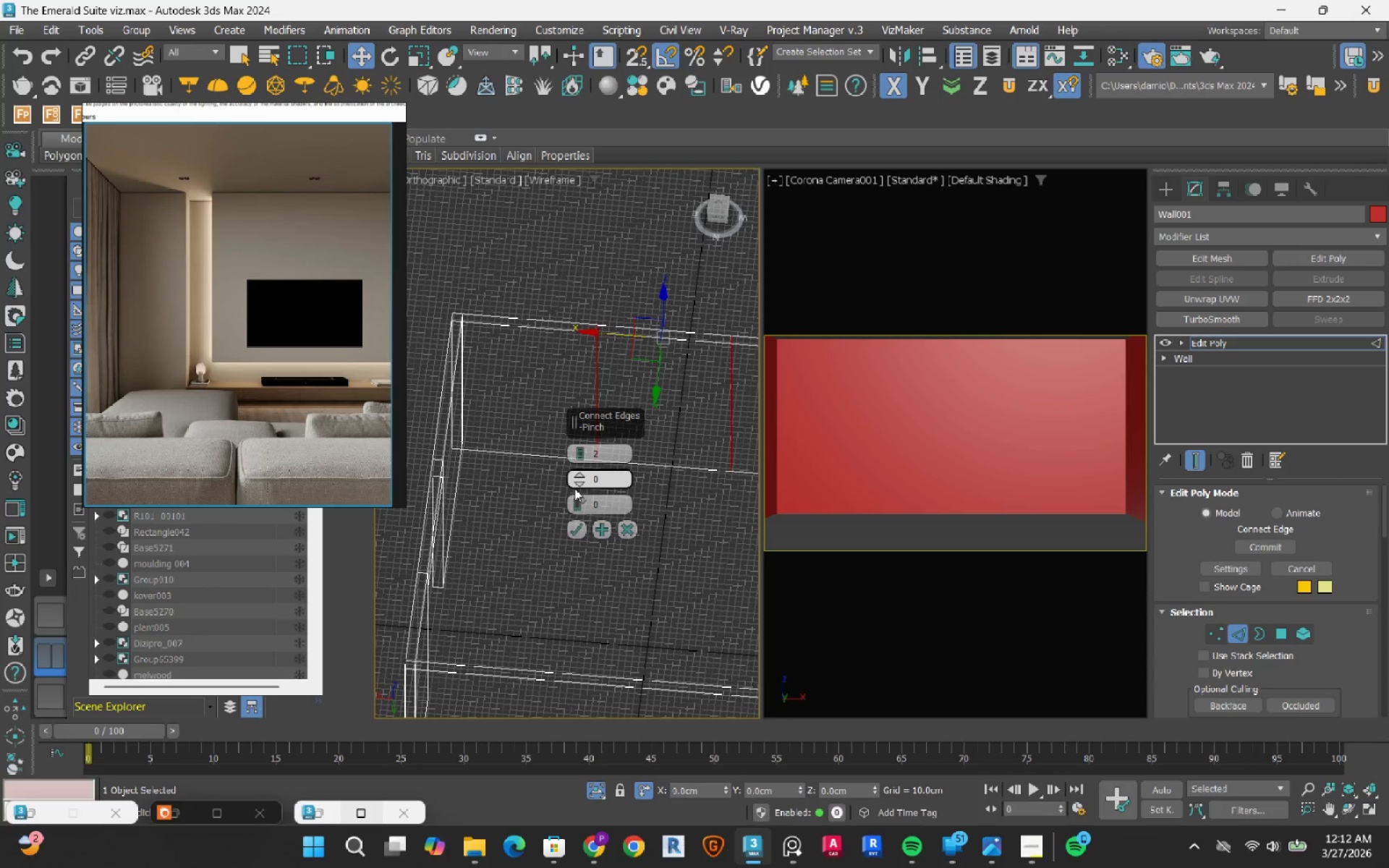 
left_click_drag(start_coordinate=[575, 477], to_coordinate=[577, 580])
 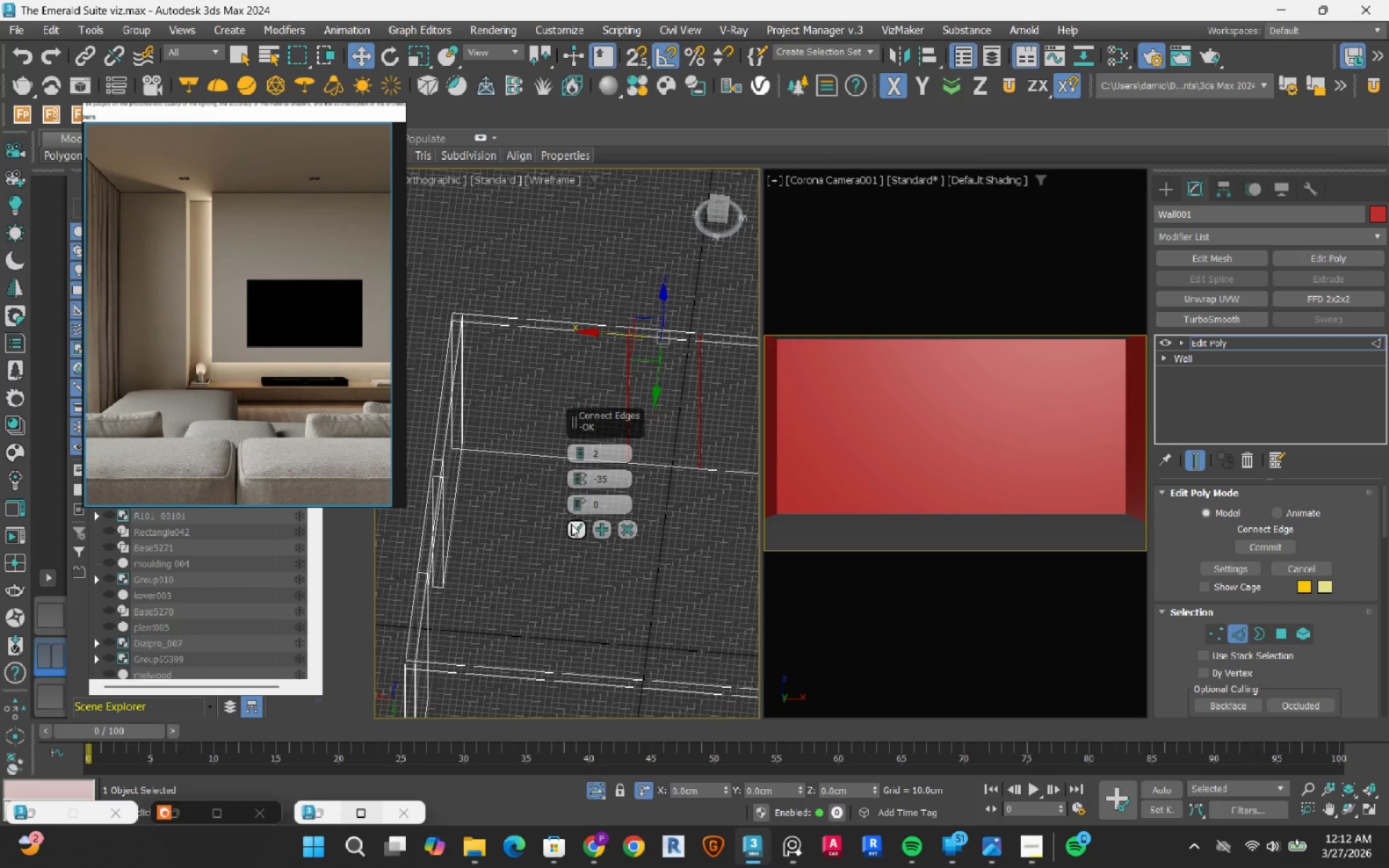 
left_click([571, 524])
 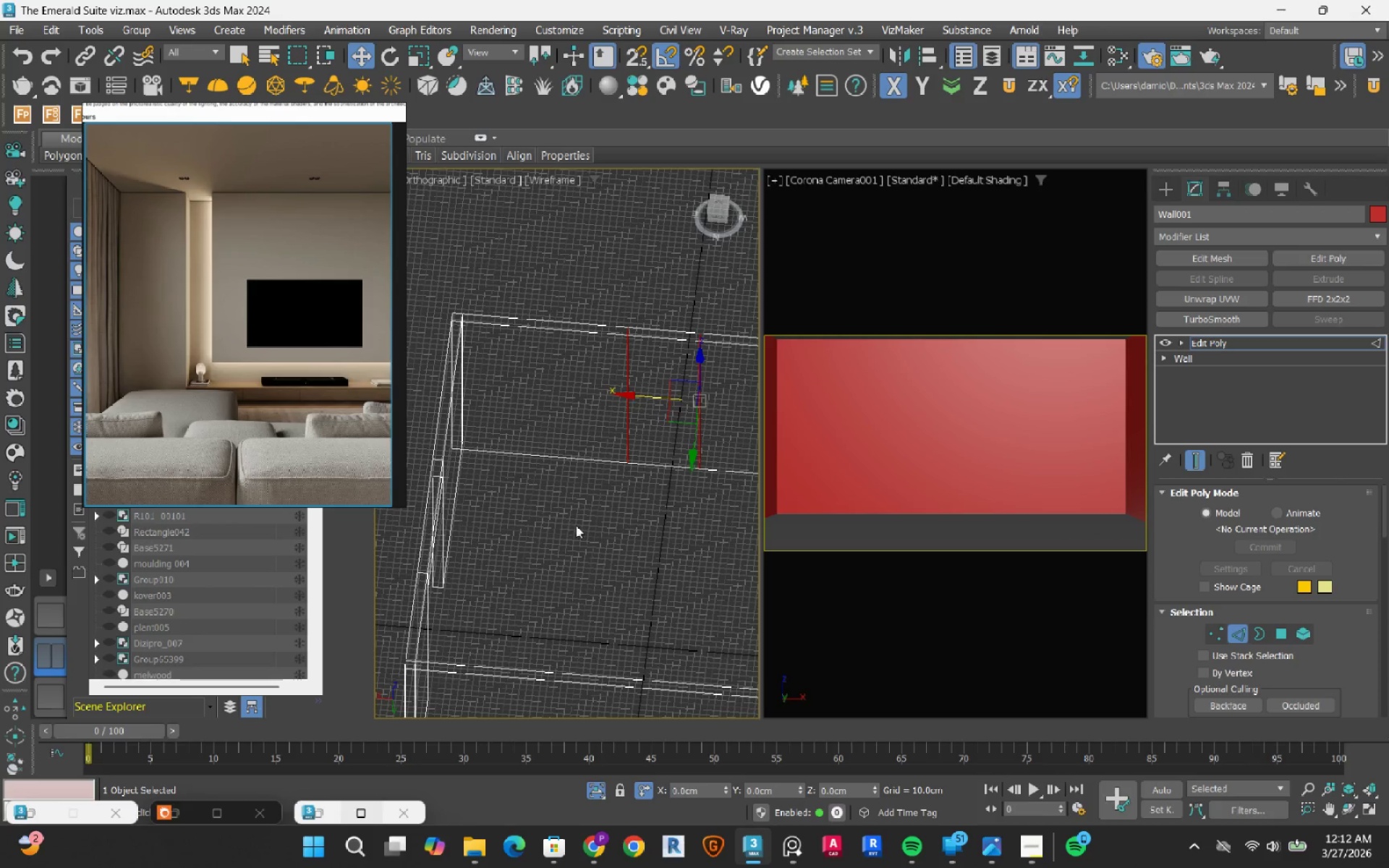 
left_click([577, 527])
 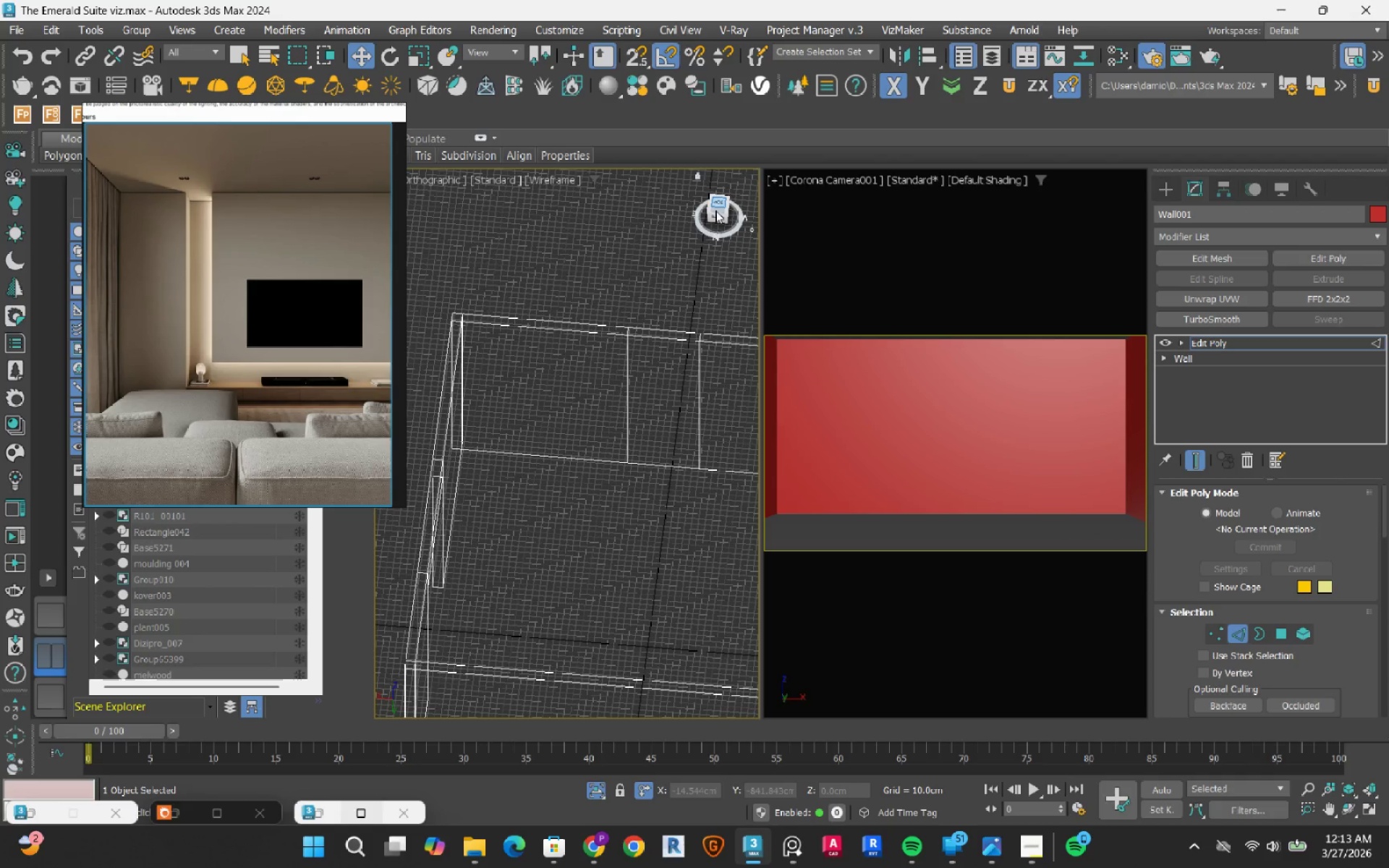 
left_click([715, 213])
 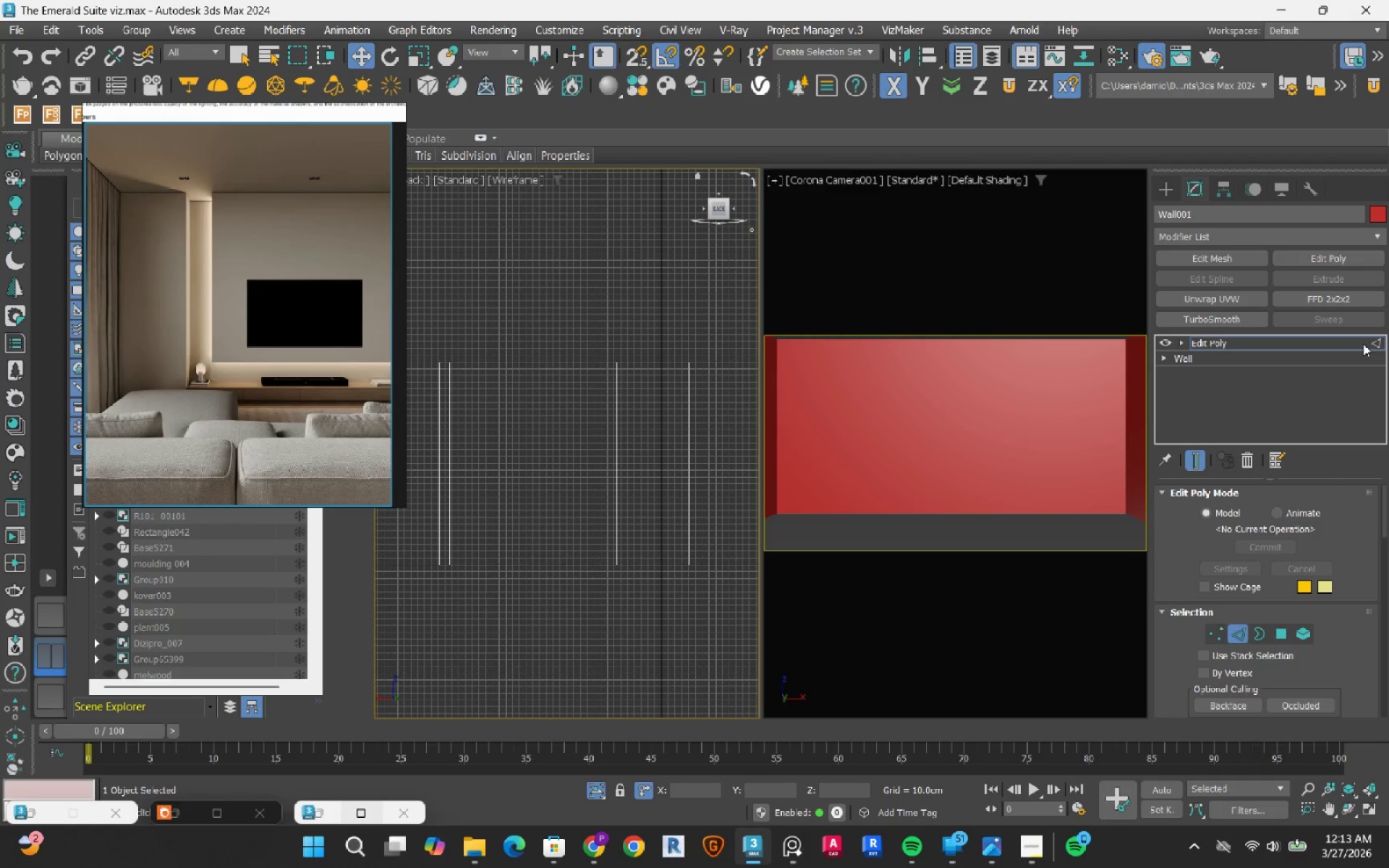 
left_click([1372, 341])
 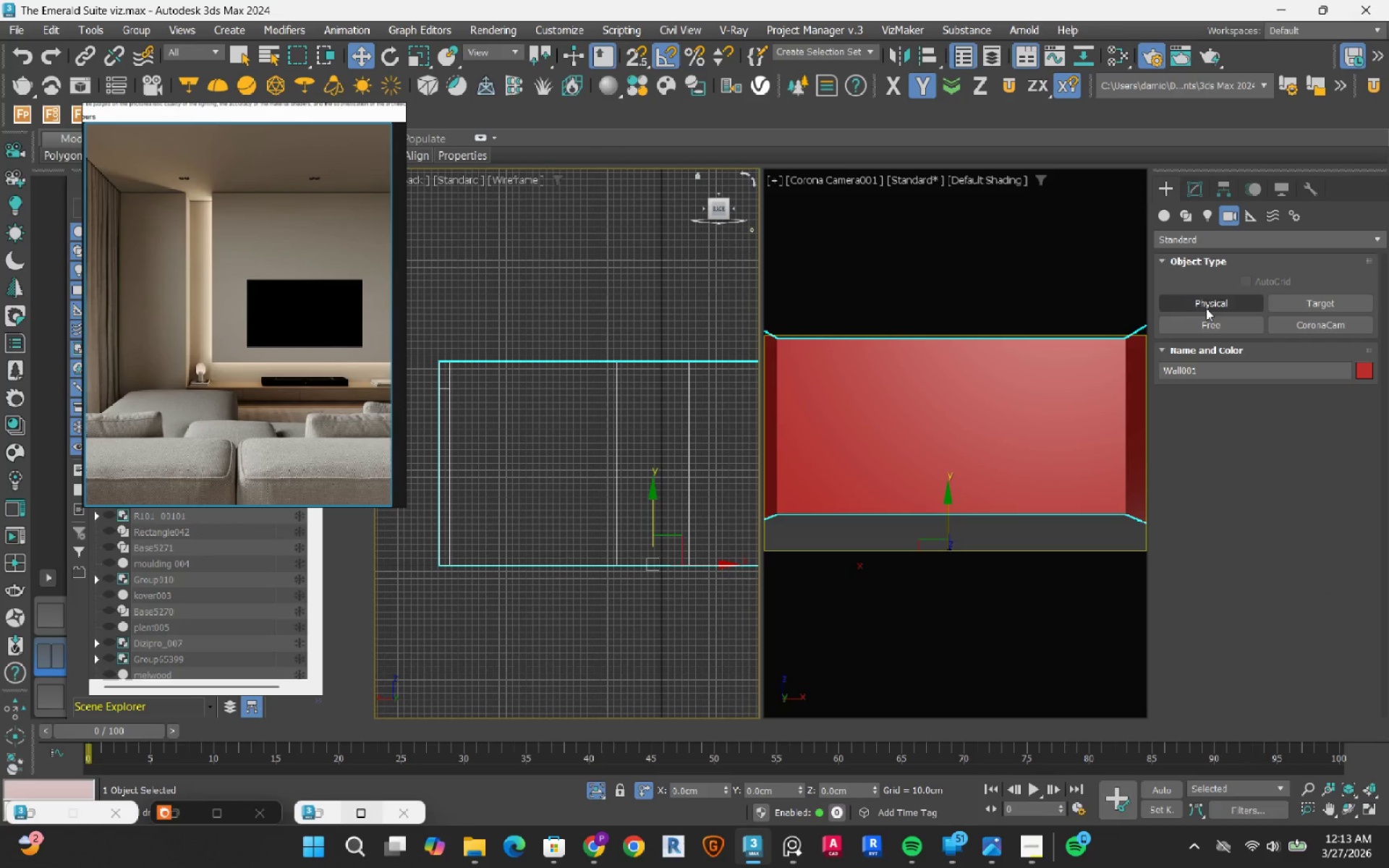 
left_click([1171, 213])
 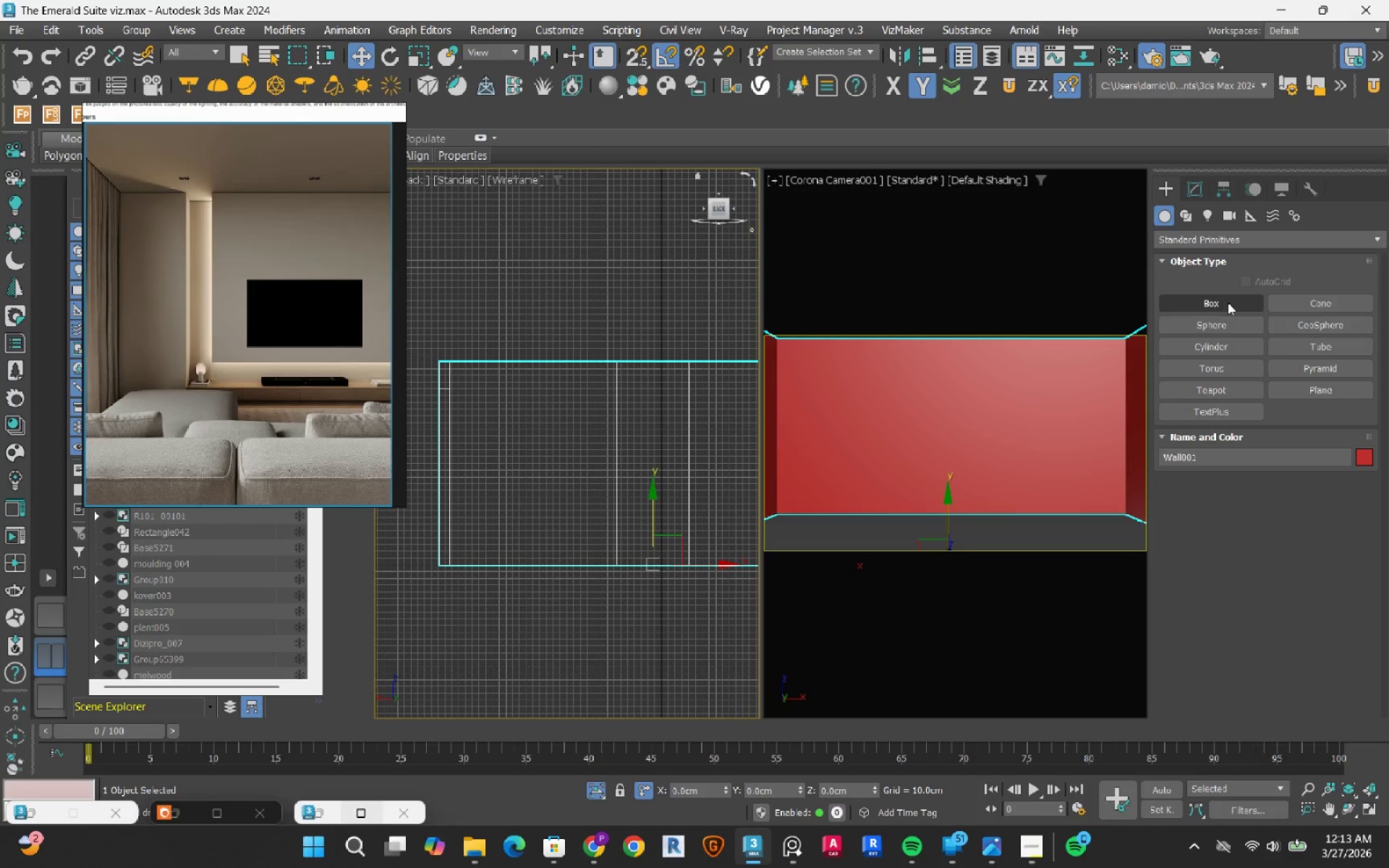 
left_click_drag(start_coordinate=[1228, 302], to_coordinate=[1215, 302])
 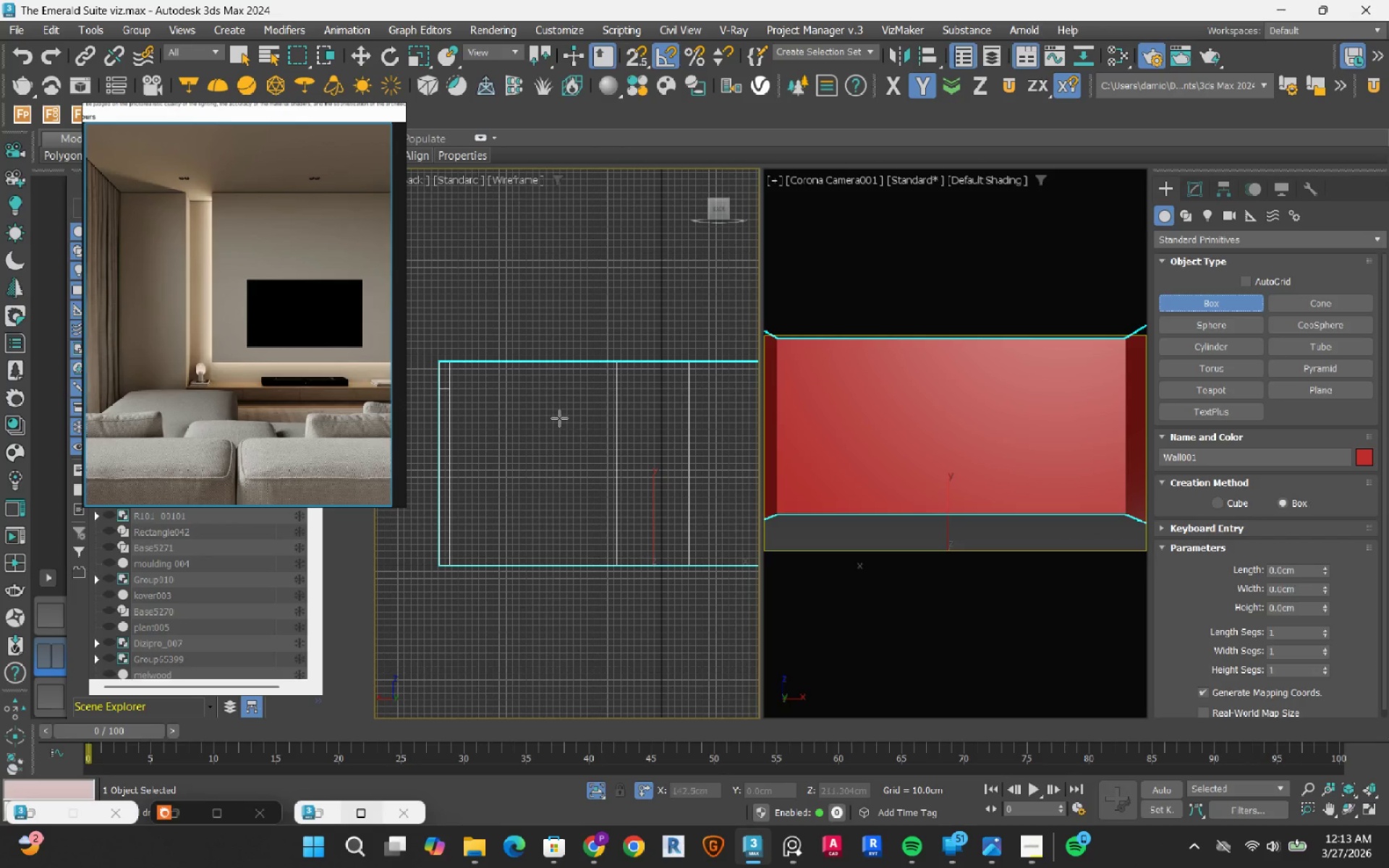 
left_click_drag(start_coordinate=[550, 404], to_coordinate=[619, 563])
 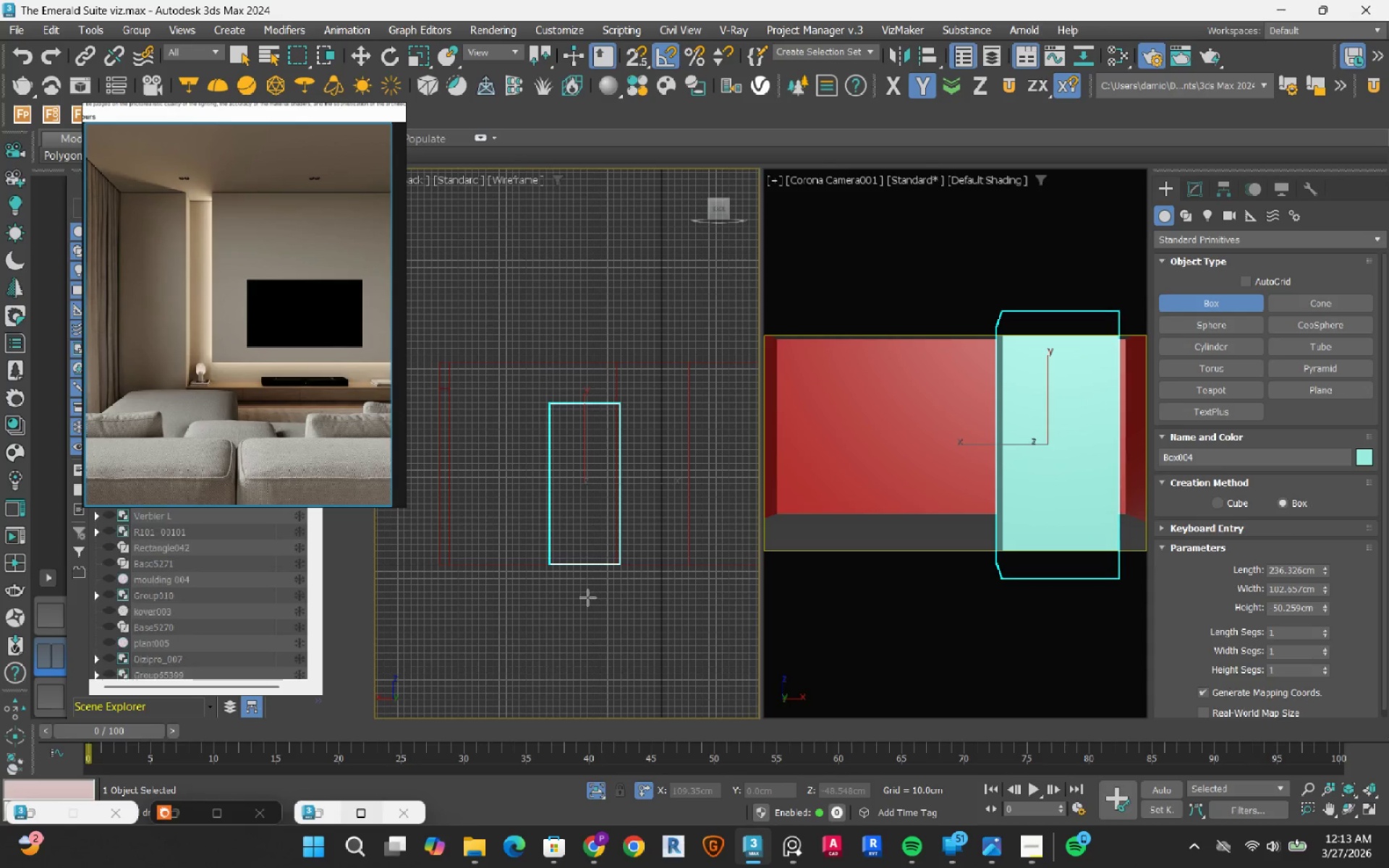 
left_click([587, 597])
 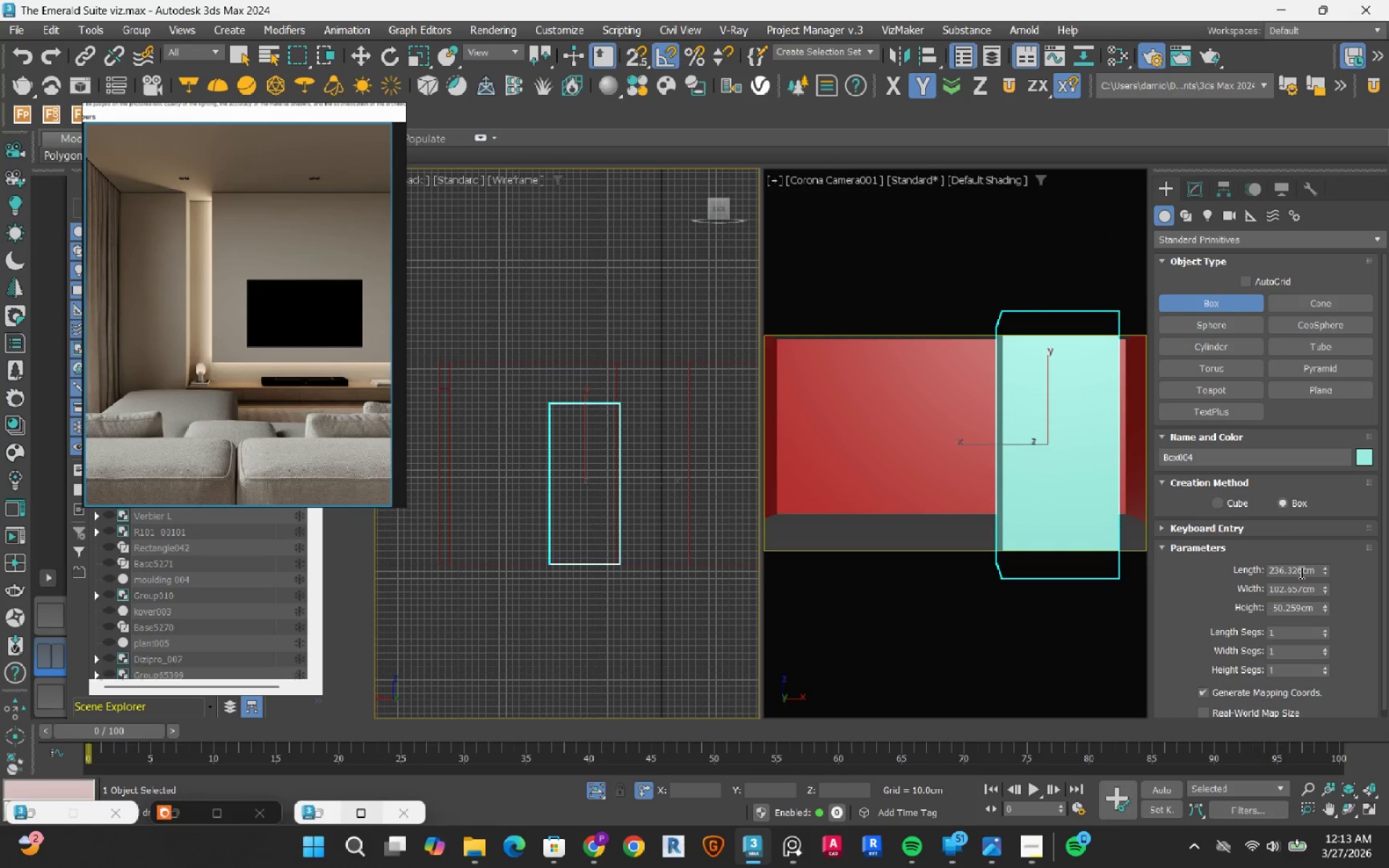 
double_click([1291, 590])
 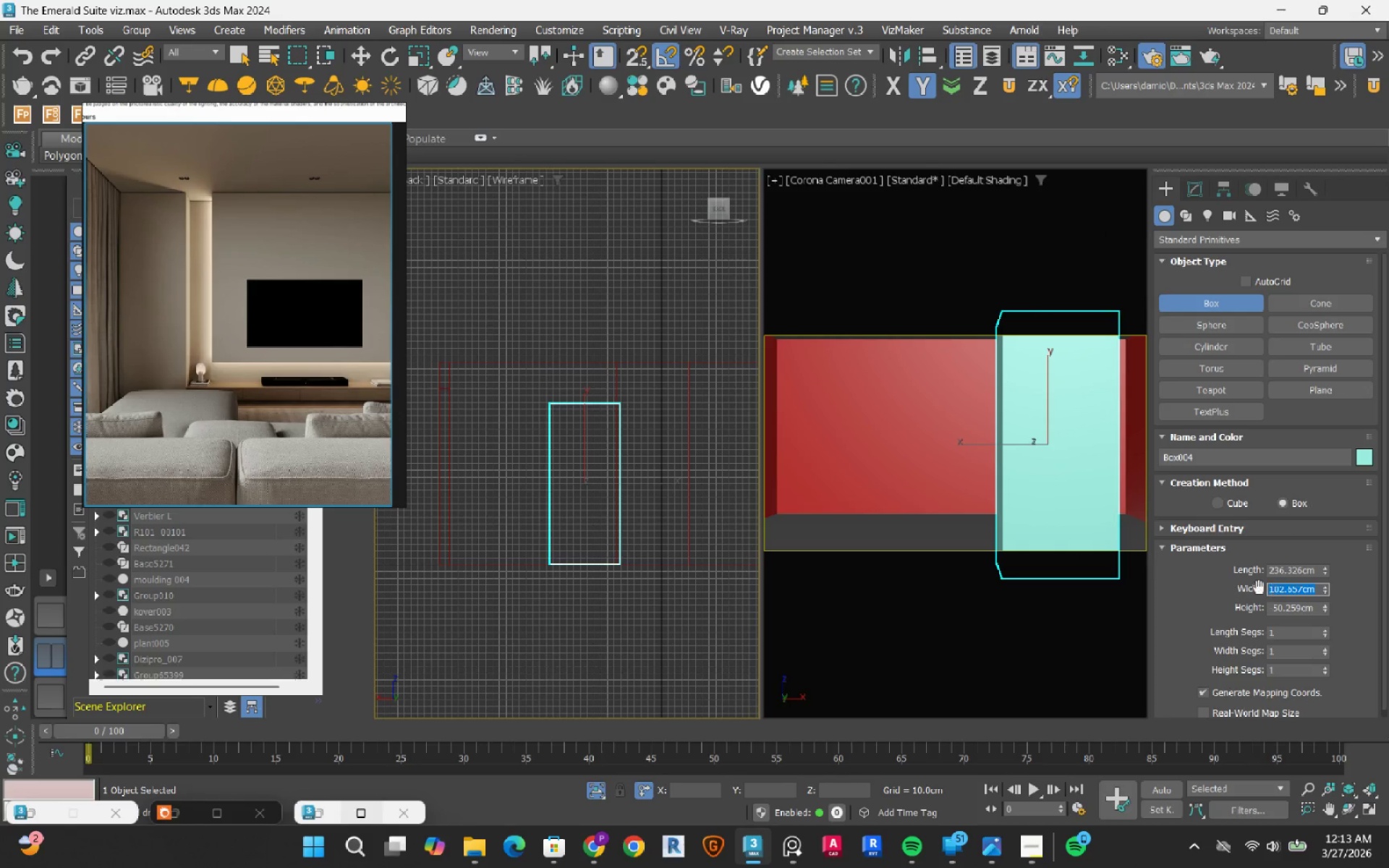 
key(Numpad9)
 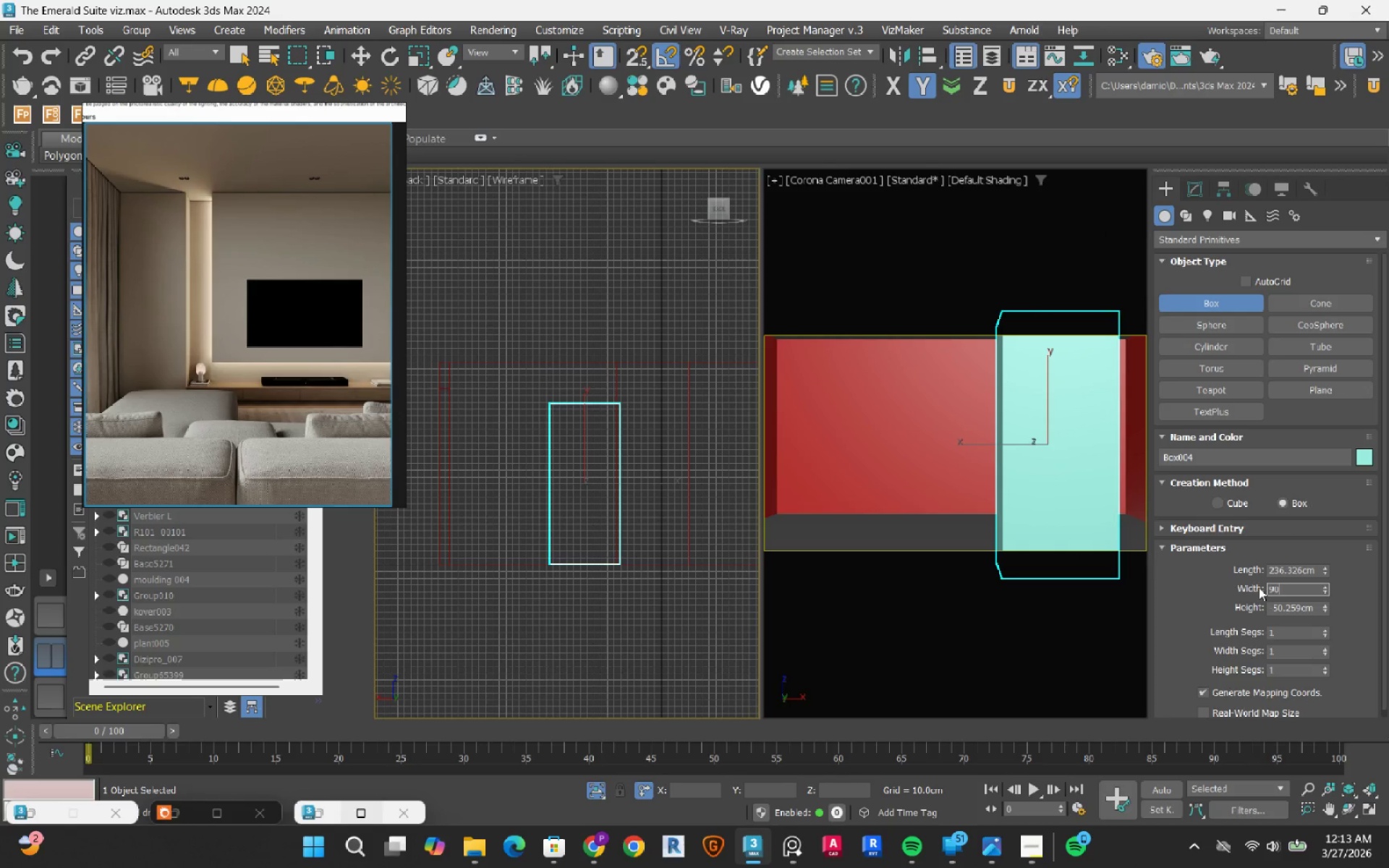 
key(Numpad0)
 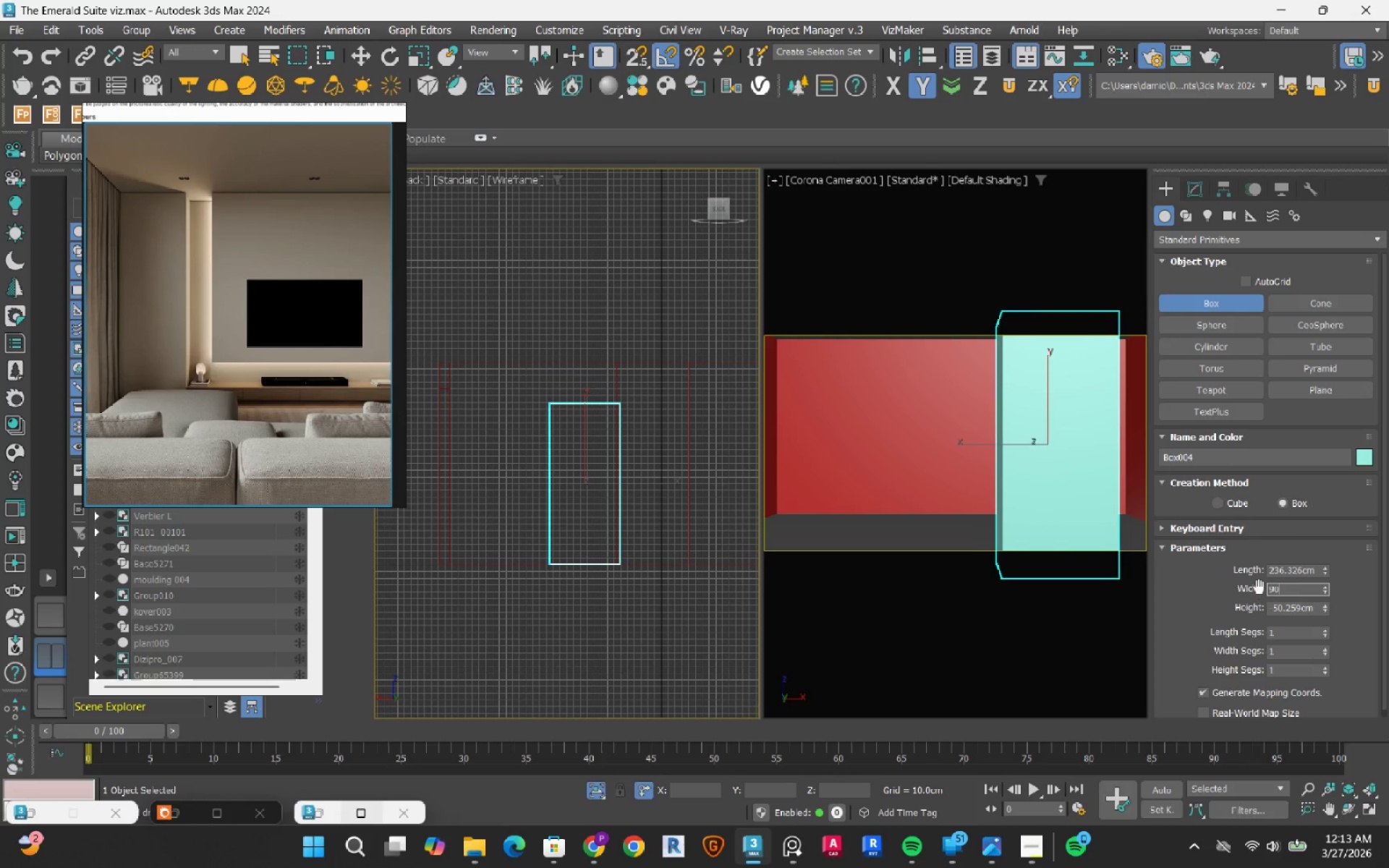 
key(NumpadEnter)
 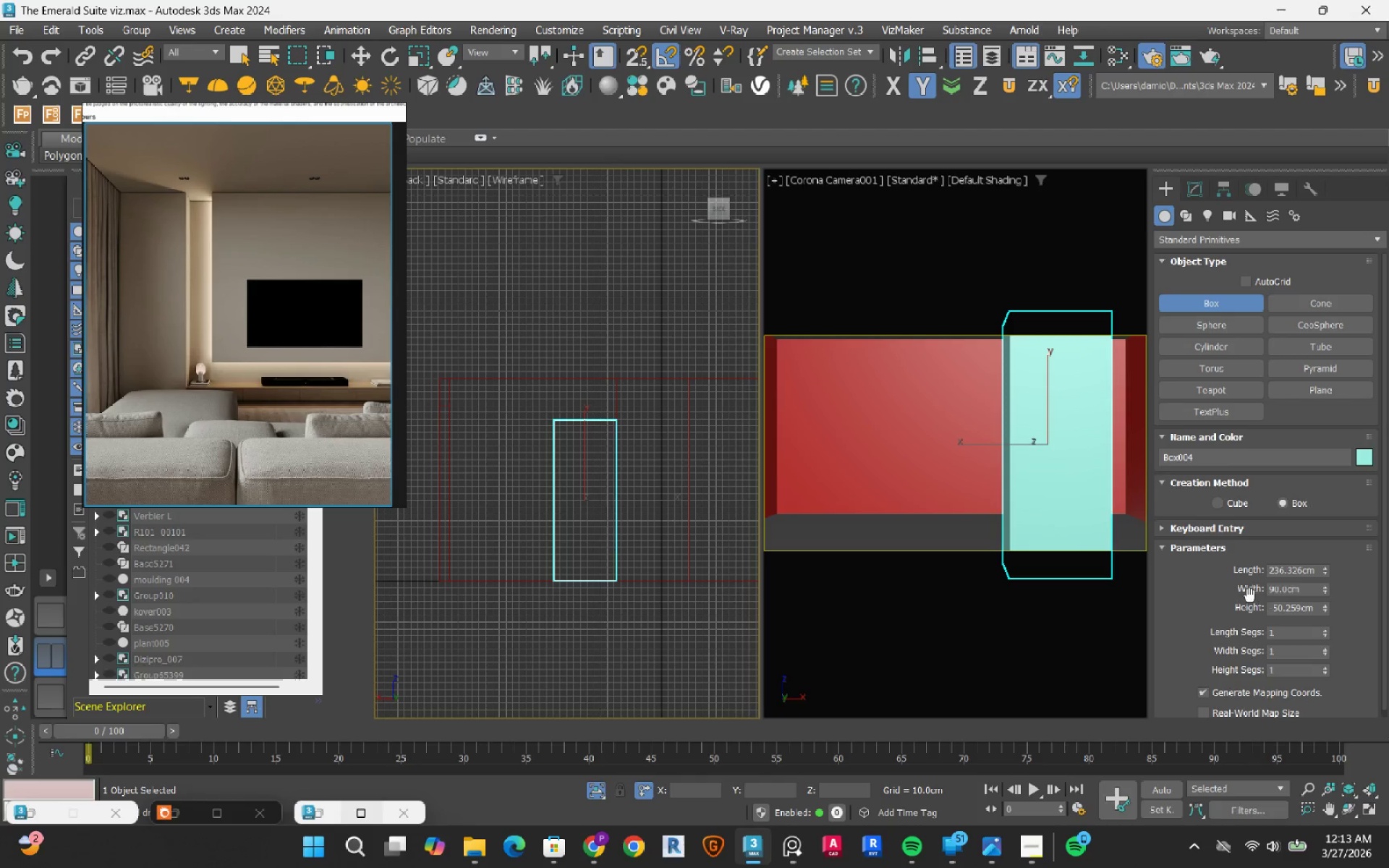 
double_click([1280, 567])
 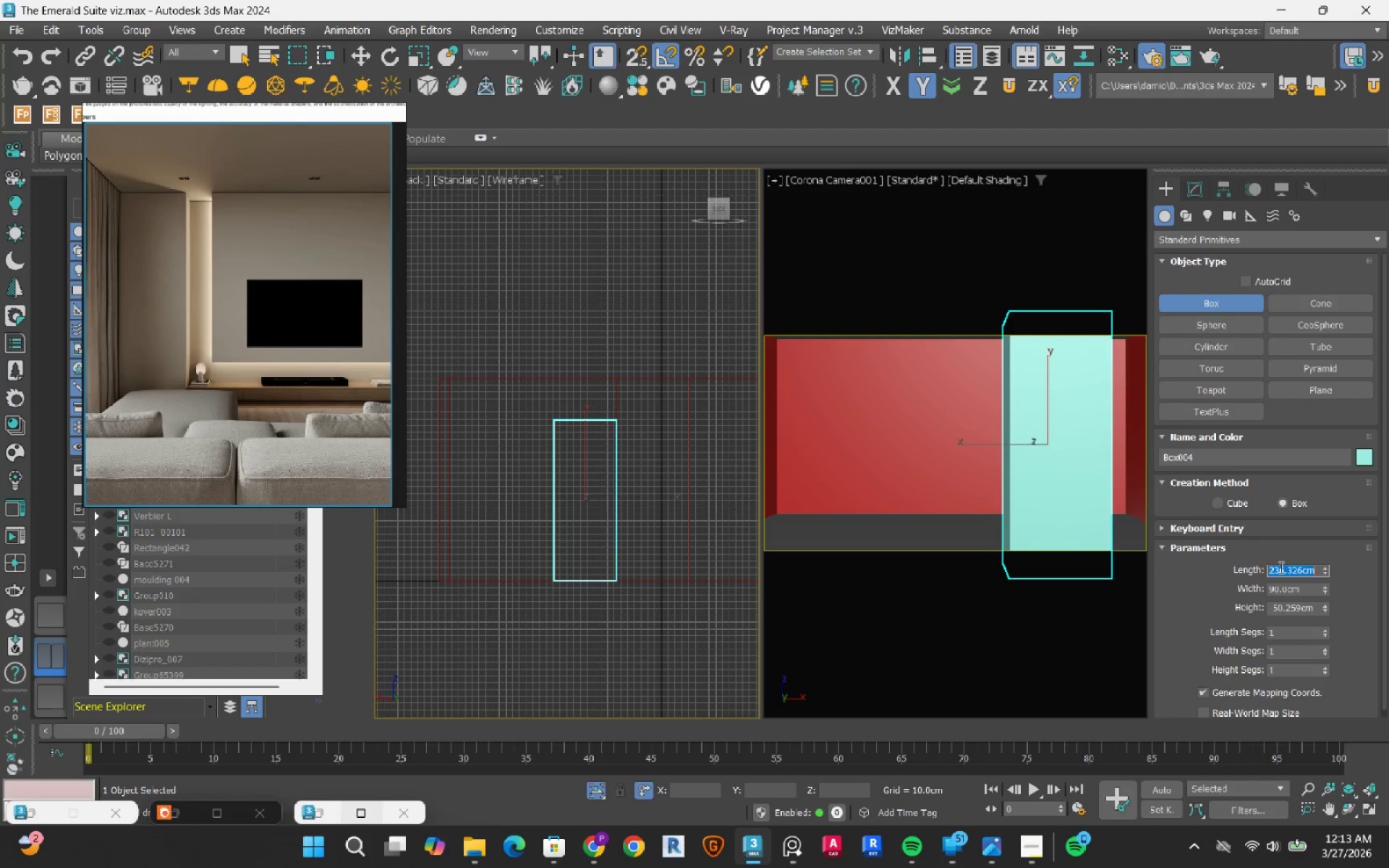 
triple_click([1280, 567])
 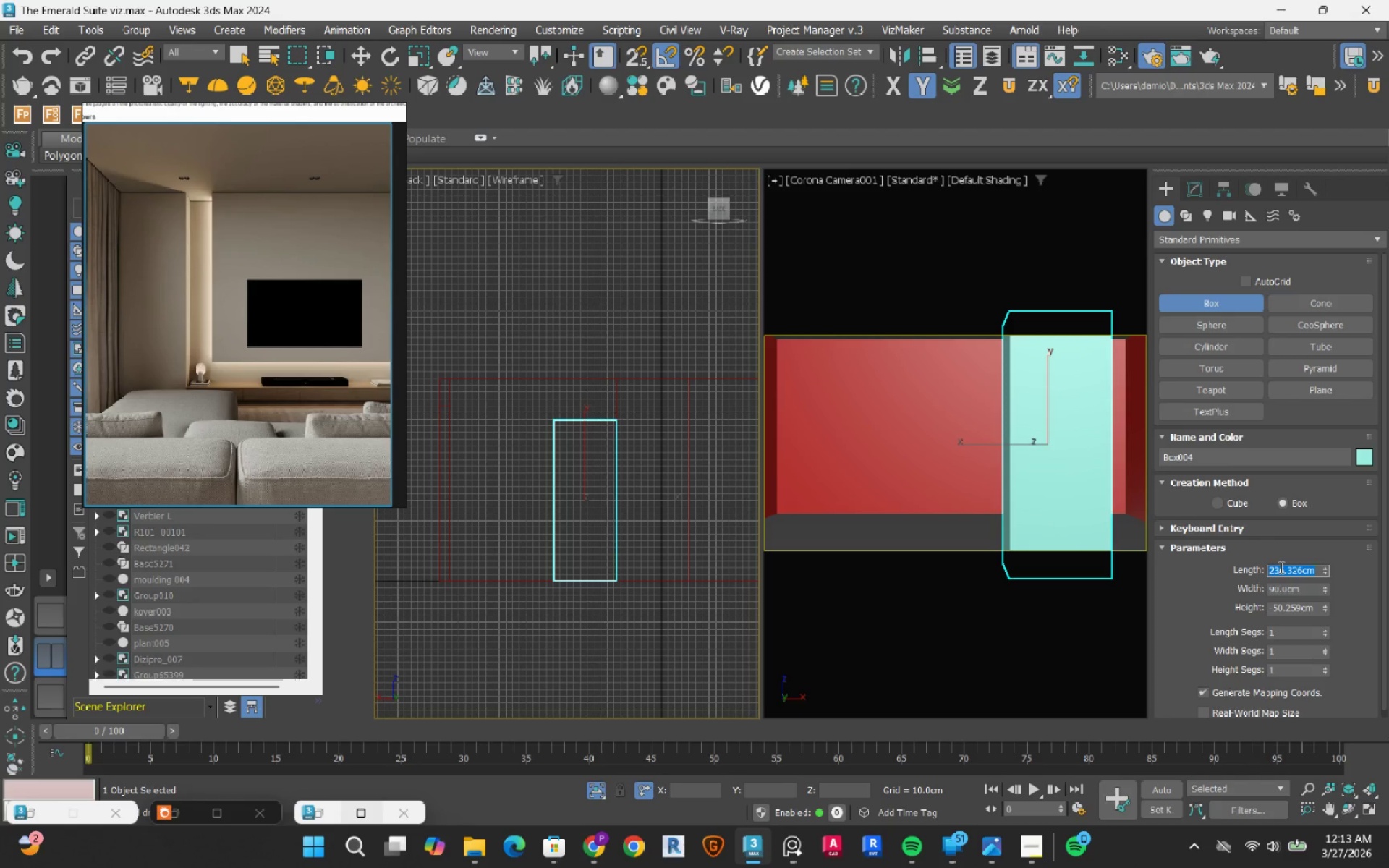 
key(Numpad2)
 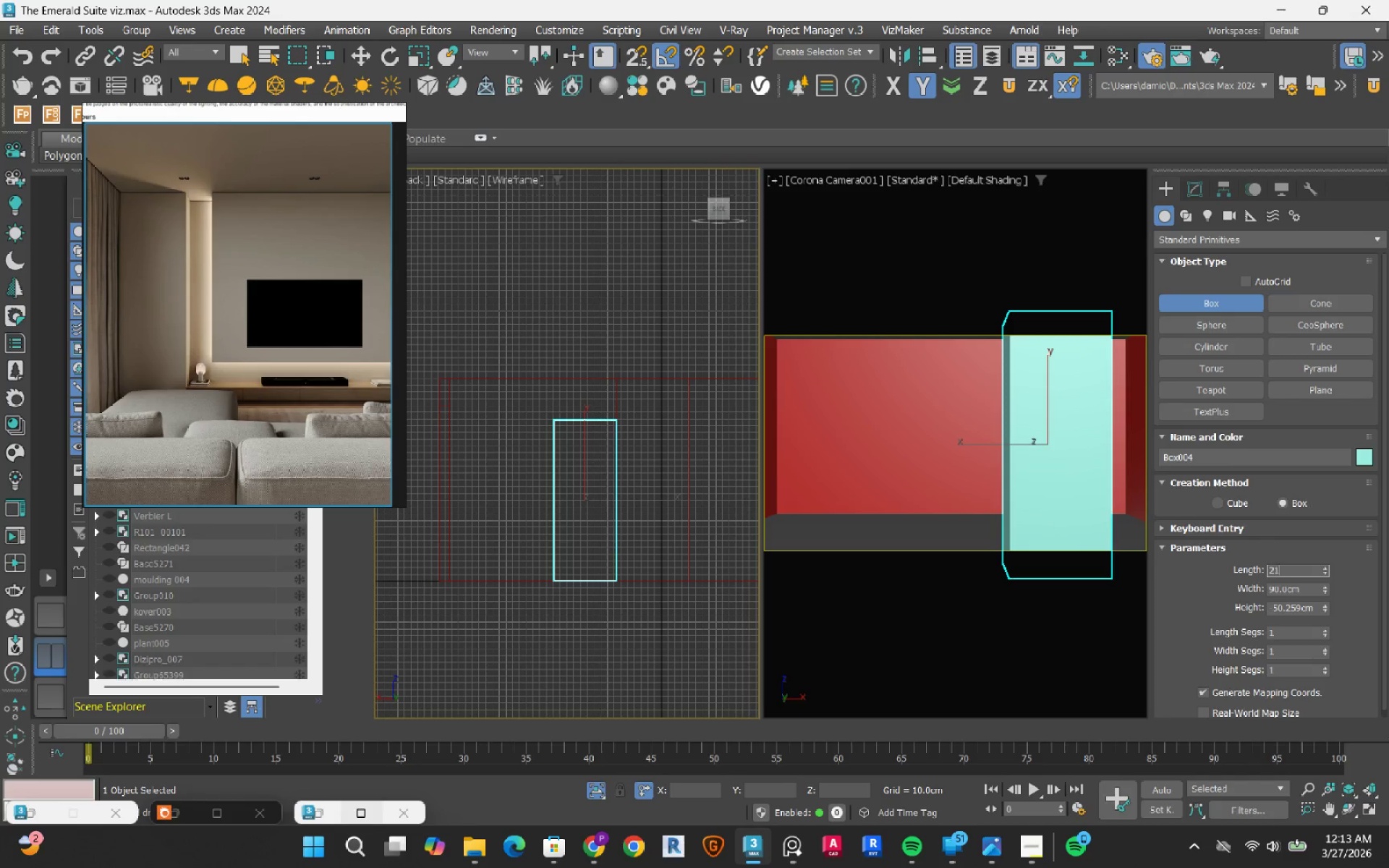 
key(Numpad1)
 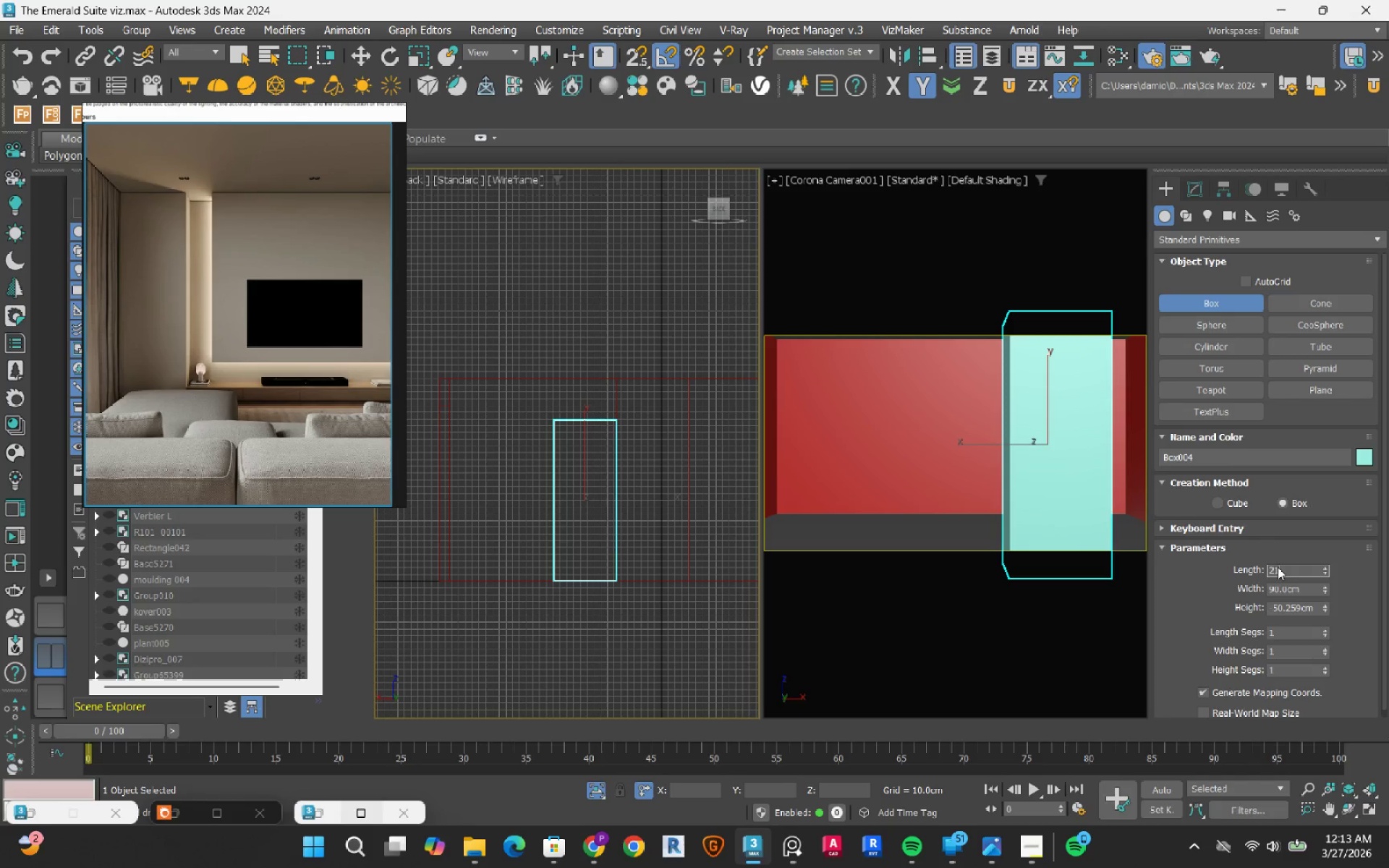 
key(Numpad0)
 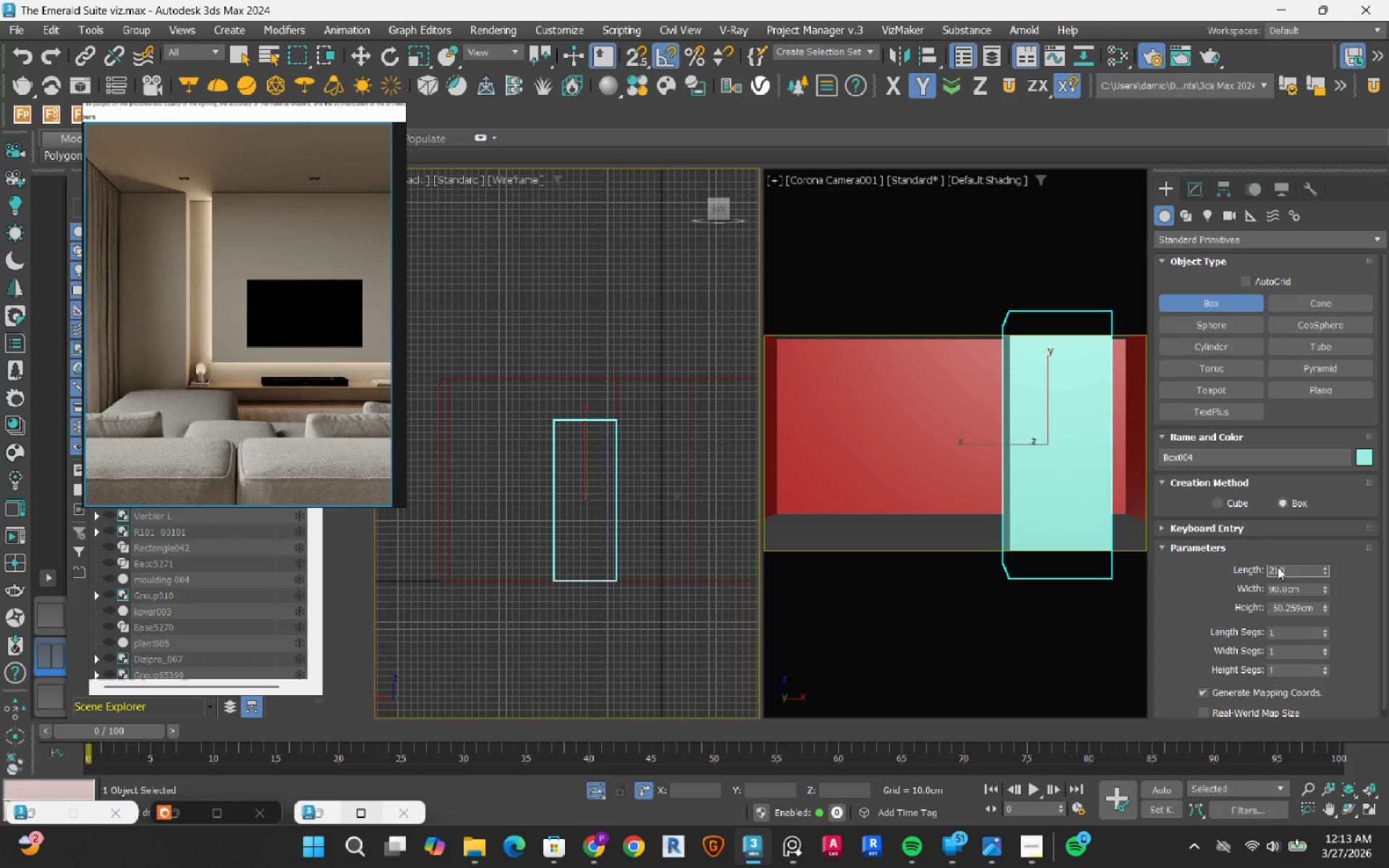 
key(NumpadEnter)
 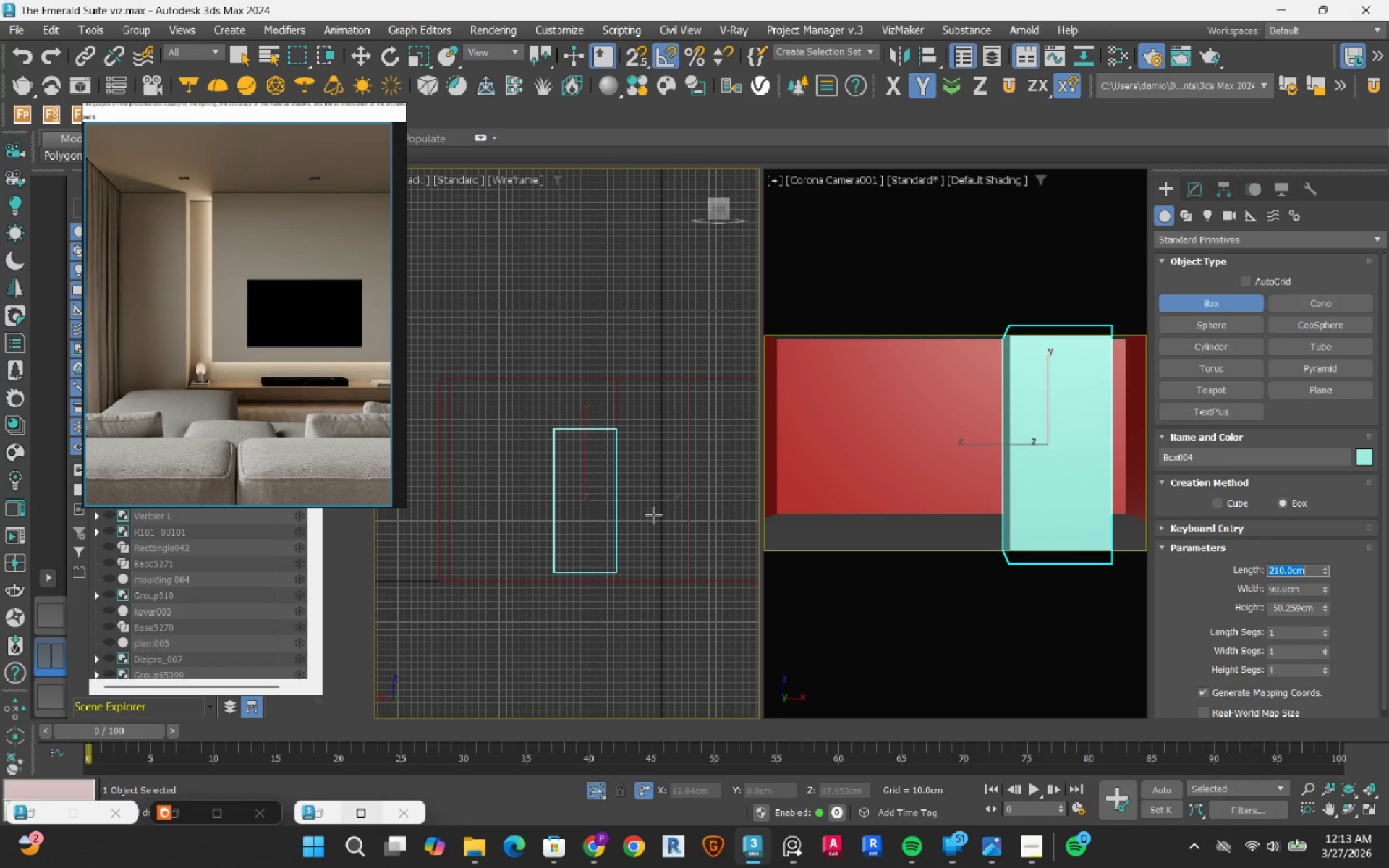 
key(W)
 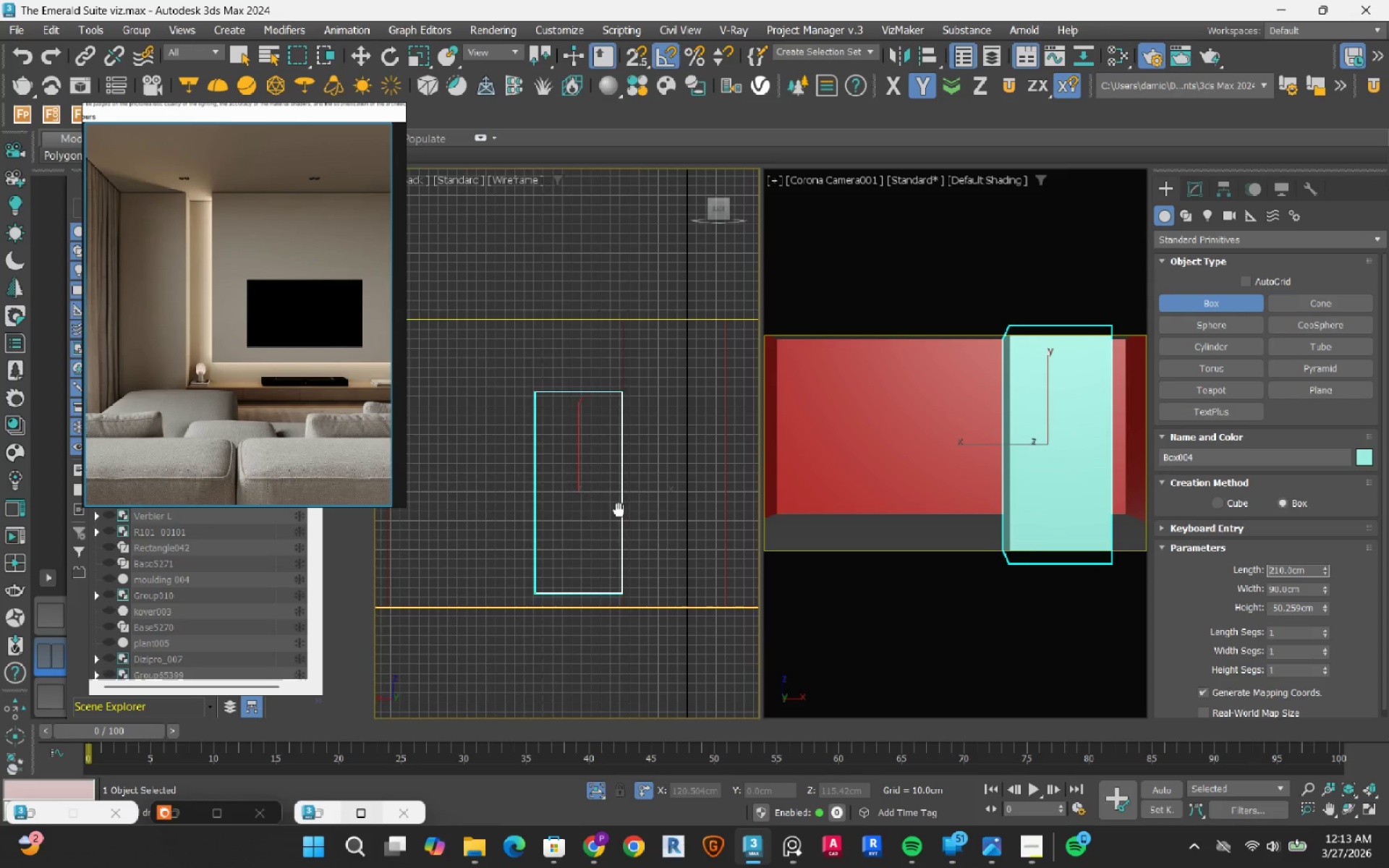 
scroll: coordinate [600, 520], scroll_direction: up, amount: 1.0
 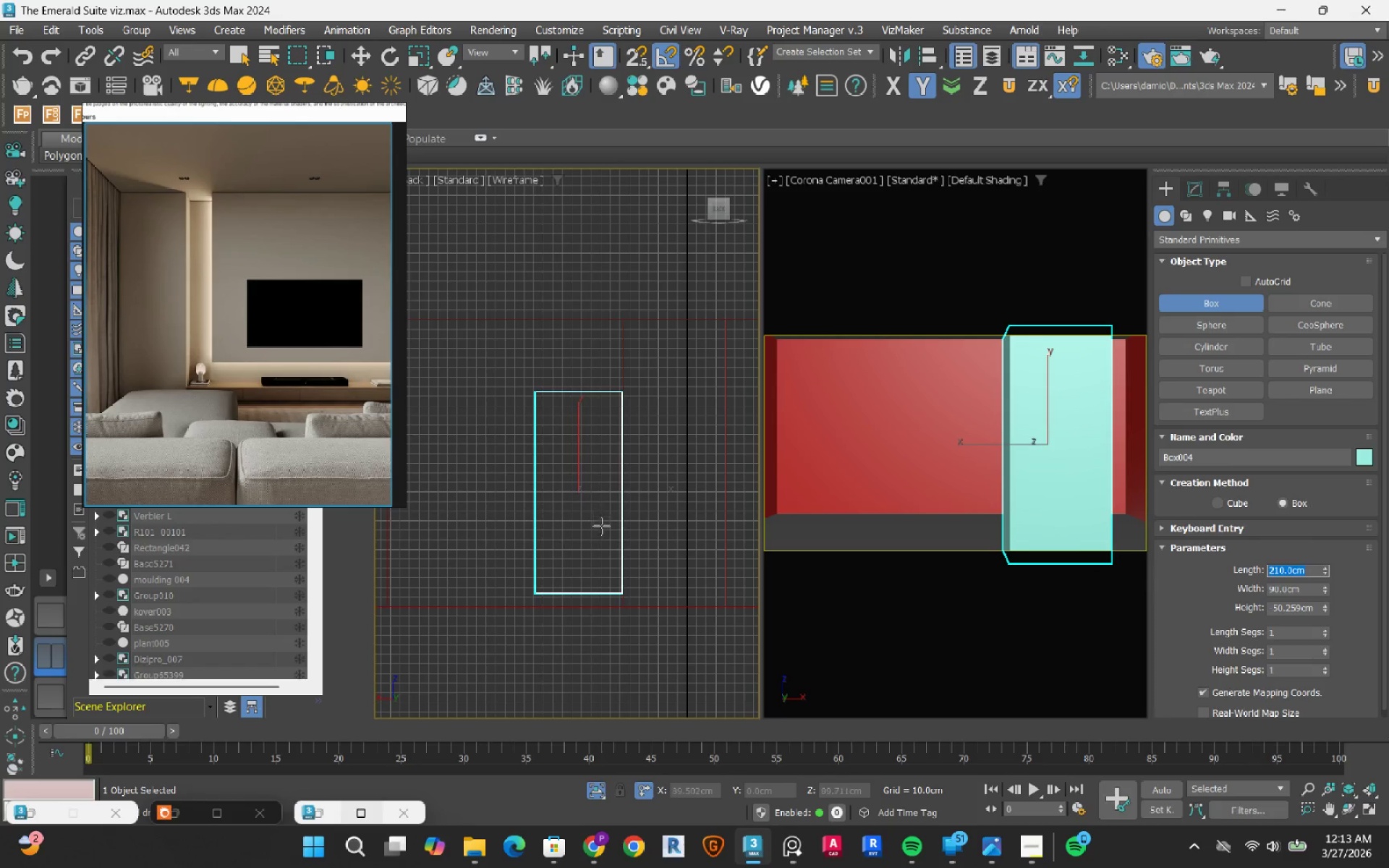 
type(wg)
 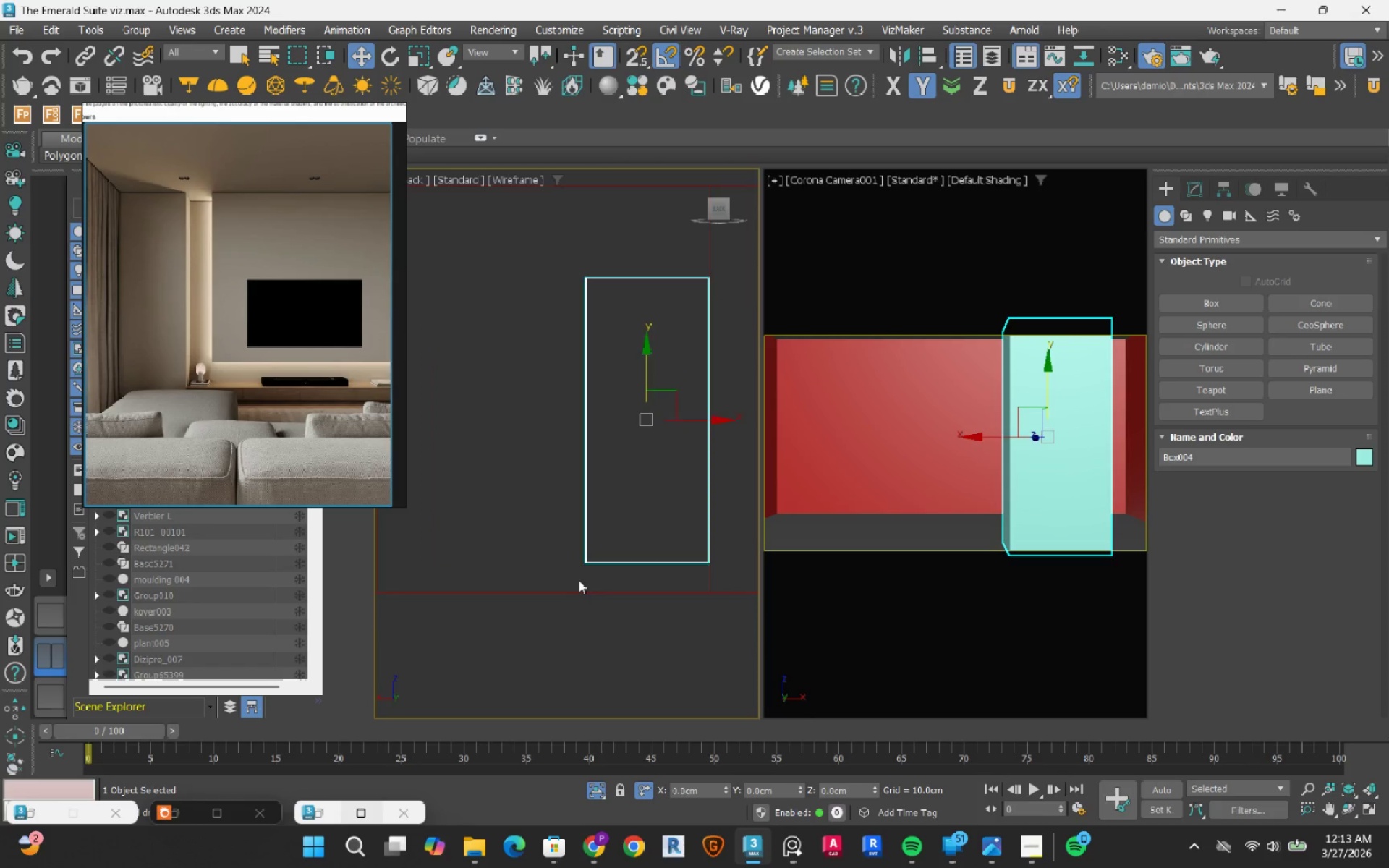 
left_click_drag(start_coordinate=[637, 465], to_coordinate=[624, 458])
 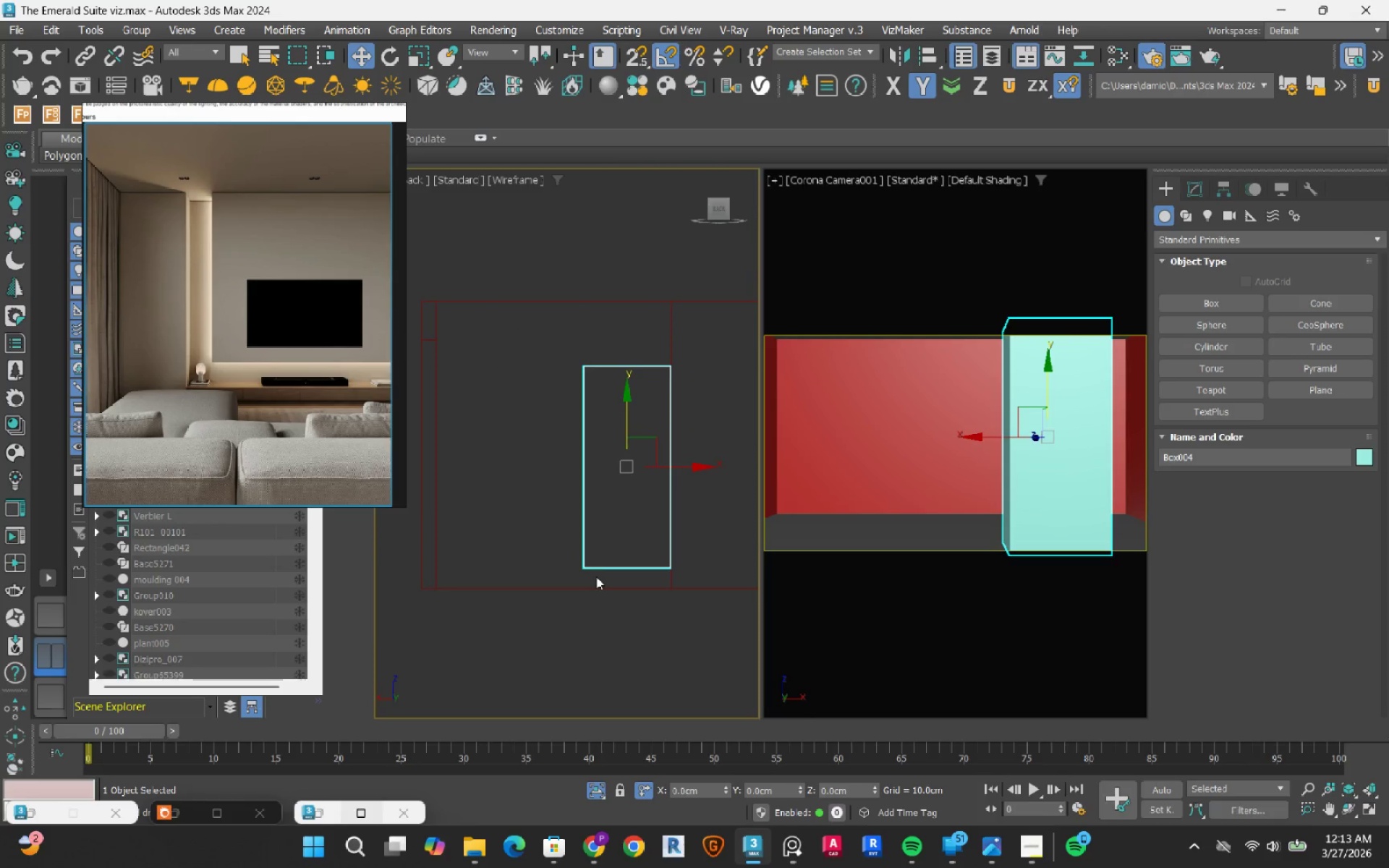 
scroll: coordinate [579, 580], scroll_direction: up, amount: 2.0
 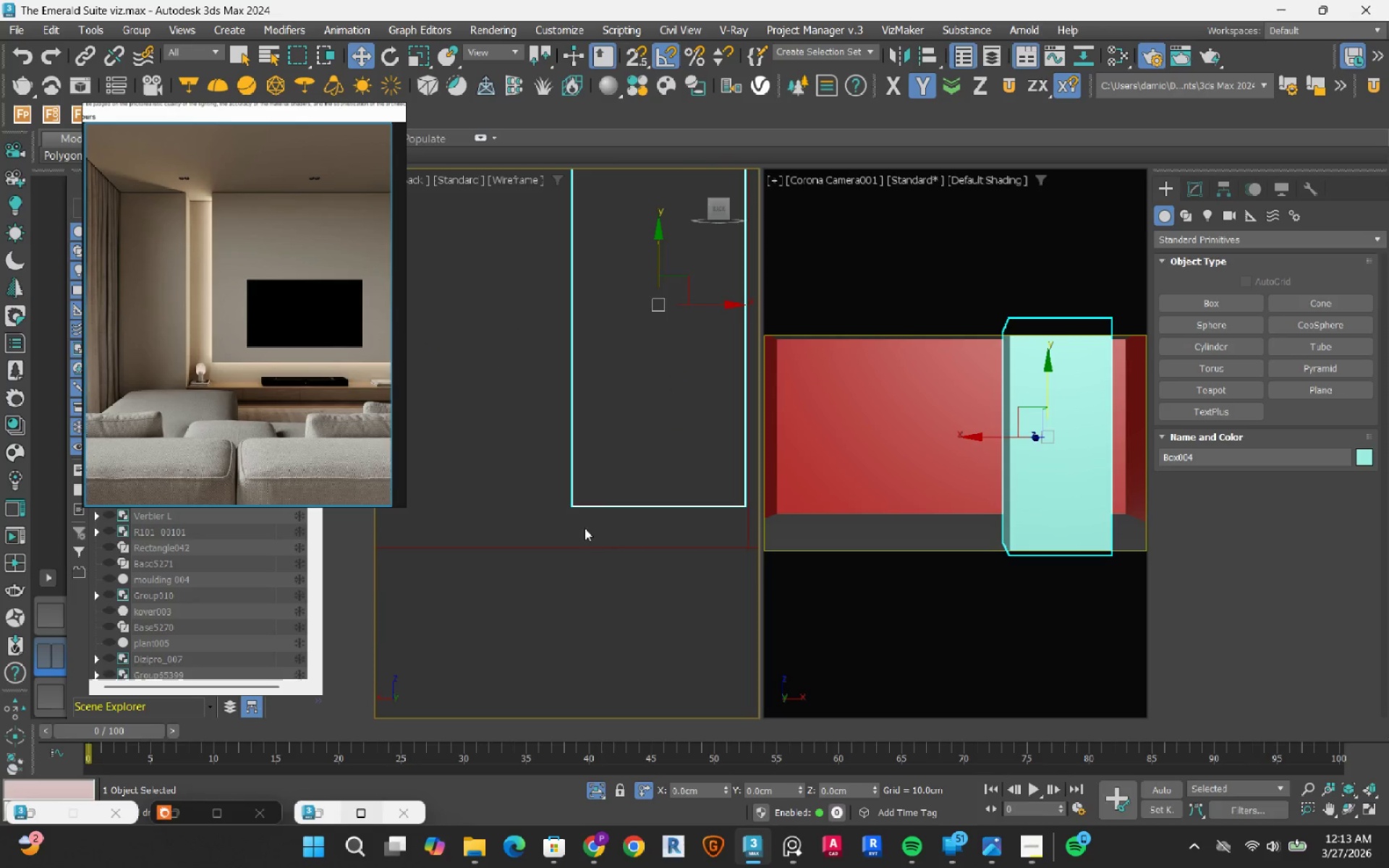 
type(ss)
 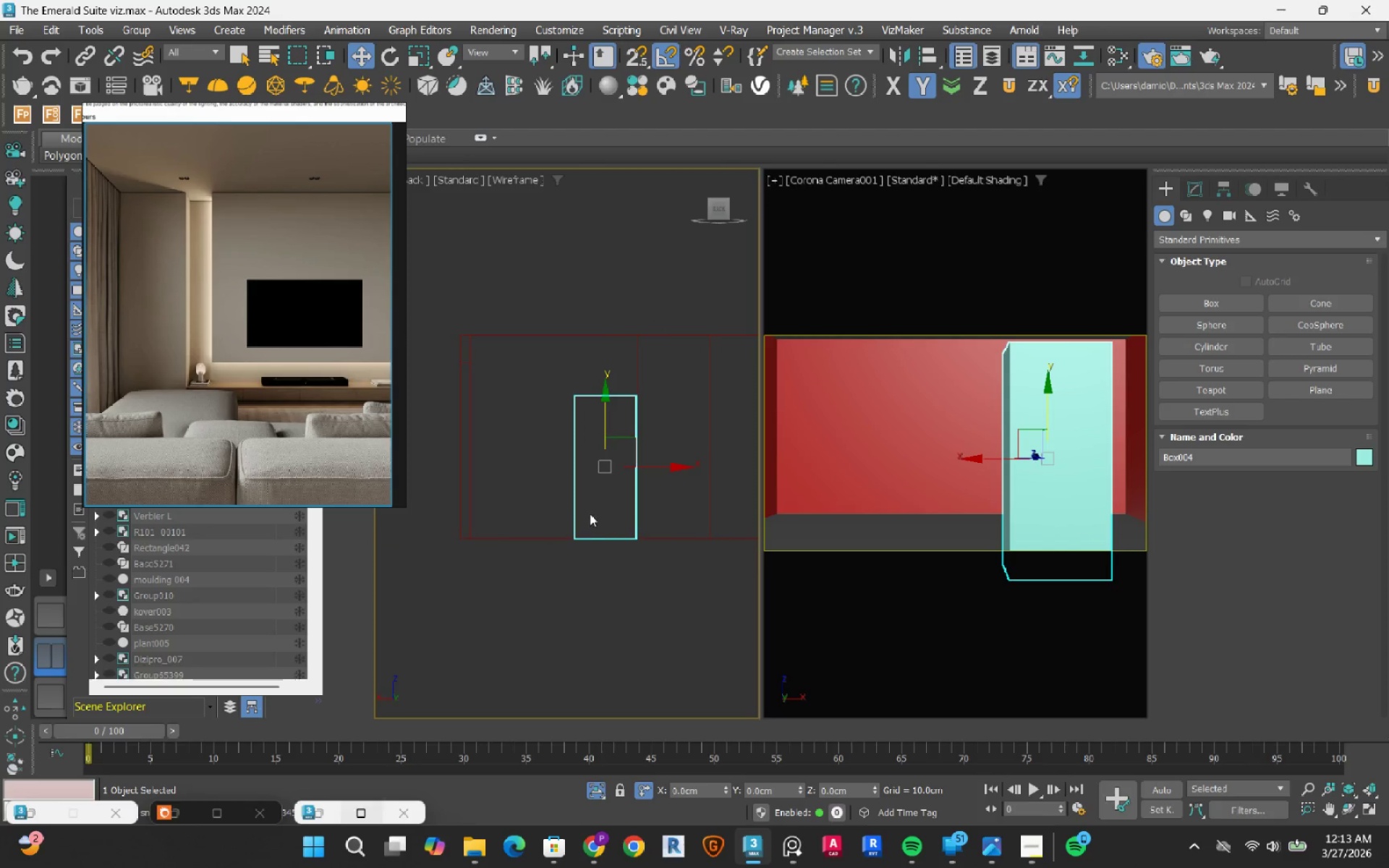 
left_click_drag(start_coordinate=[585, 508], to_coordinate=[576, 533])
 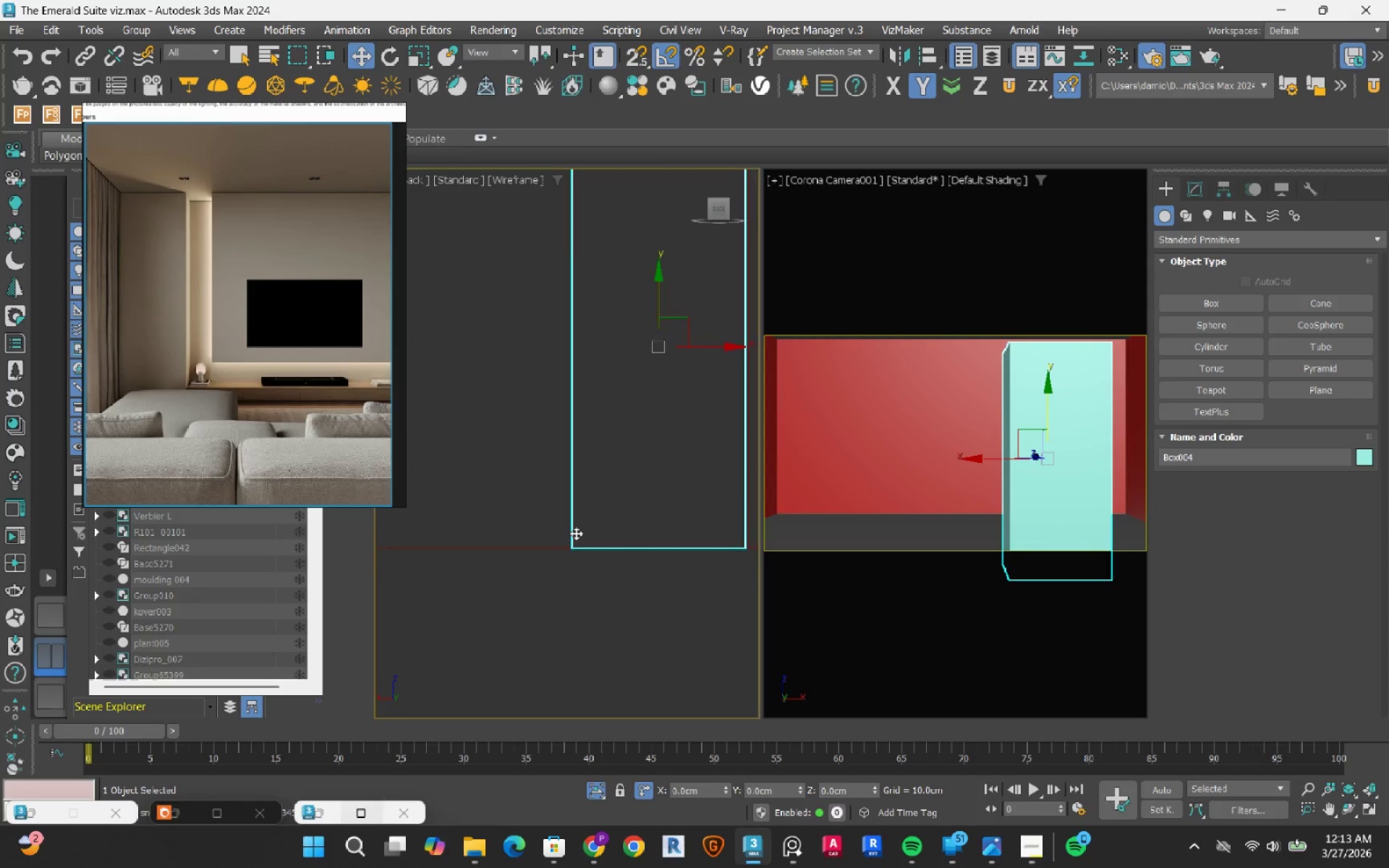 
scroll: coordinate [576, 533], scroll_direction: down, amount: 3.0
 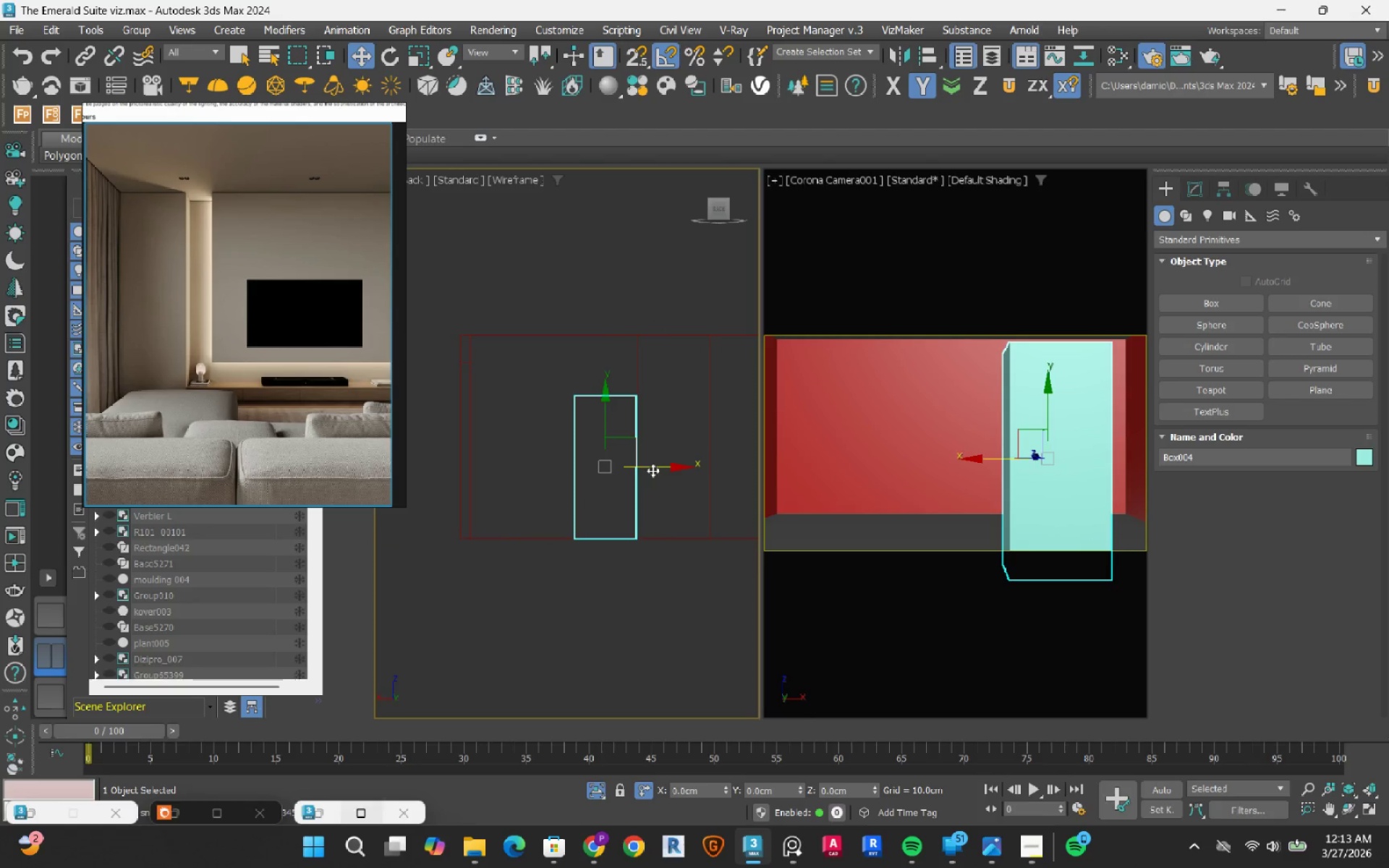 
type(ss)
 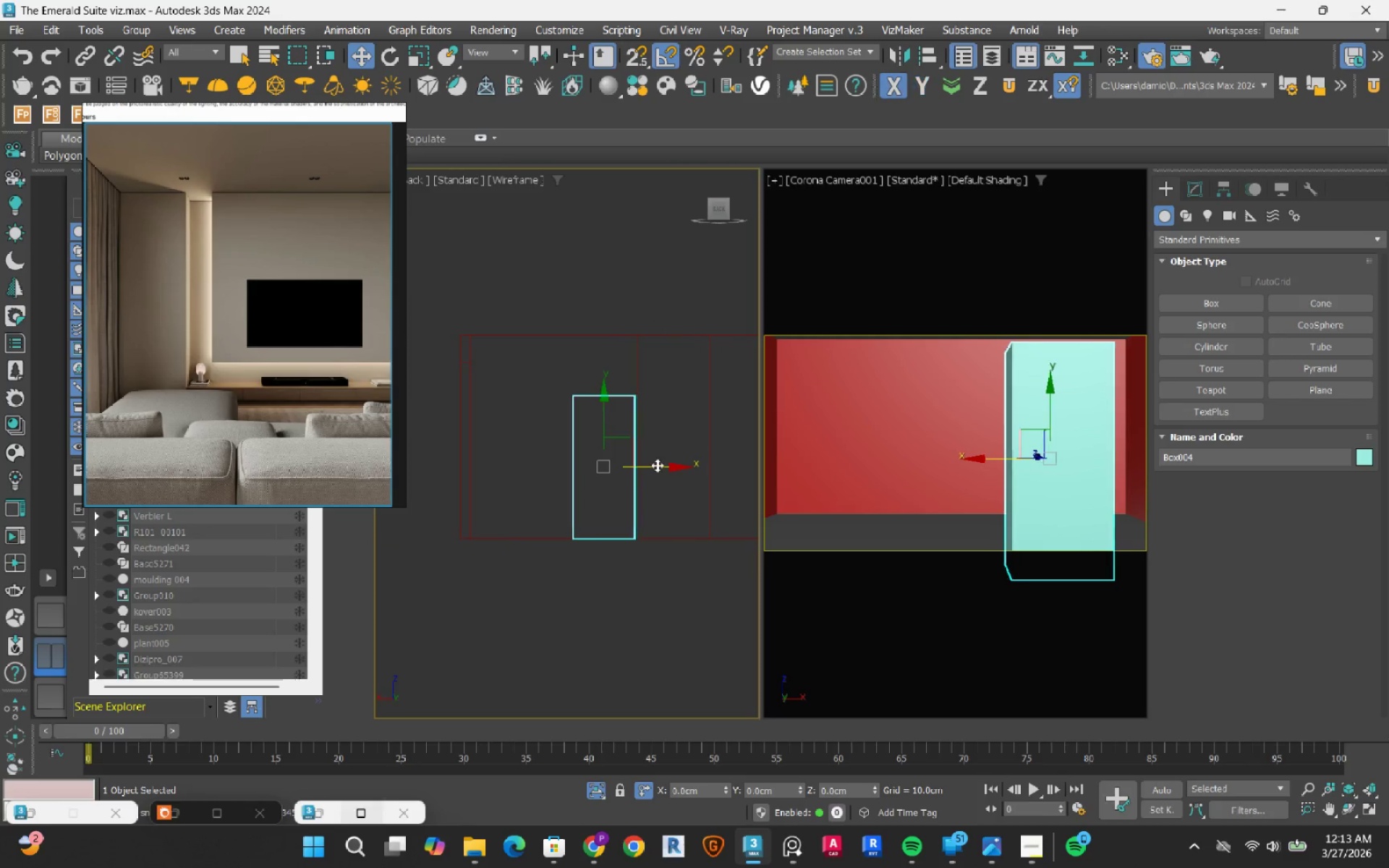 
left_click_drag(start_coordinate=[670, 469], to_coordinate=[587, 475])
 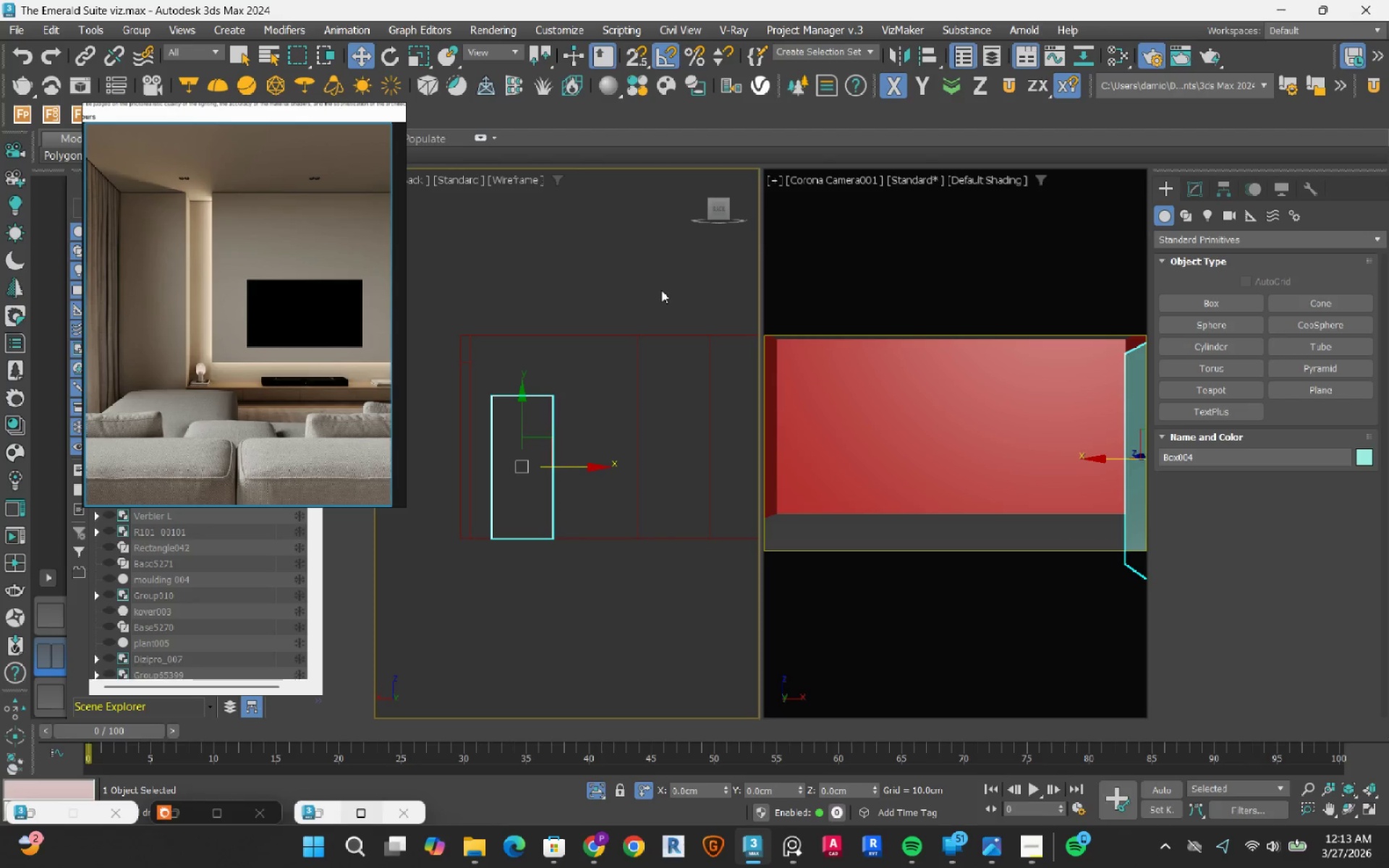 
left_click([661, 290])
 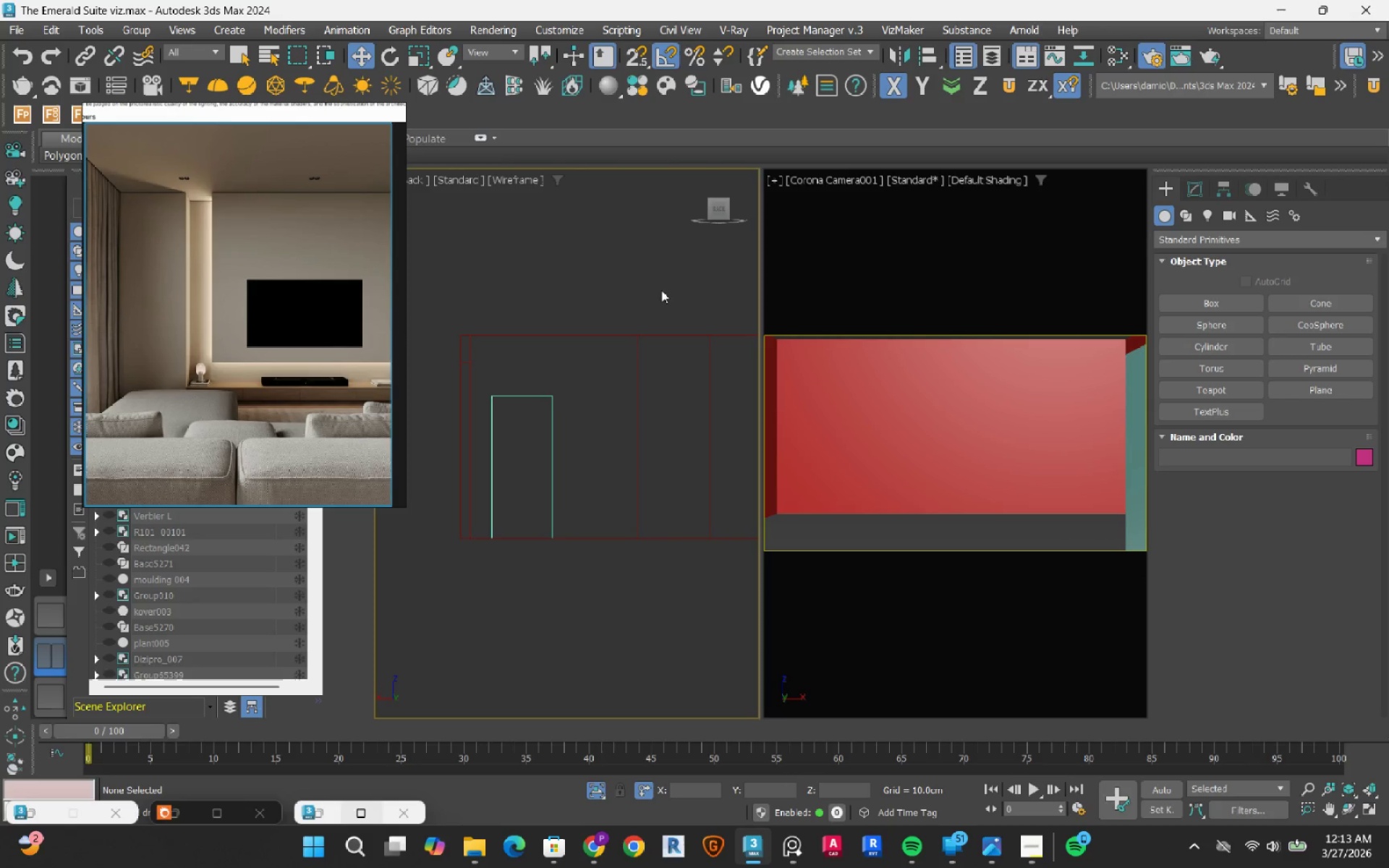 
left_click([635, 386])
 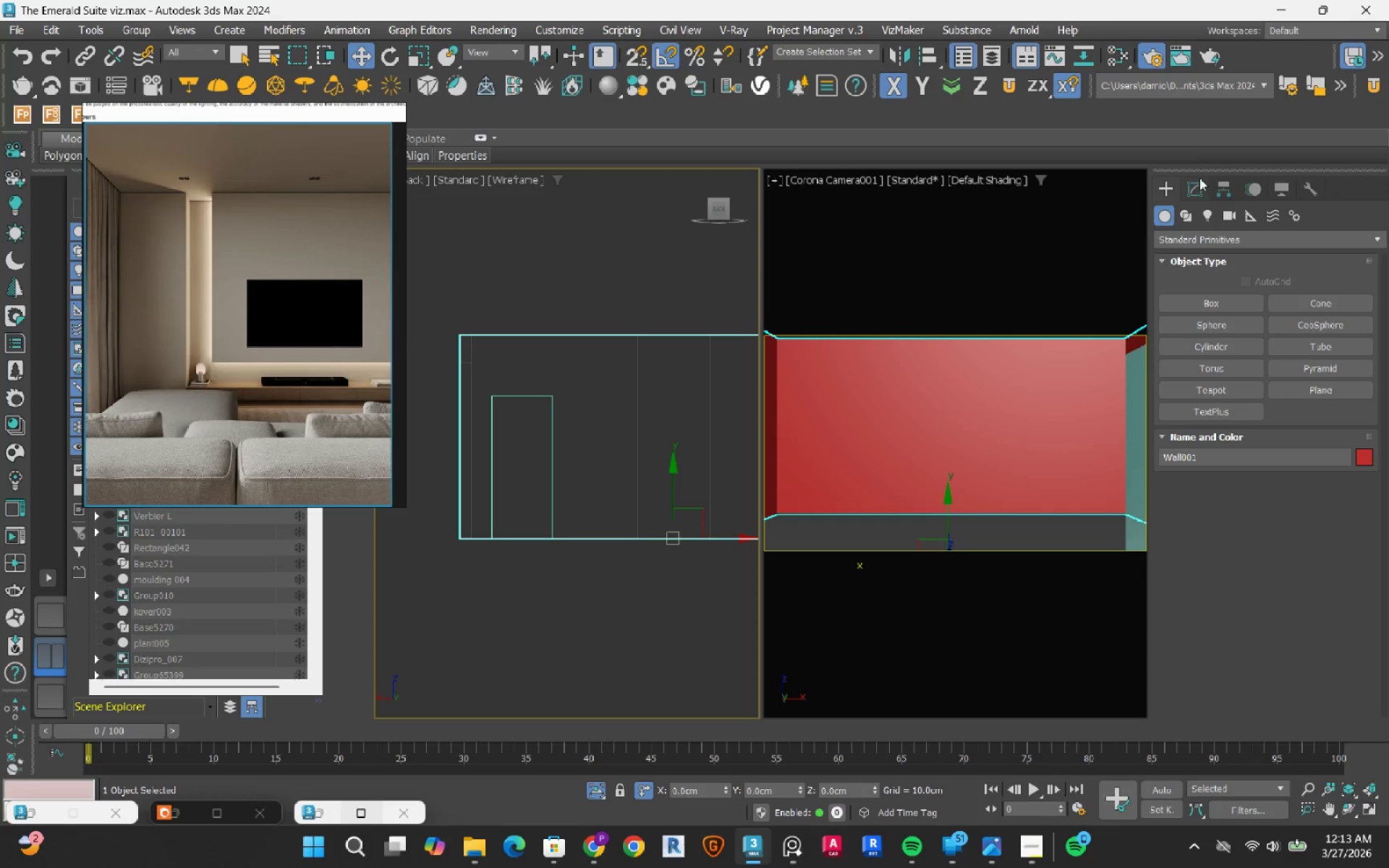 
left_click([1195, 186])
 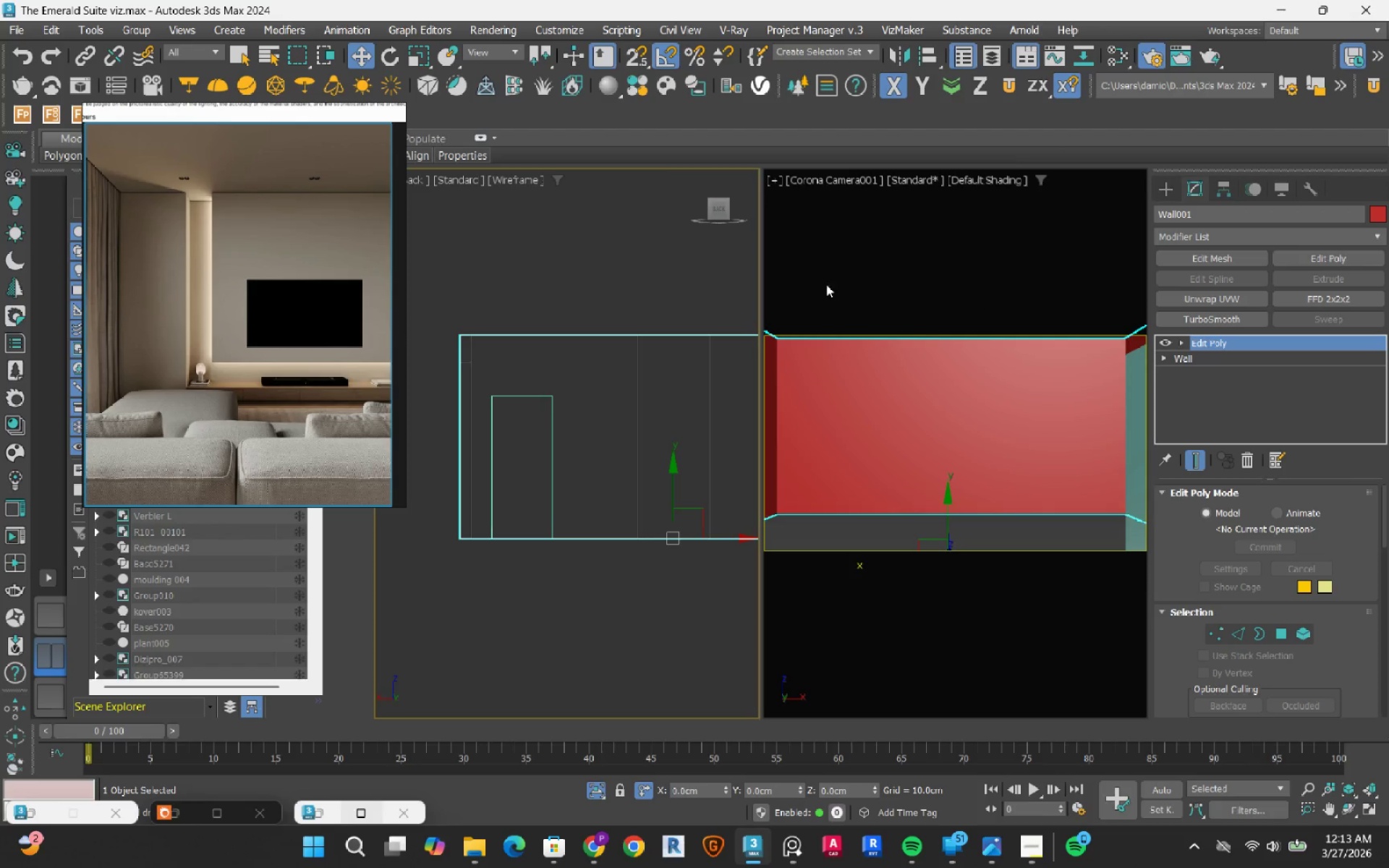 
wait(5.58)
 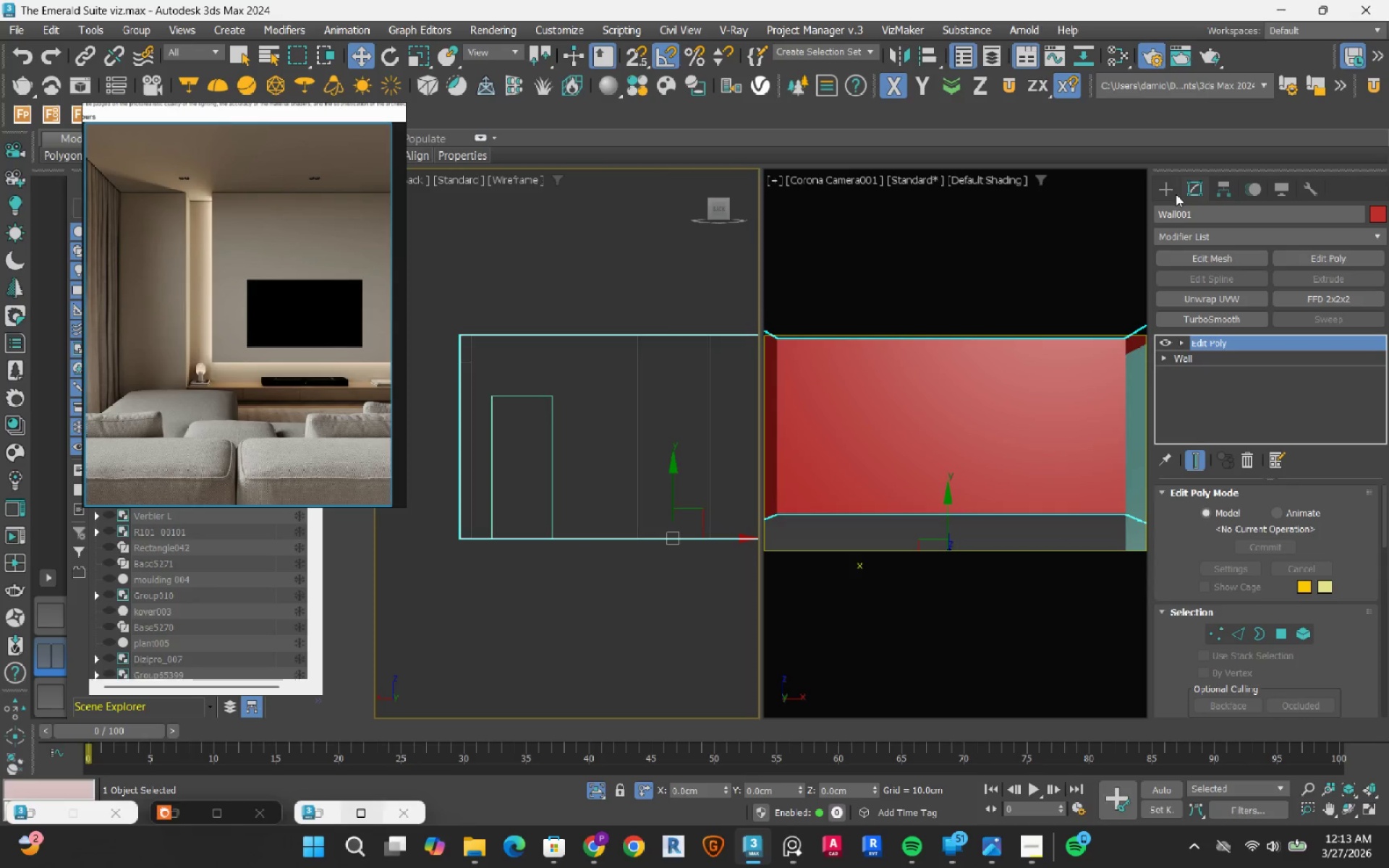 
left_click([540, 398])
 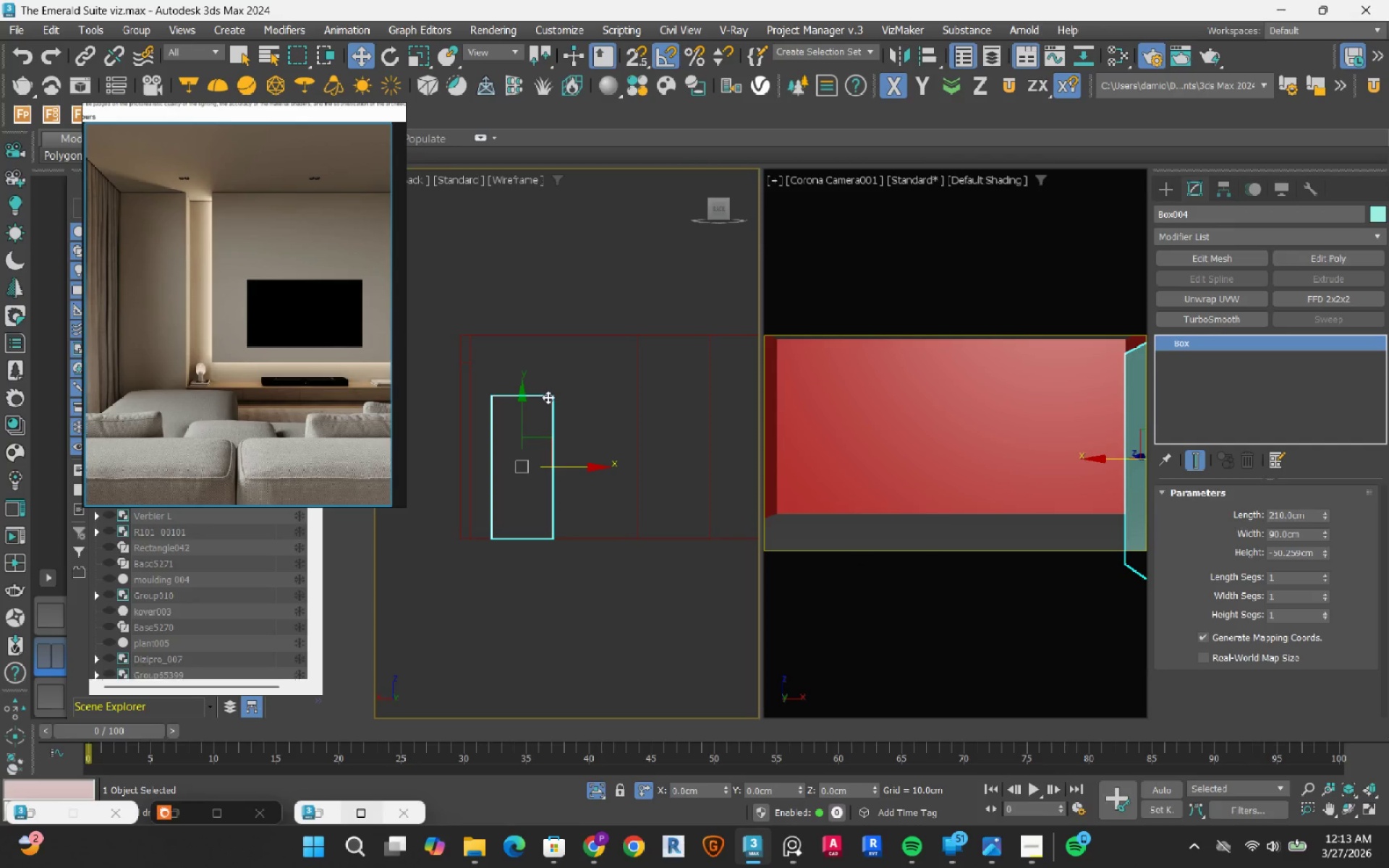 
key(Delete)
 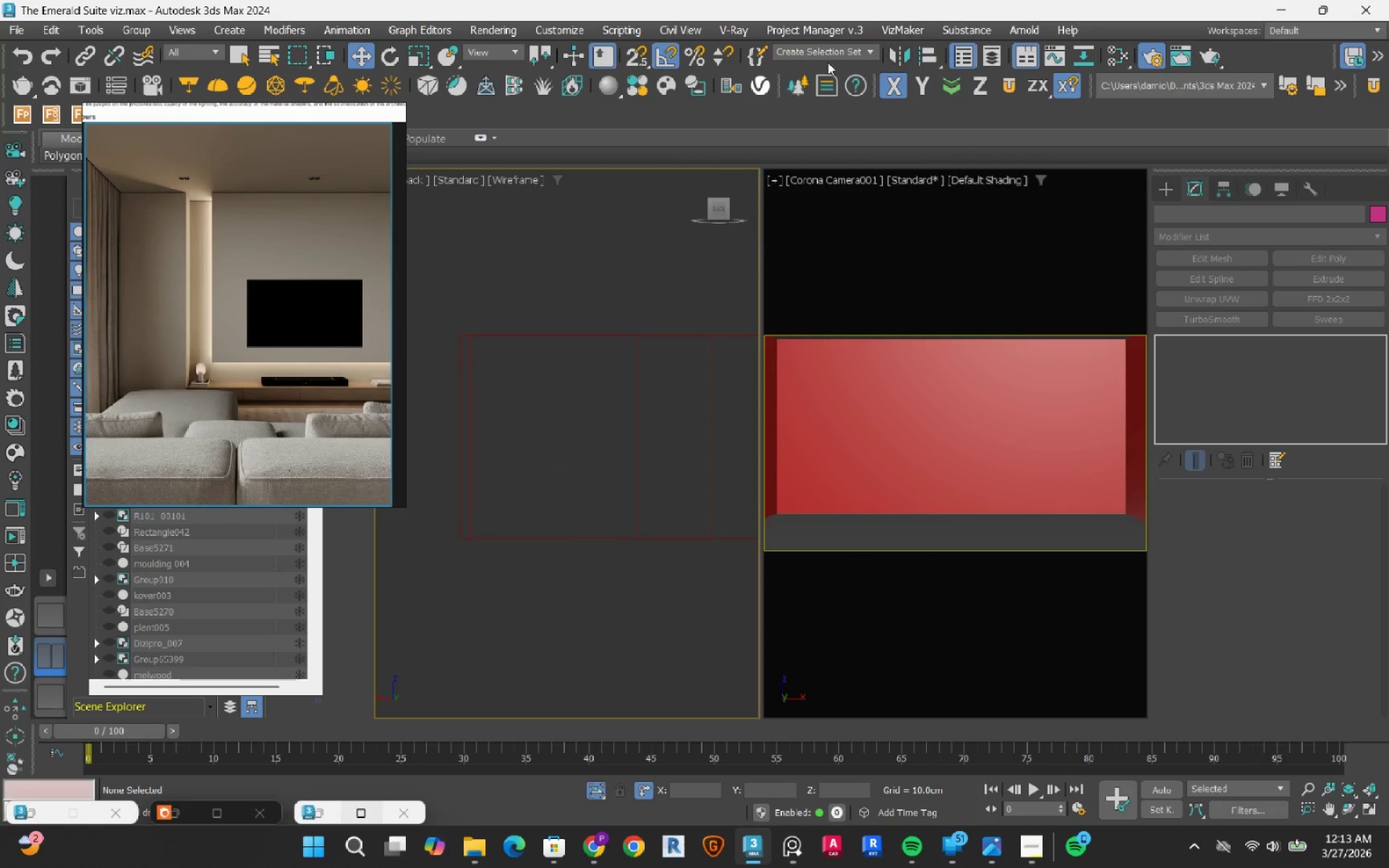 
left_click([812, 49])
 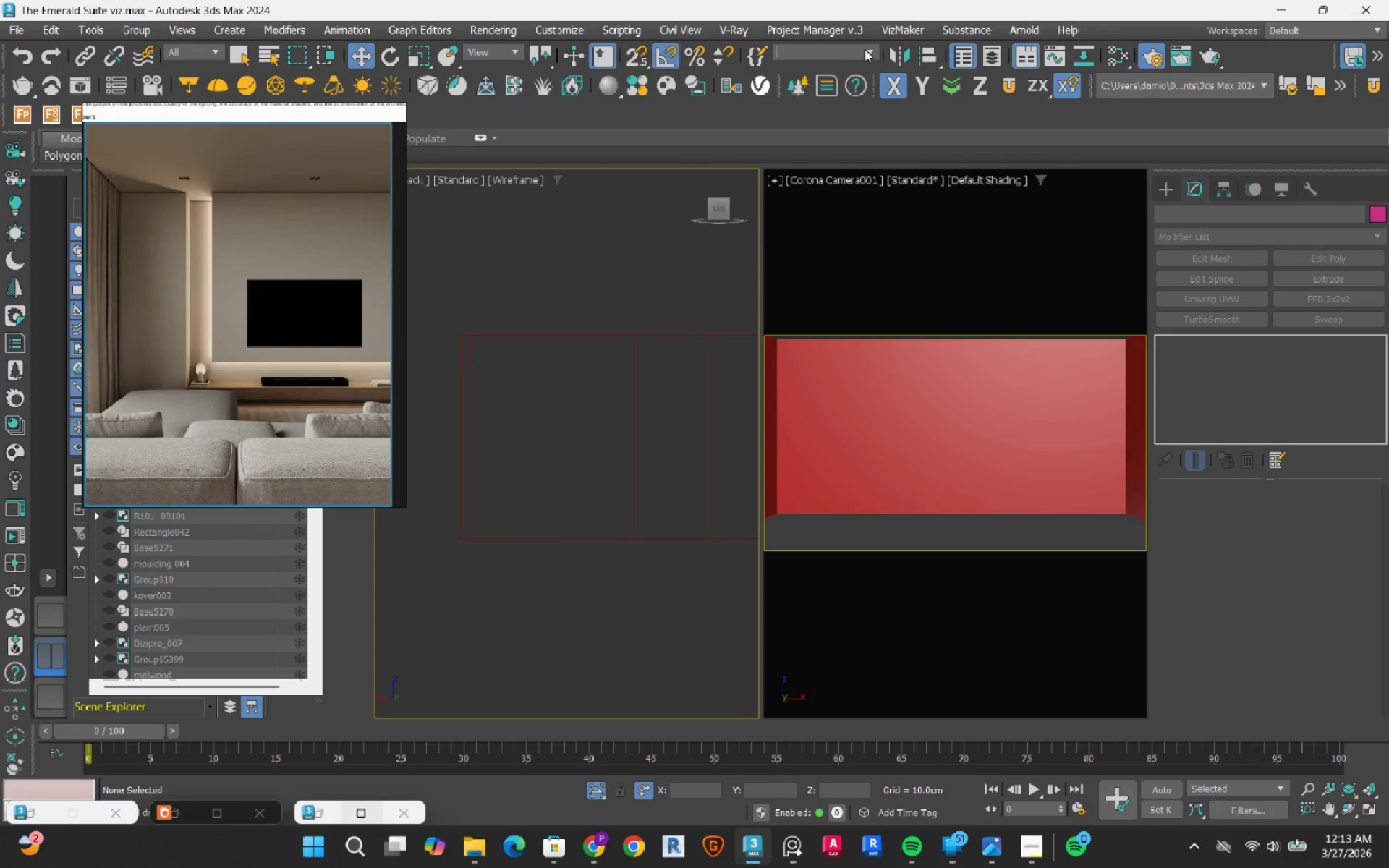 
left_click([867, 49])
 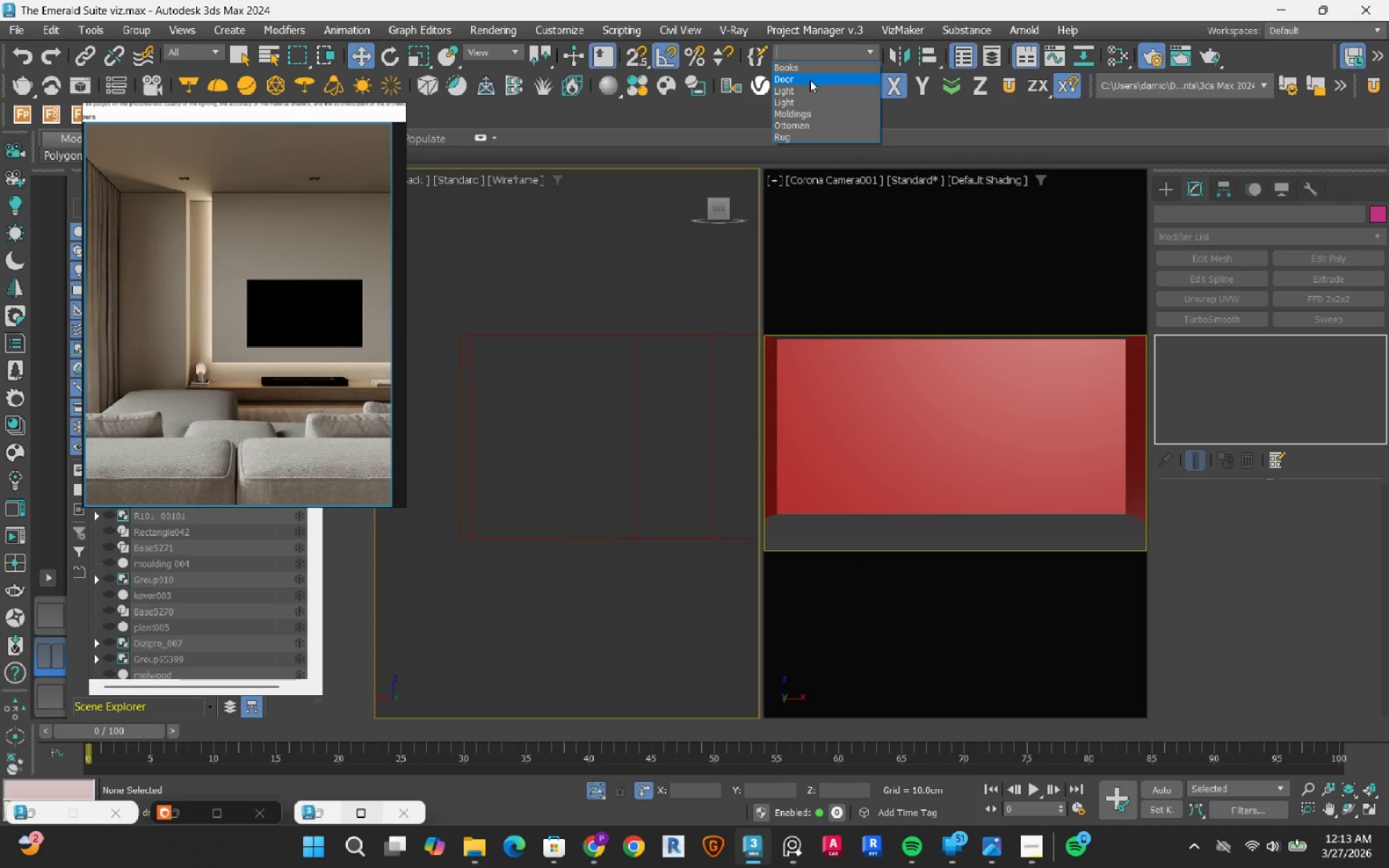 
left_click([810, 80])
 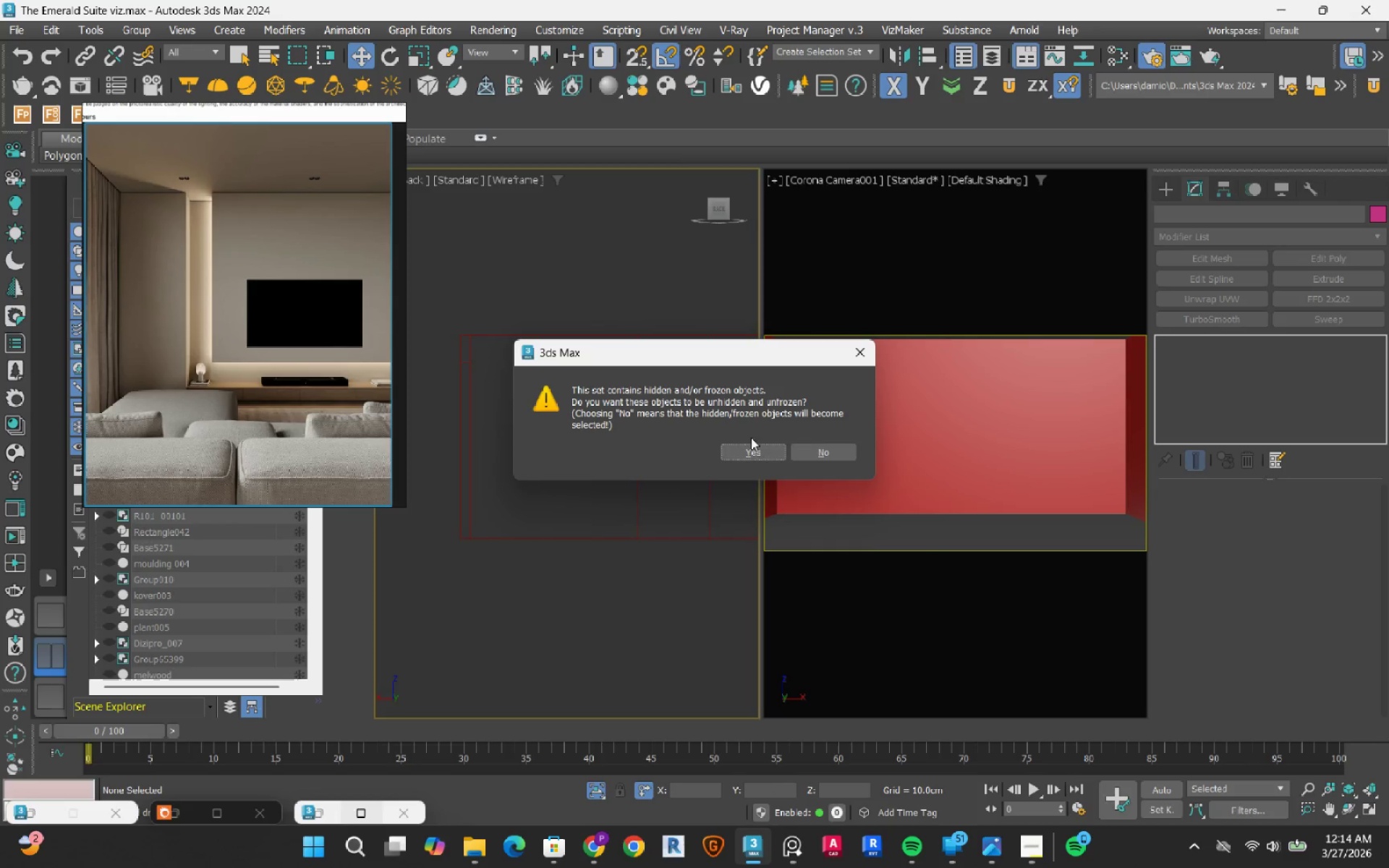 
left_click([758, 451])
 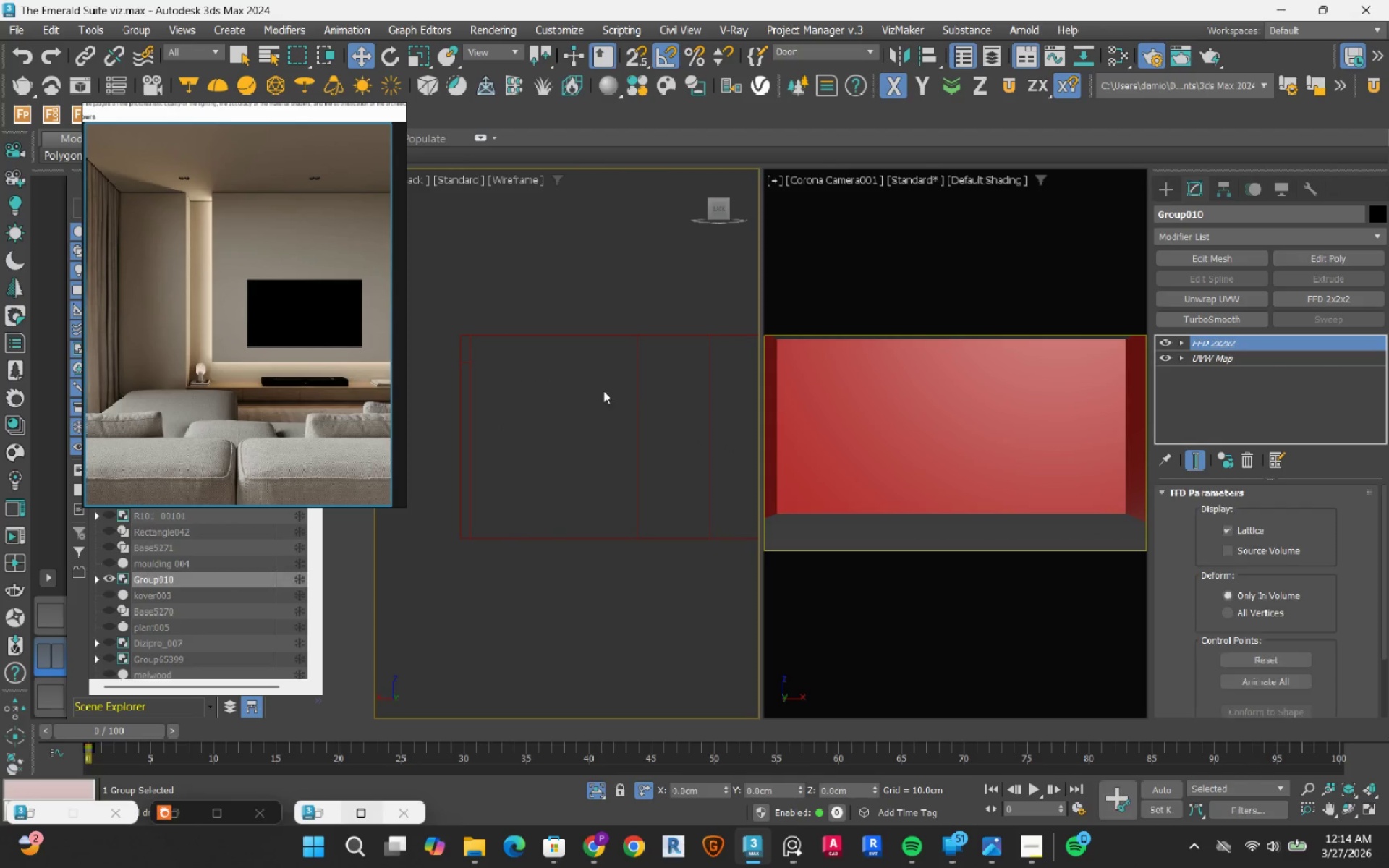 
scroll: coordinate [637, 386], scroll_direction: down, amount: 7.0
 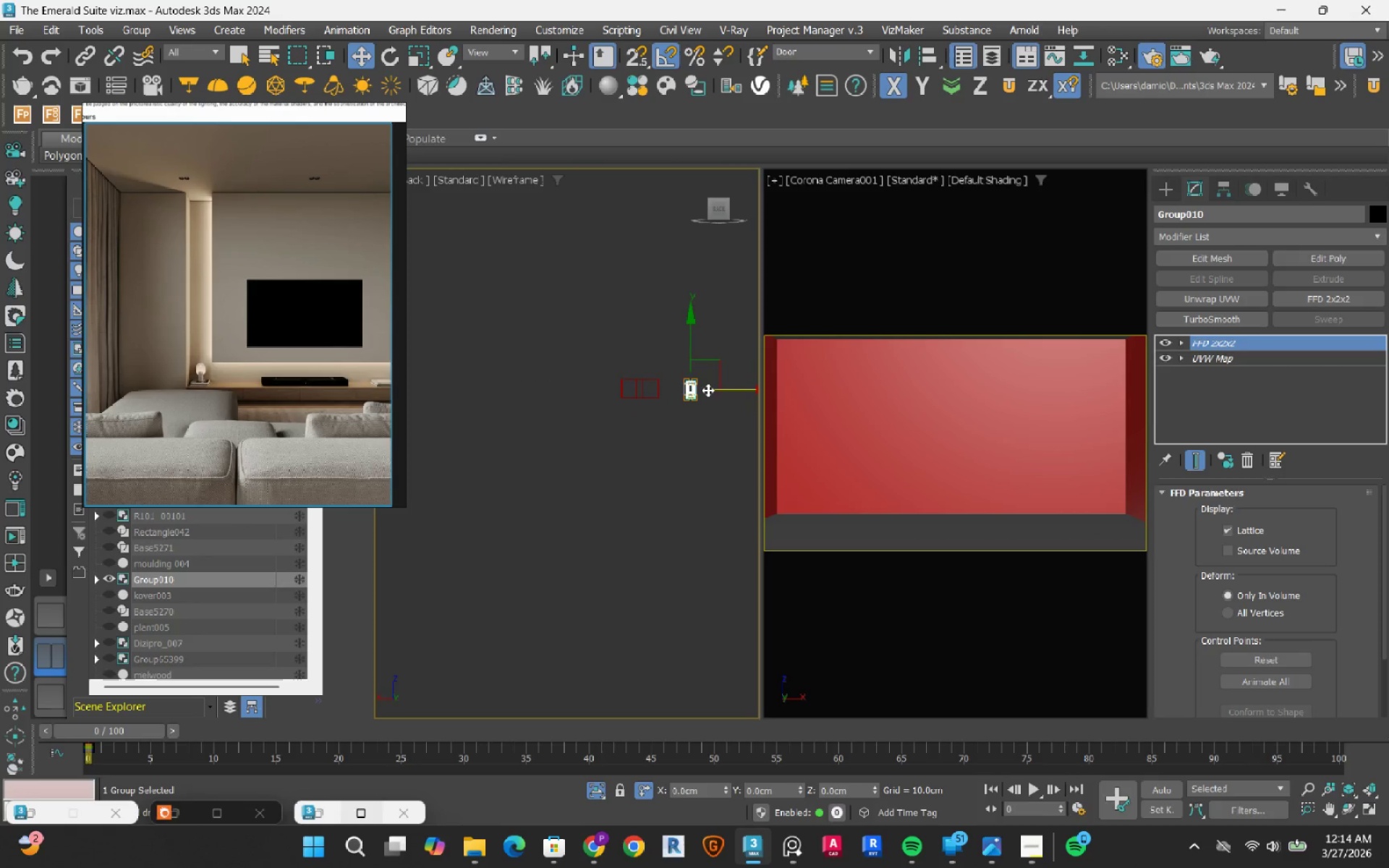 
key(T)
 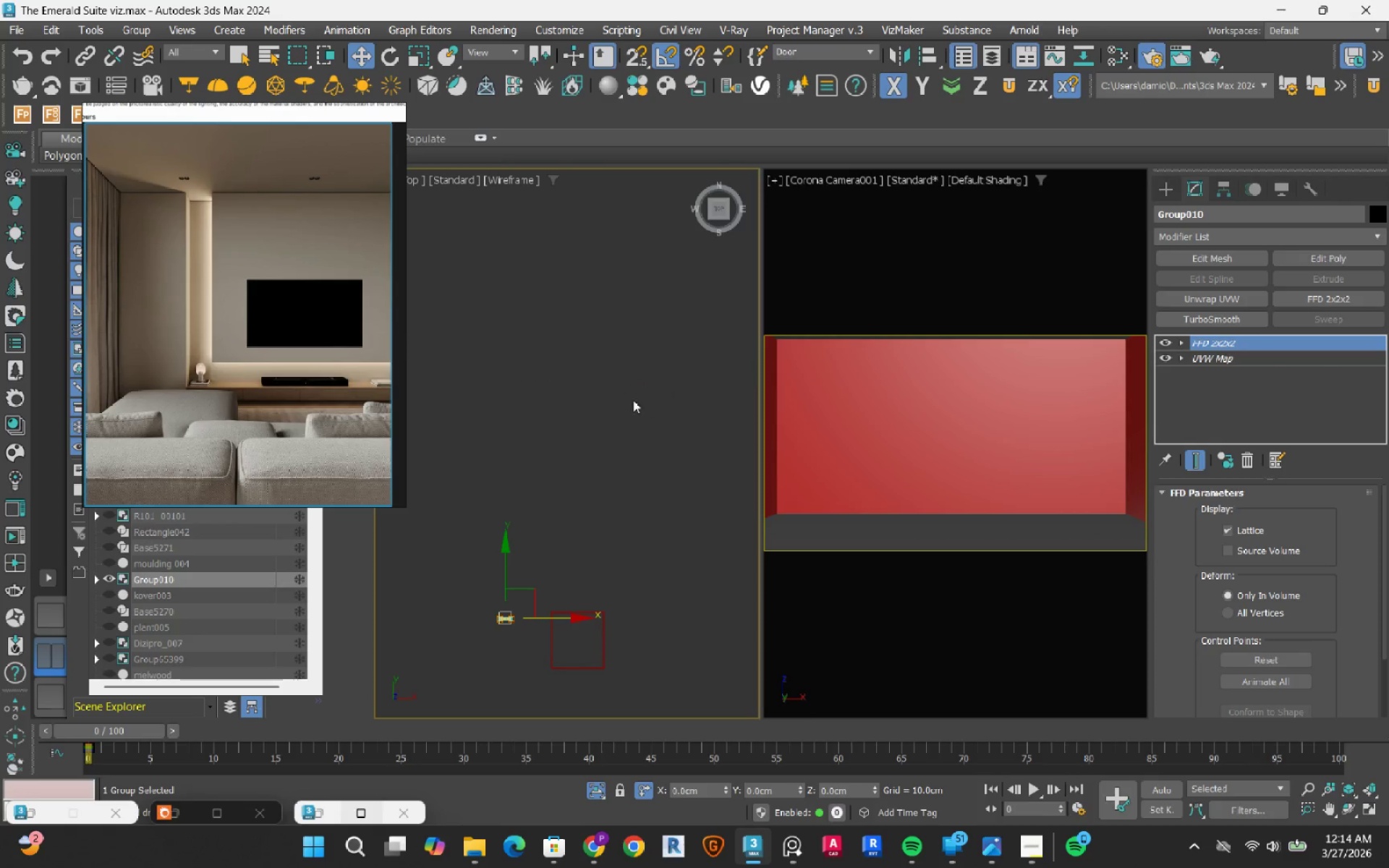 
scroll: coordinate [579, 502], scroll_direction: none, amount: 0.0
 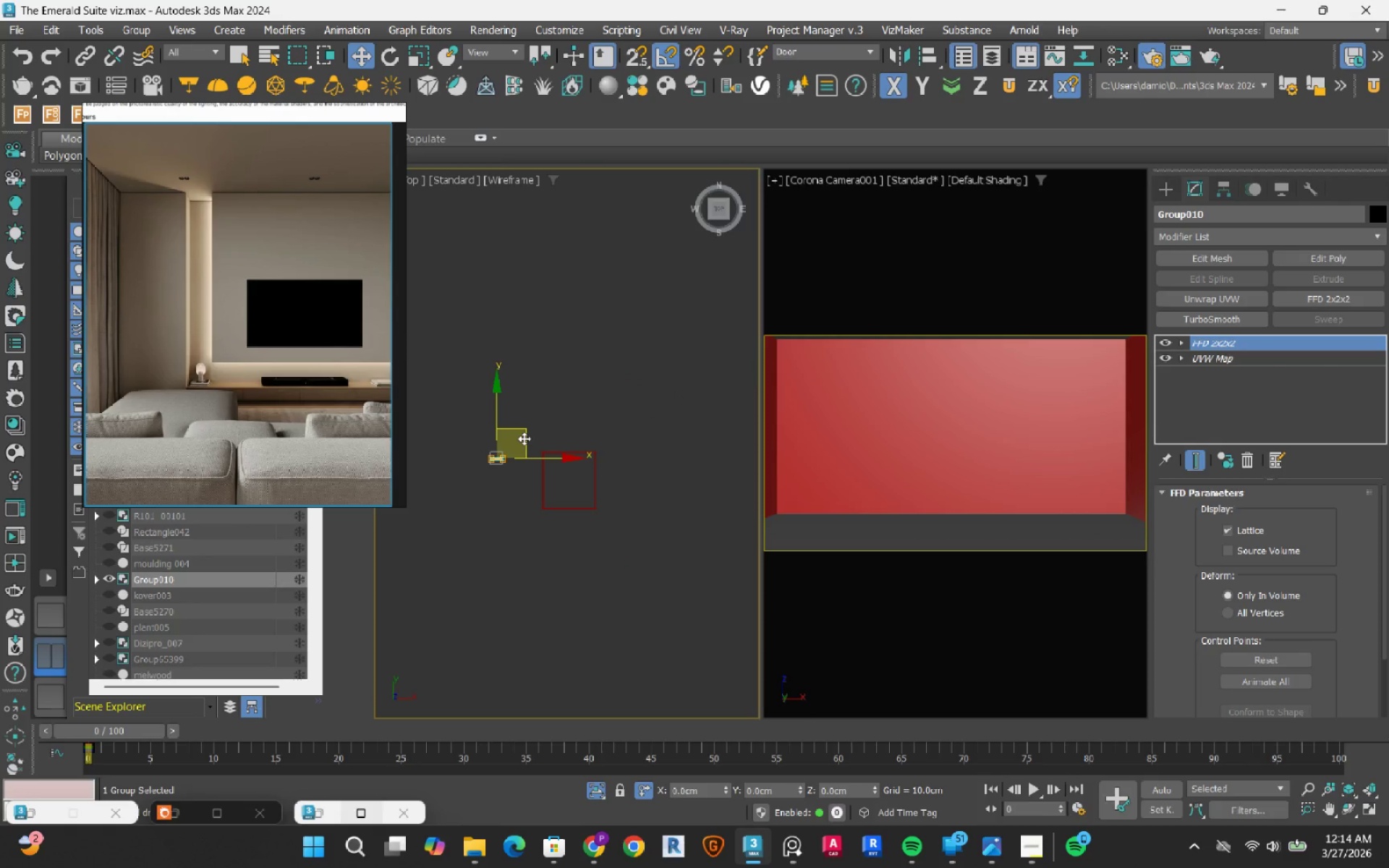 
left_click_drag(start_coordinate=[524, 438], to_coordinate=[610, 485])
 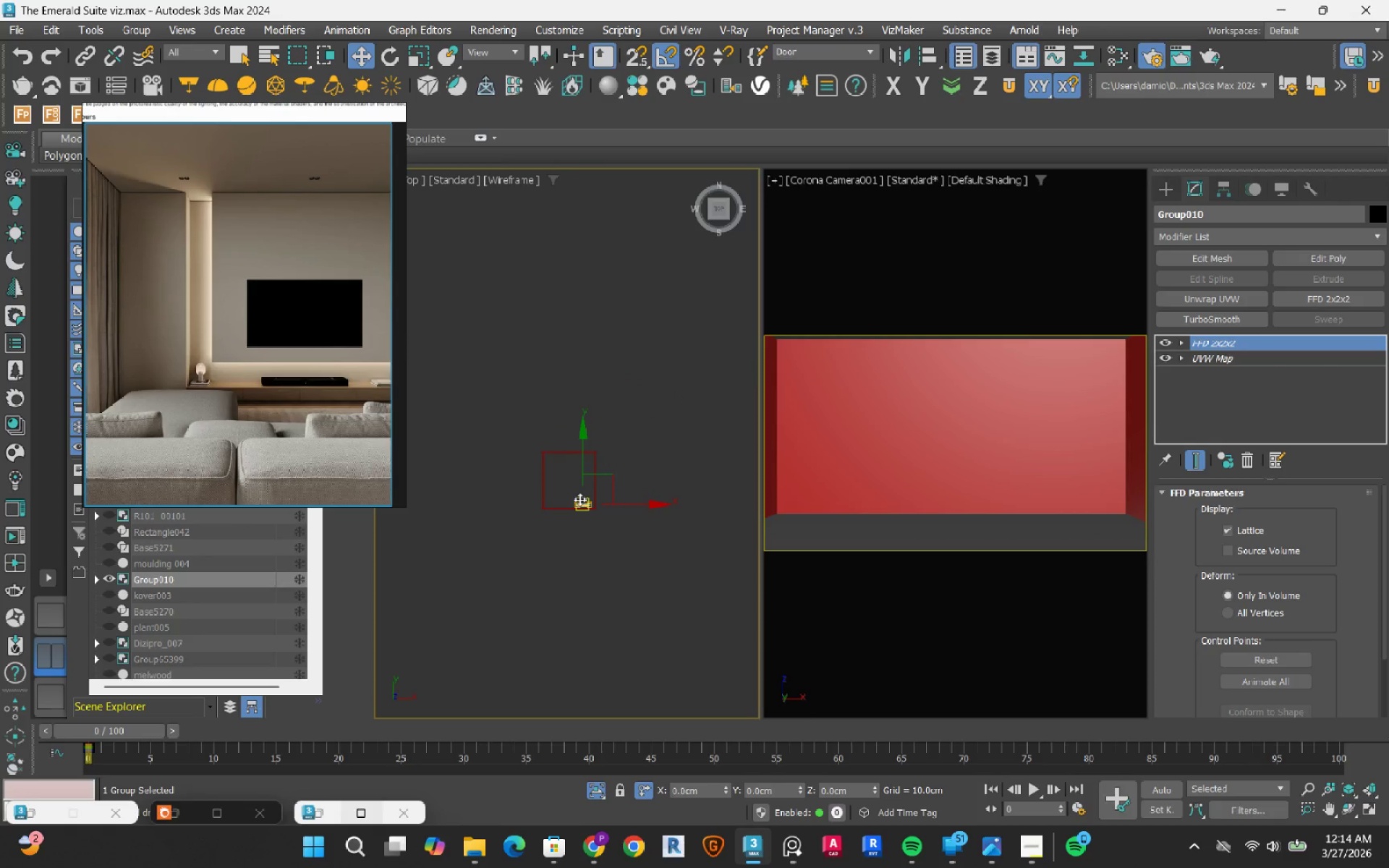 
scroll: coordinate [522, 467], scroll_direction: up, amount: 9.0
 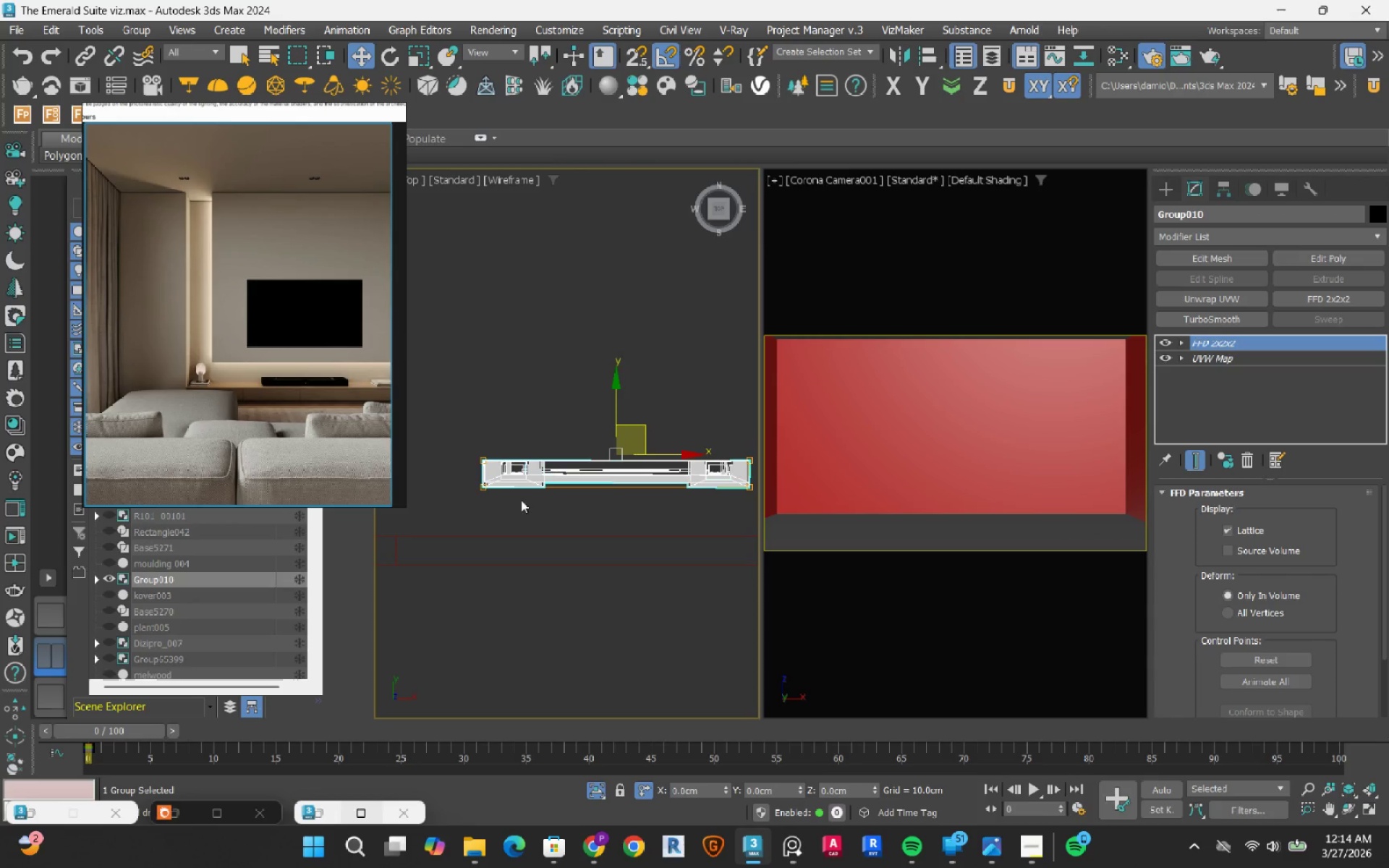 
key(E)
 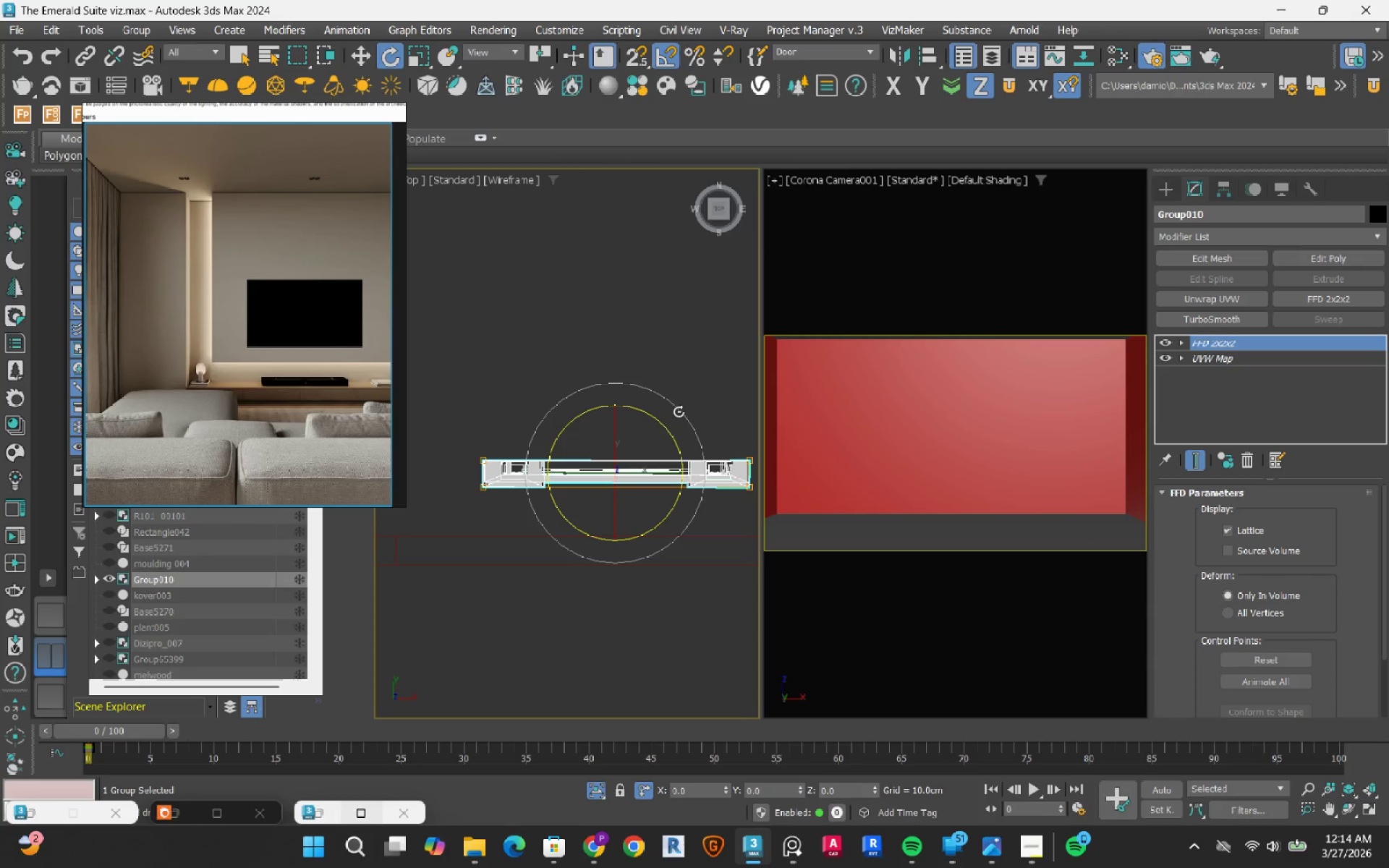 
left_click_drag(start_coordinate=[679, 410], to_coordinate=[745, 529])
 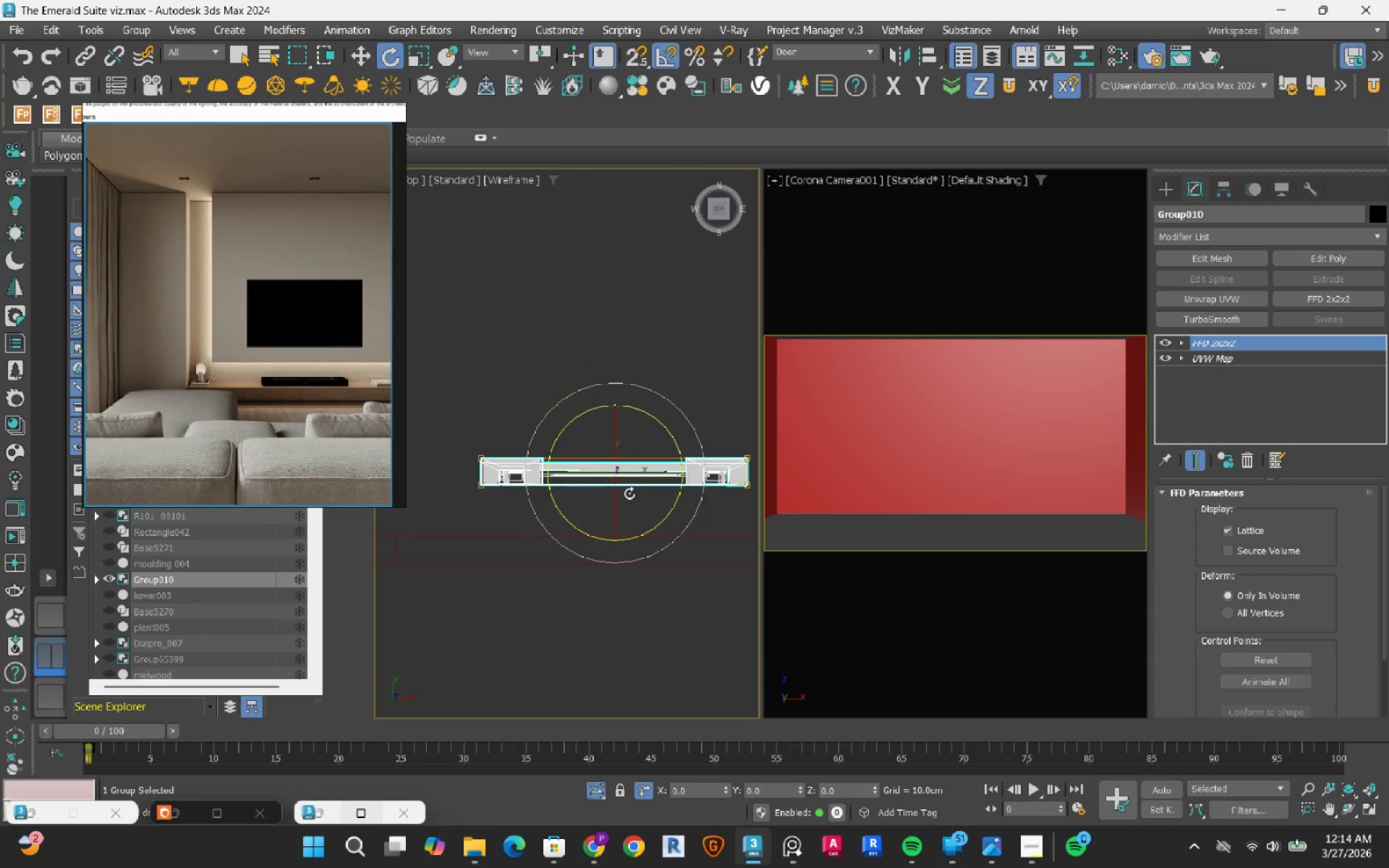 
key(W)
 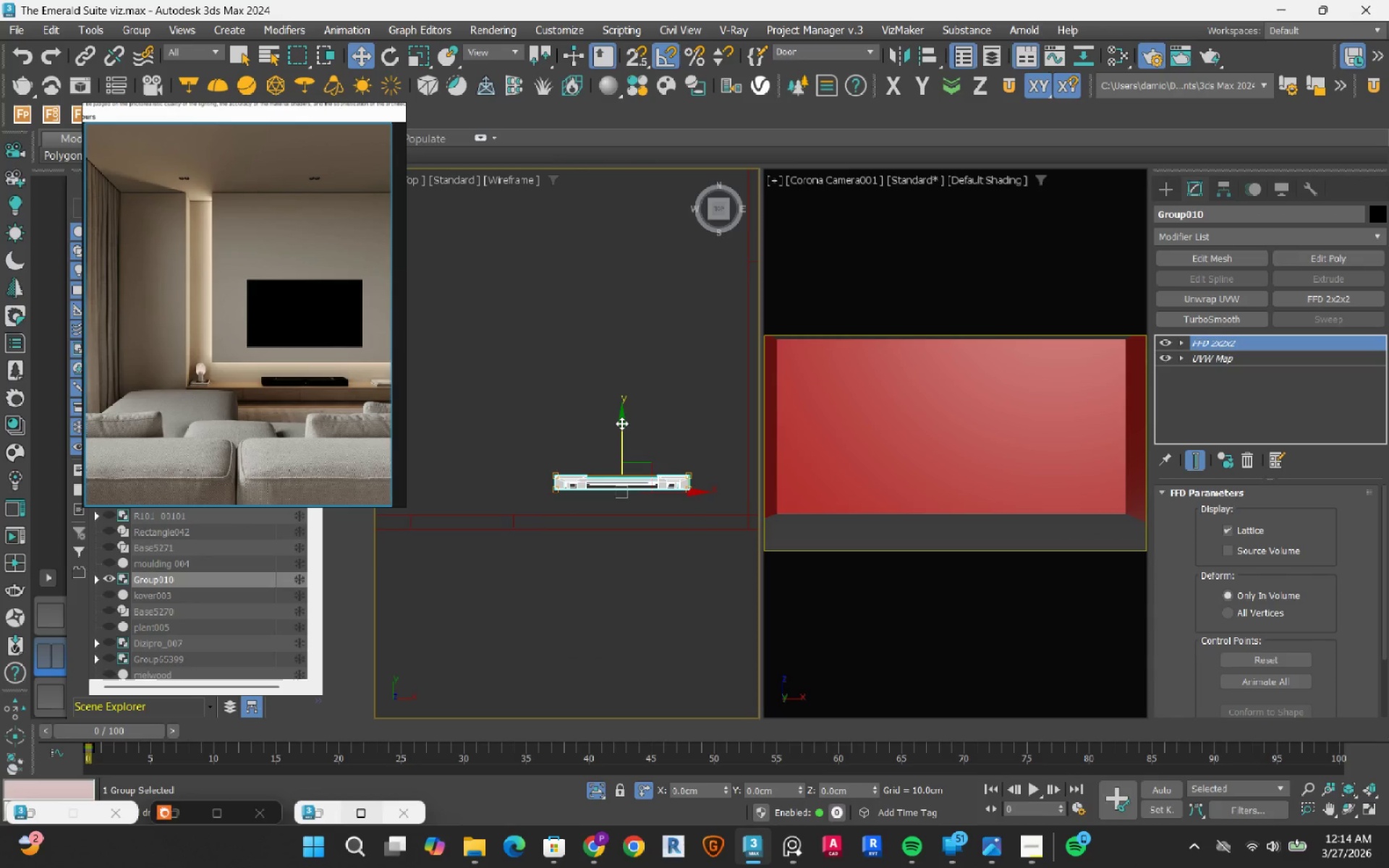 
scroll: coordinate [629, 493], scroll_direction: down, amount: 2.0
 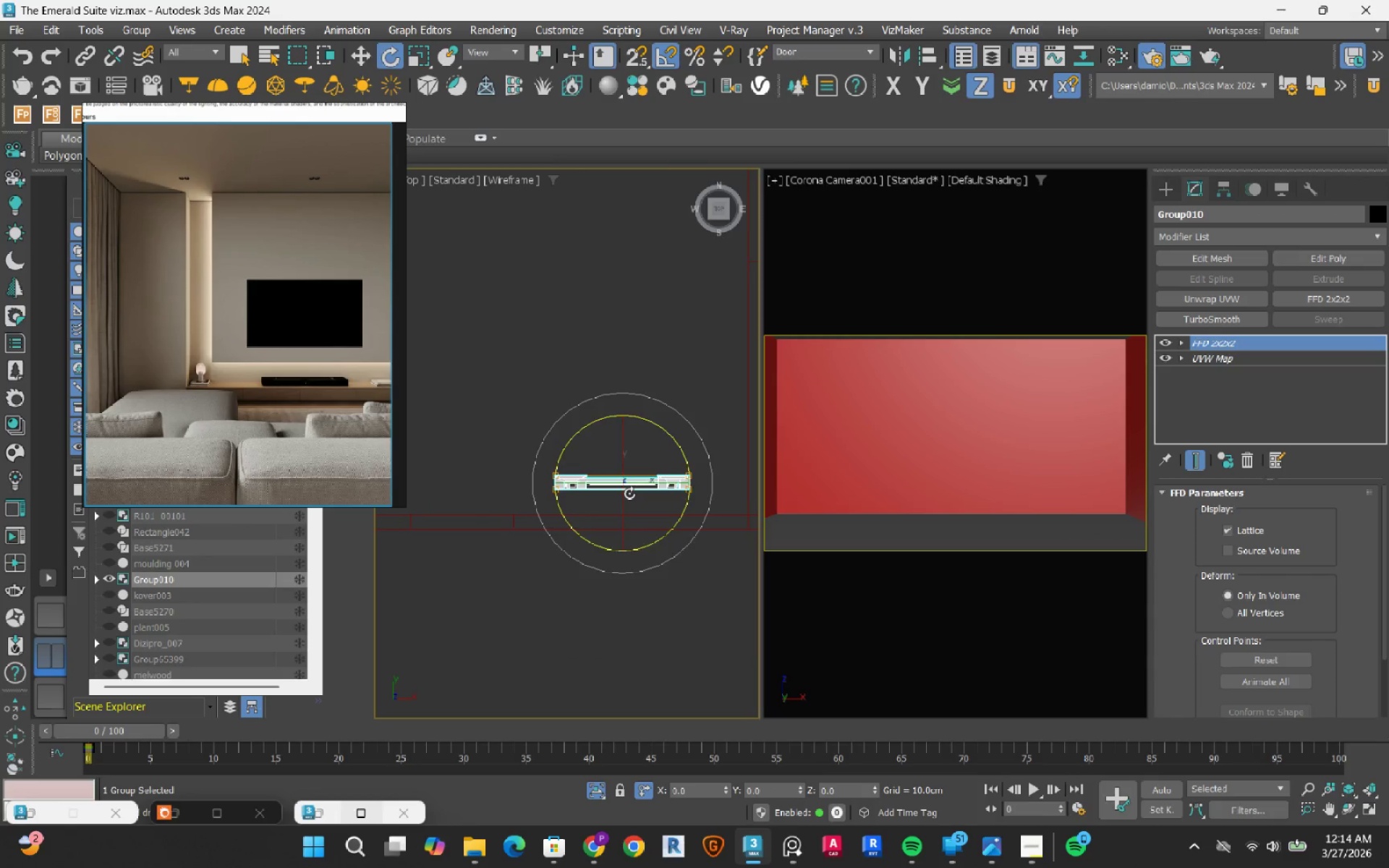 
left_click_drag(start_coordinate=[621, 423], to_coordinate=[621, 447])
 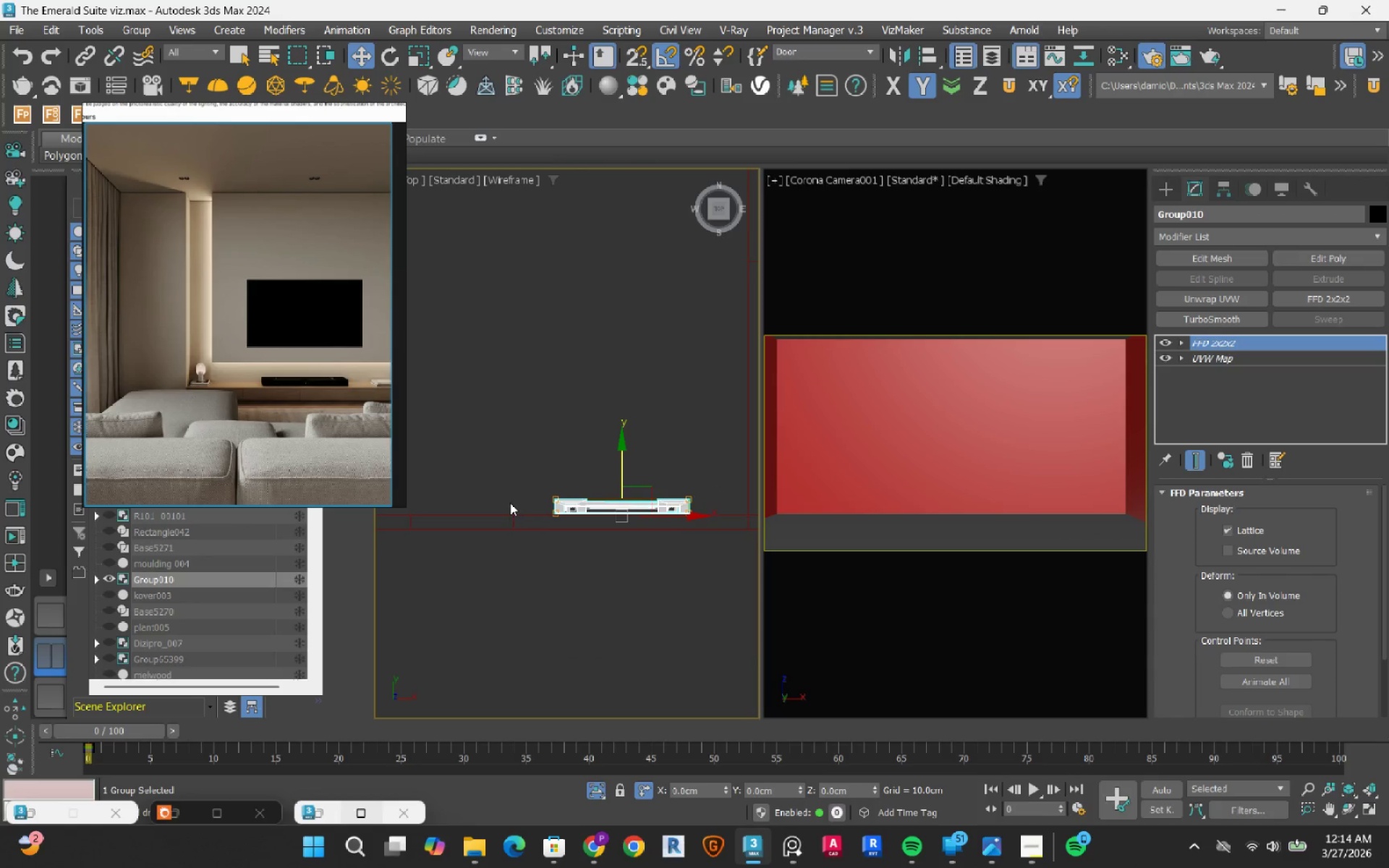 
scroll: coordinate [620, 524], scroll_direction: up, amount: 6.0
 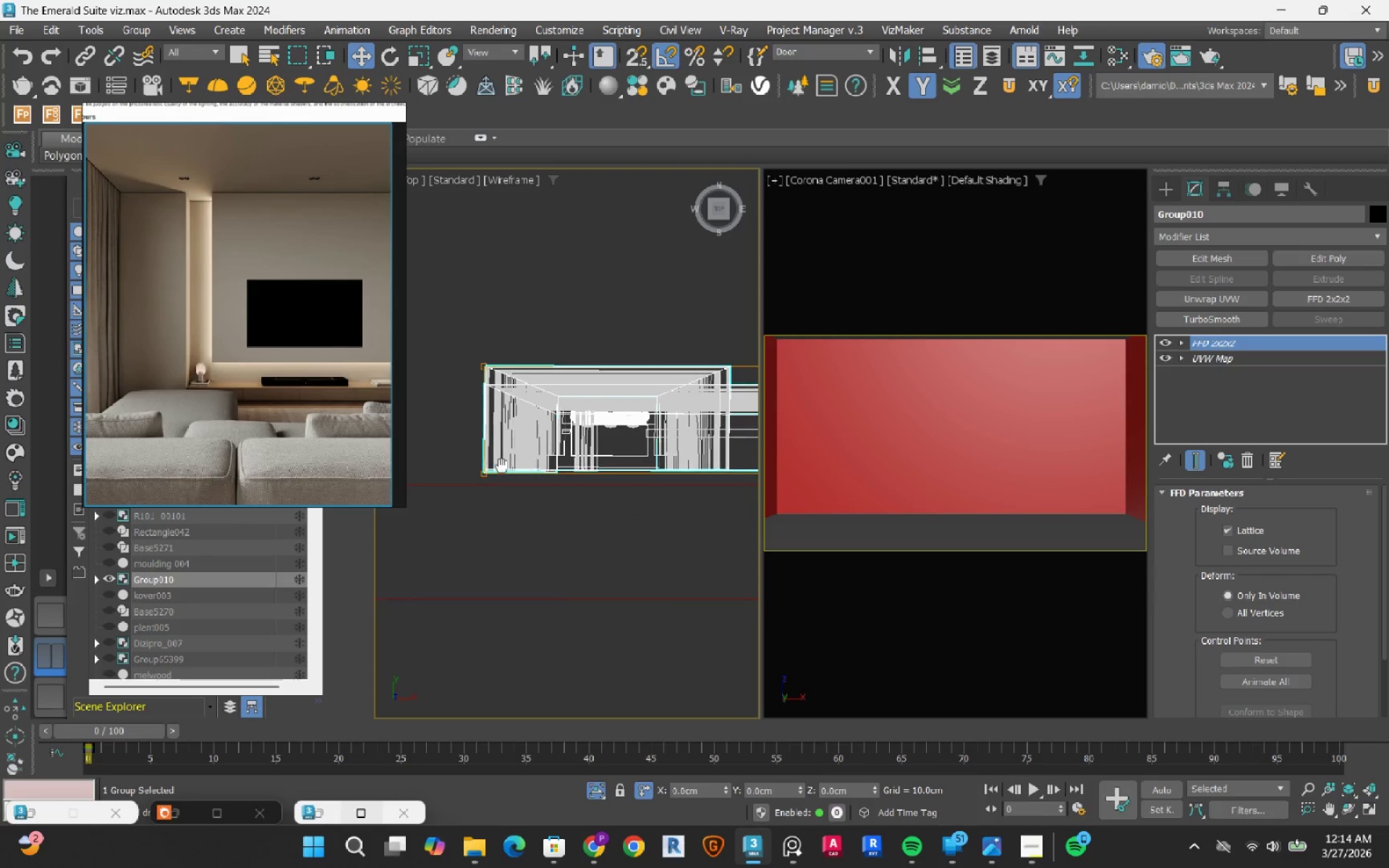 
scroll: coordinate [499, 467], scroll_direction: none, amount: 0.0
 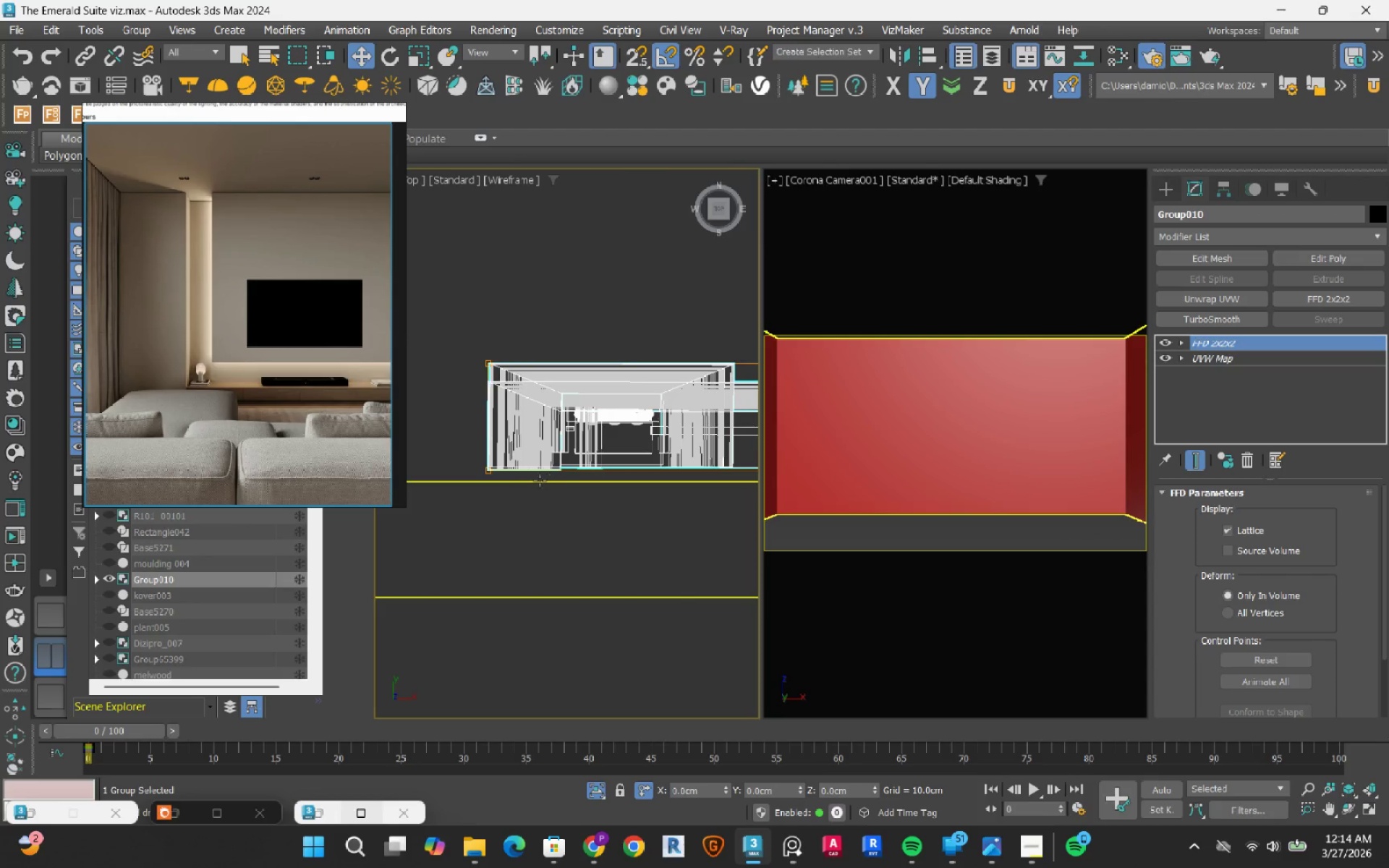 
scroll: coordinate [606, 475], scroll_direction: up, amount: 4.0
 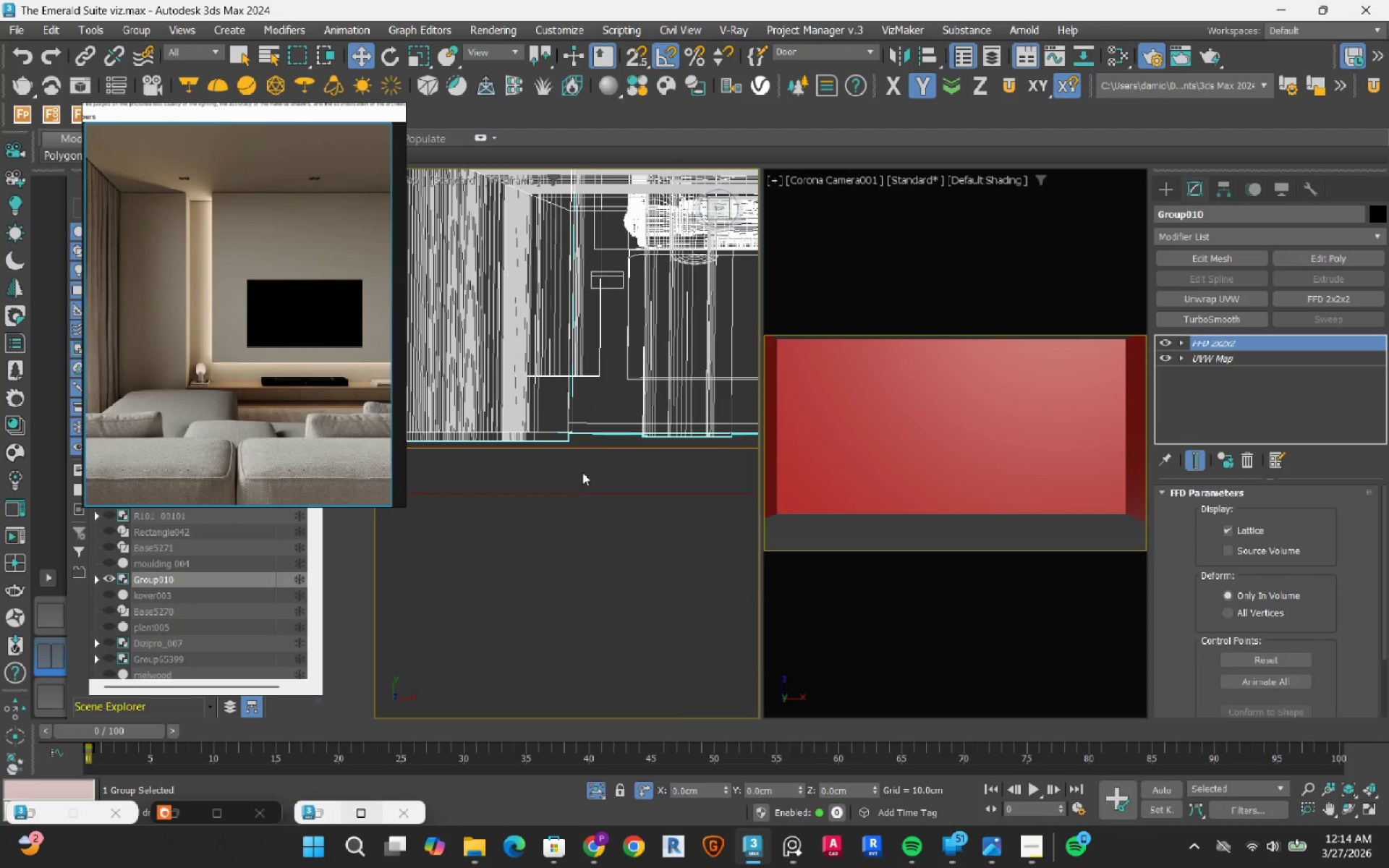 
type(ss)
 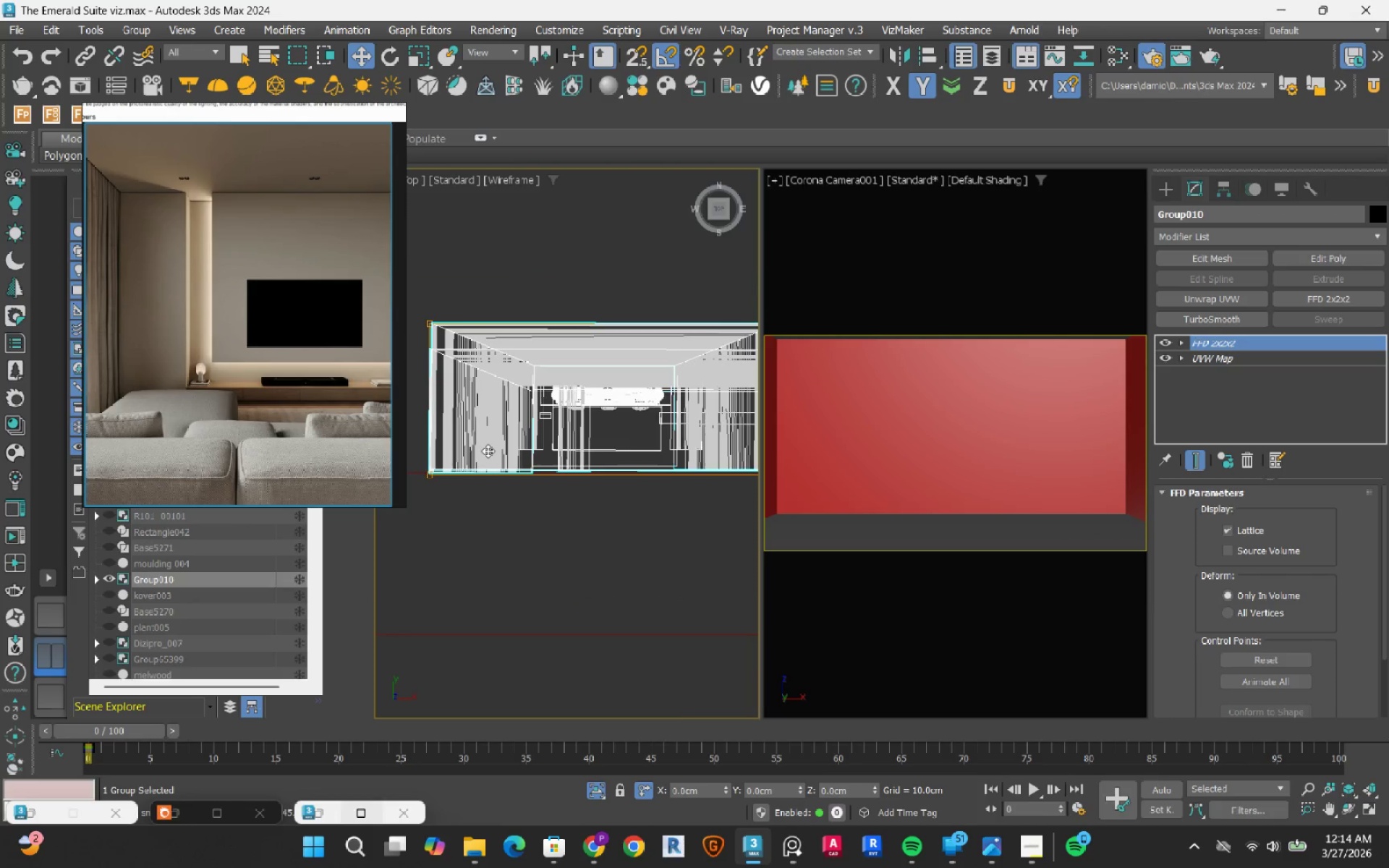 
left_click_drag(start_coordinate=[565, 437], to_coordinate=[553, 480])
 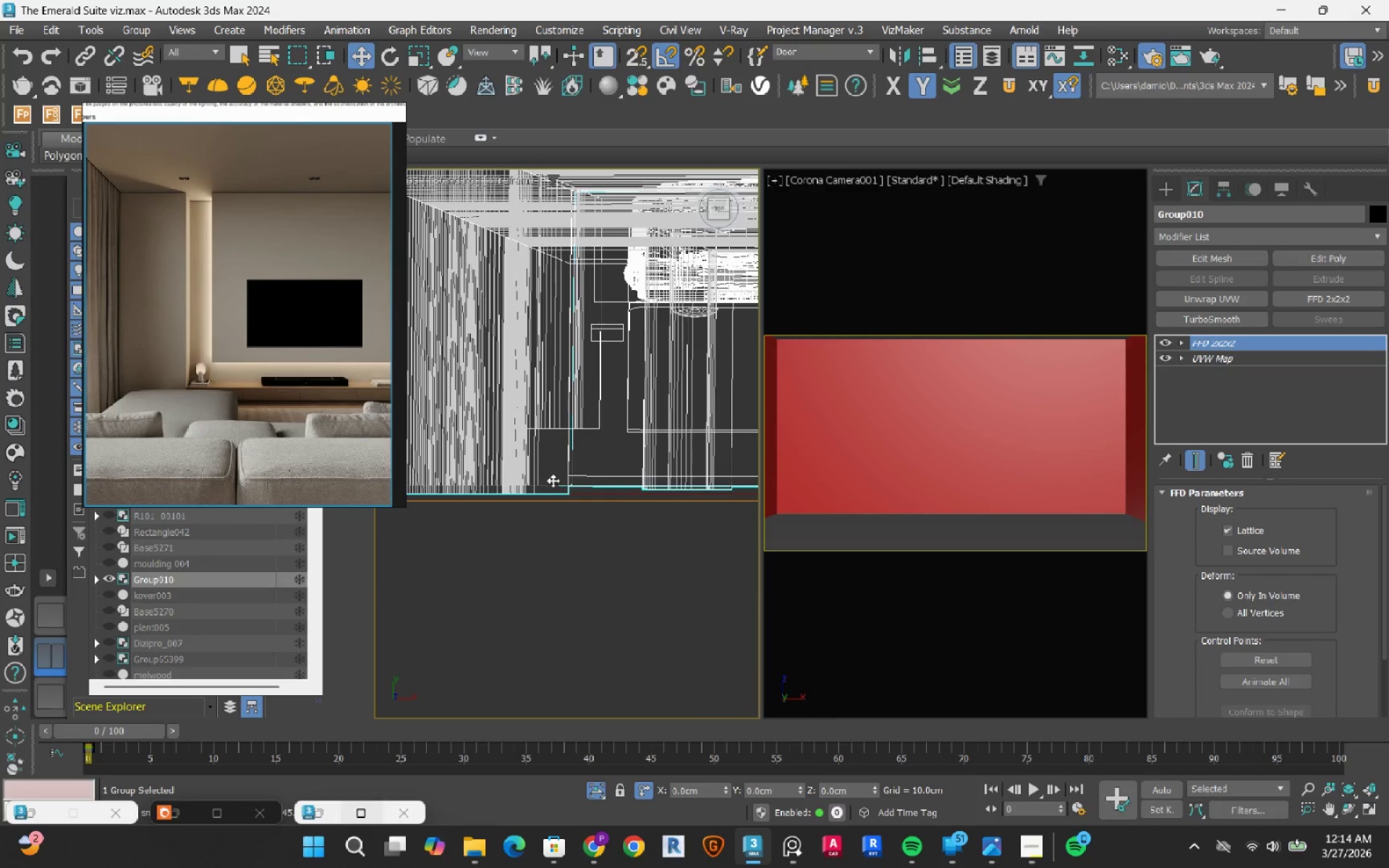 
scroll: coordinate [639, 461], scroll_direction: down, amount: 10.0
 